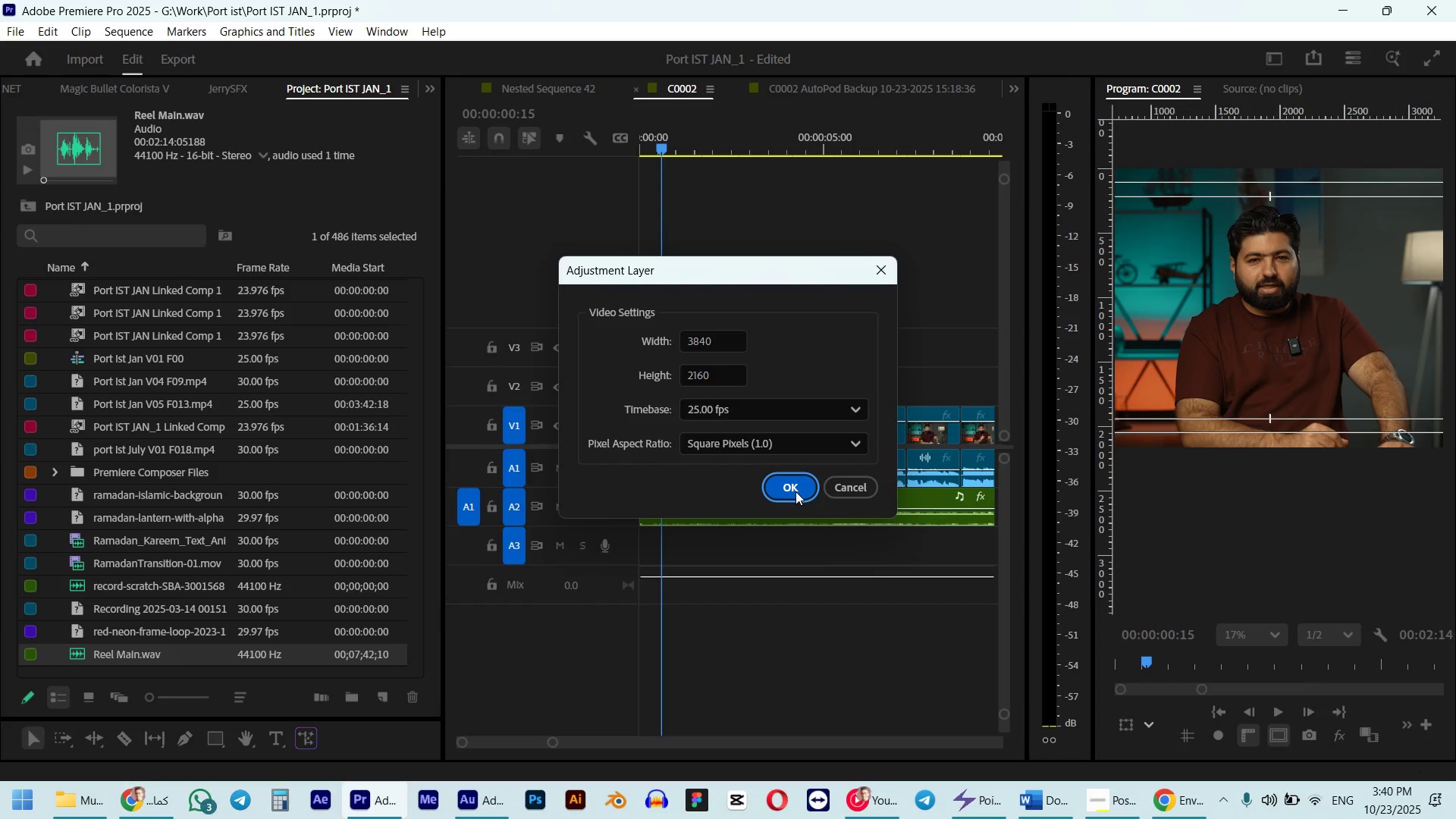 
left_click([792, 491])
 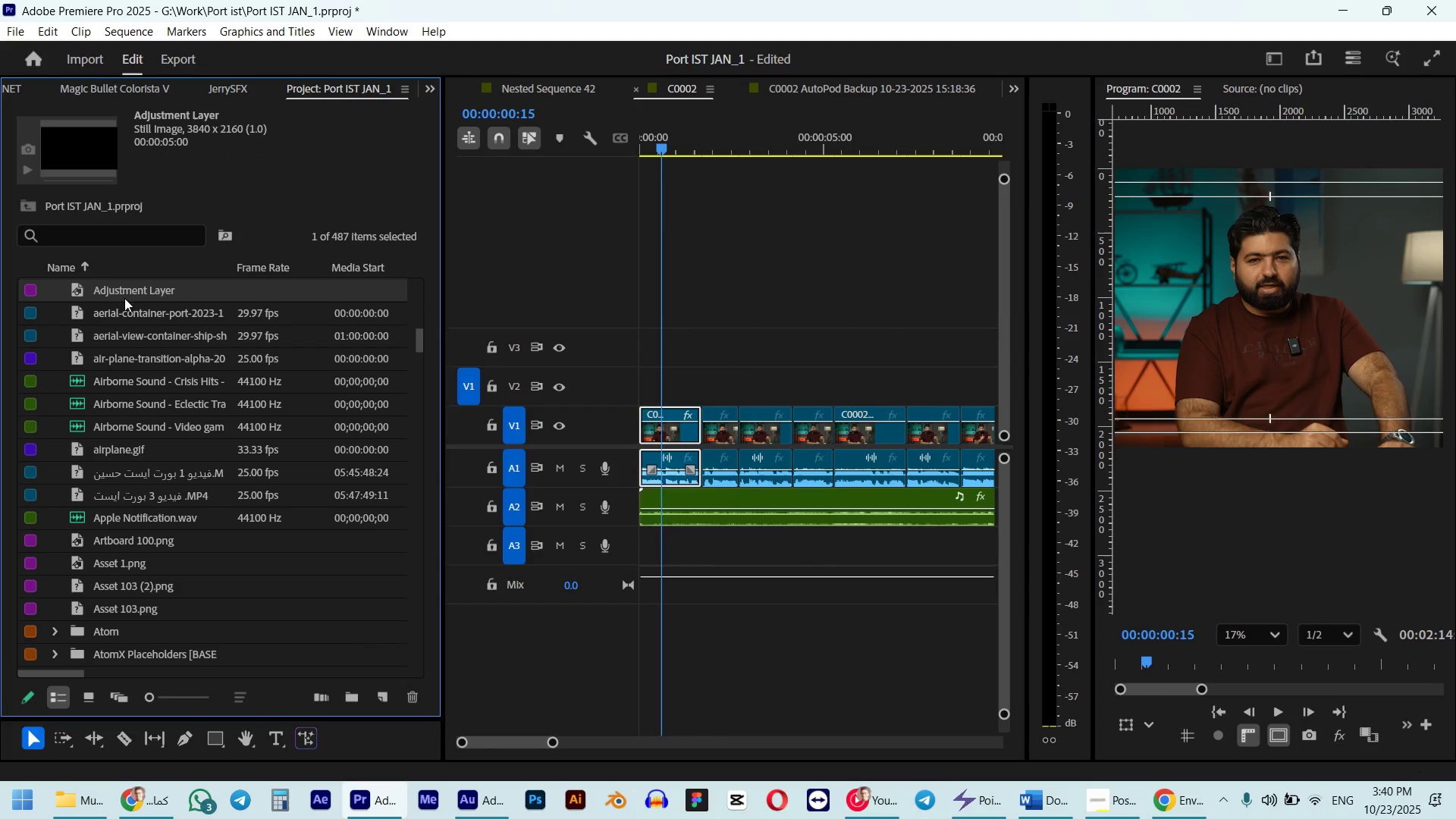 
left_click_drag(start_coordinate=[117, 285], to_coordinate=[634, 389])
 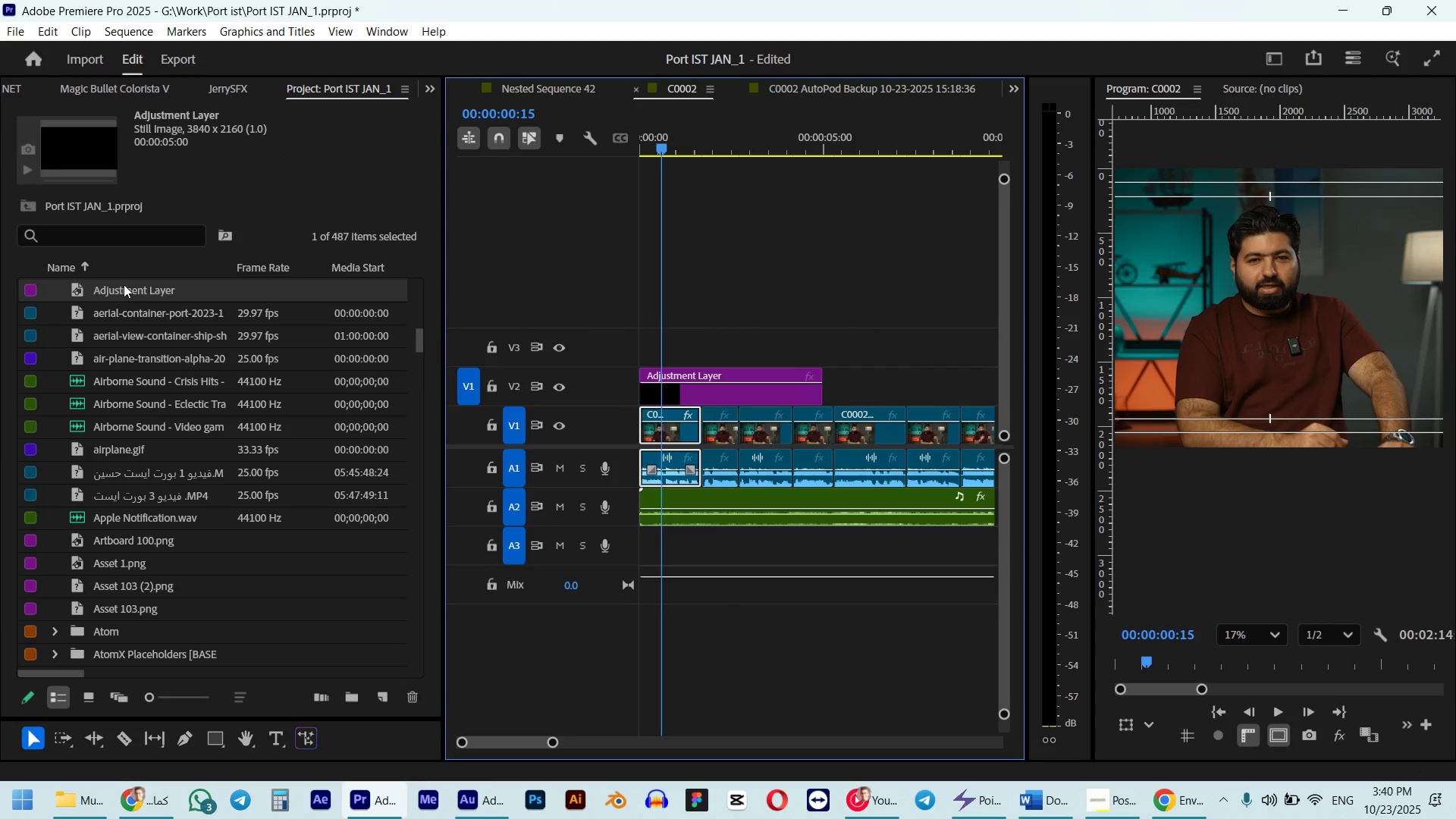 
left_click_drag(start_coordinate=[124, 284], to_coordinate=[622, 353])
 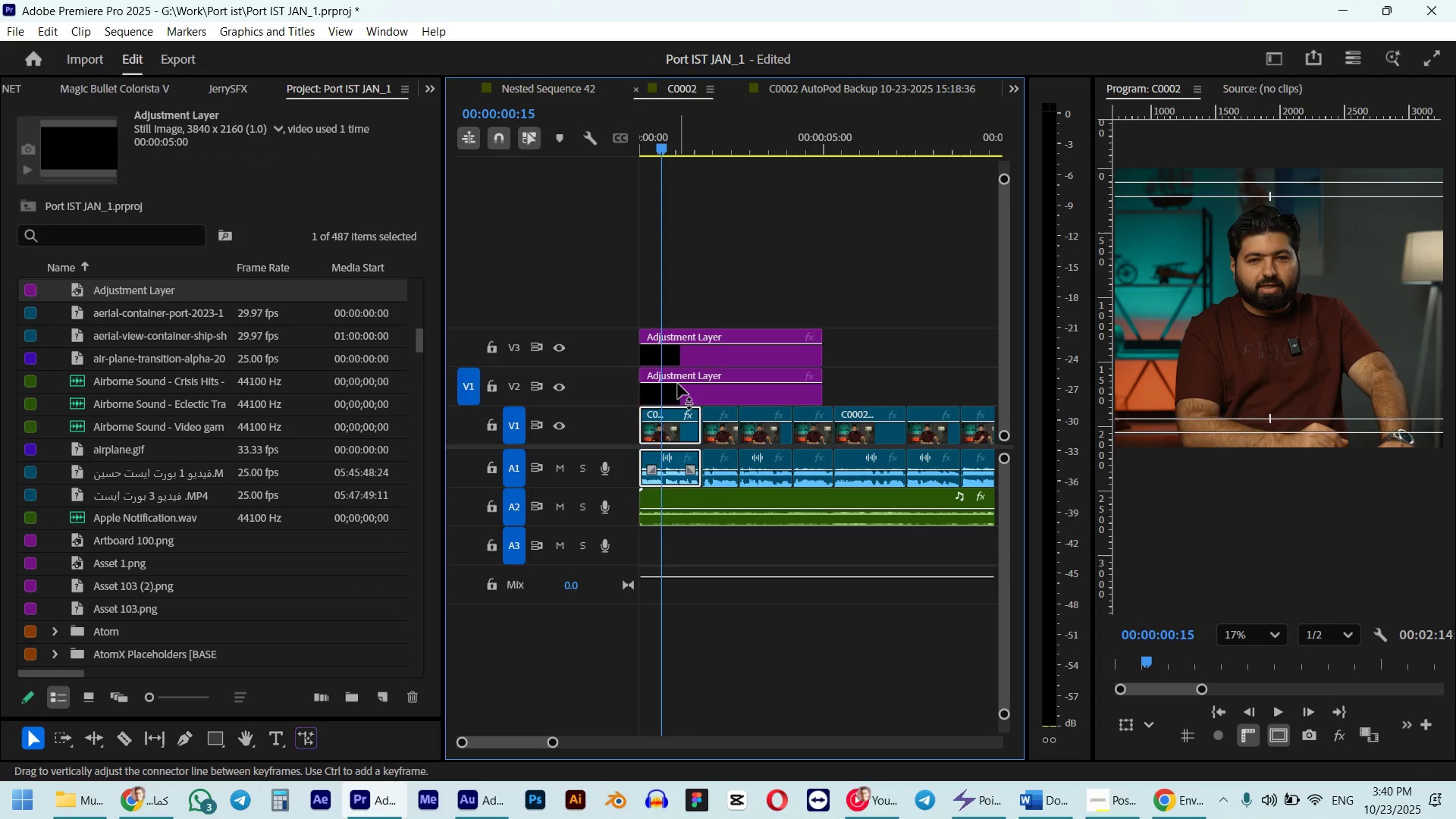 
left_click([678, 384])
 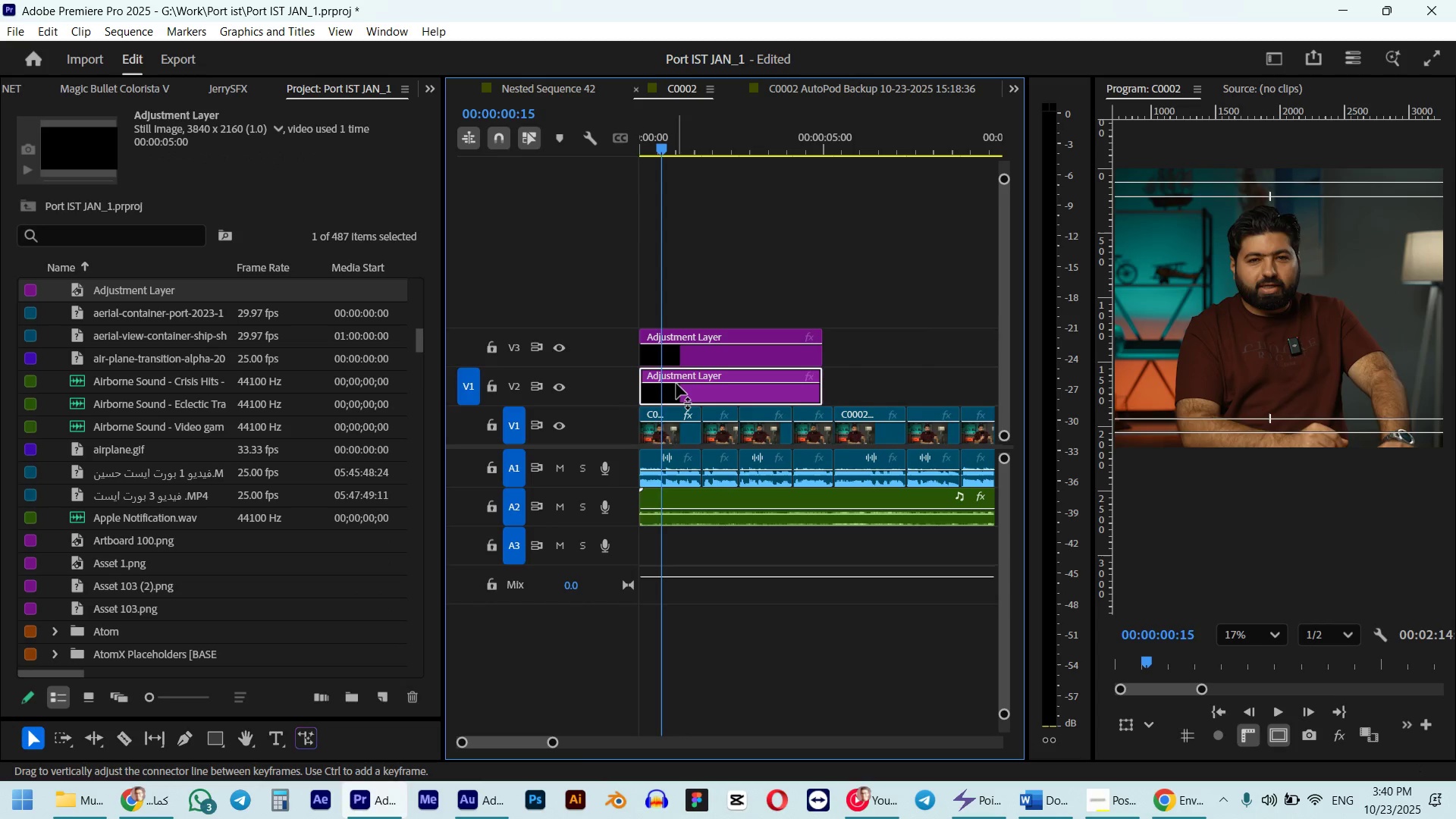 
key(Shift+5)
 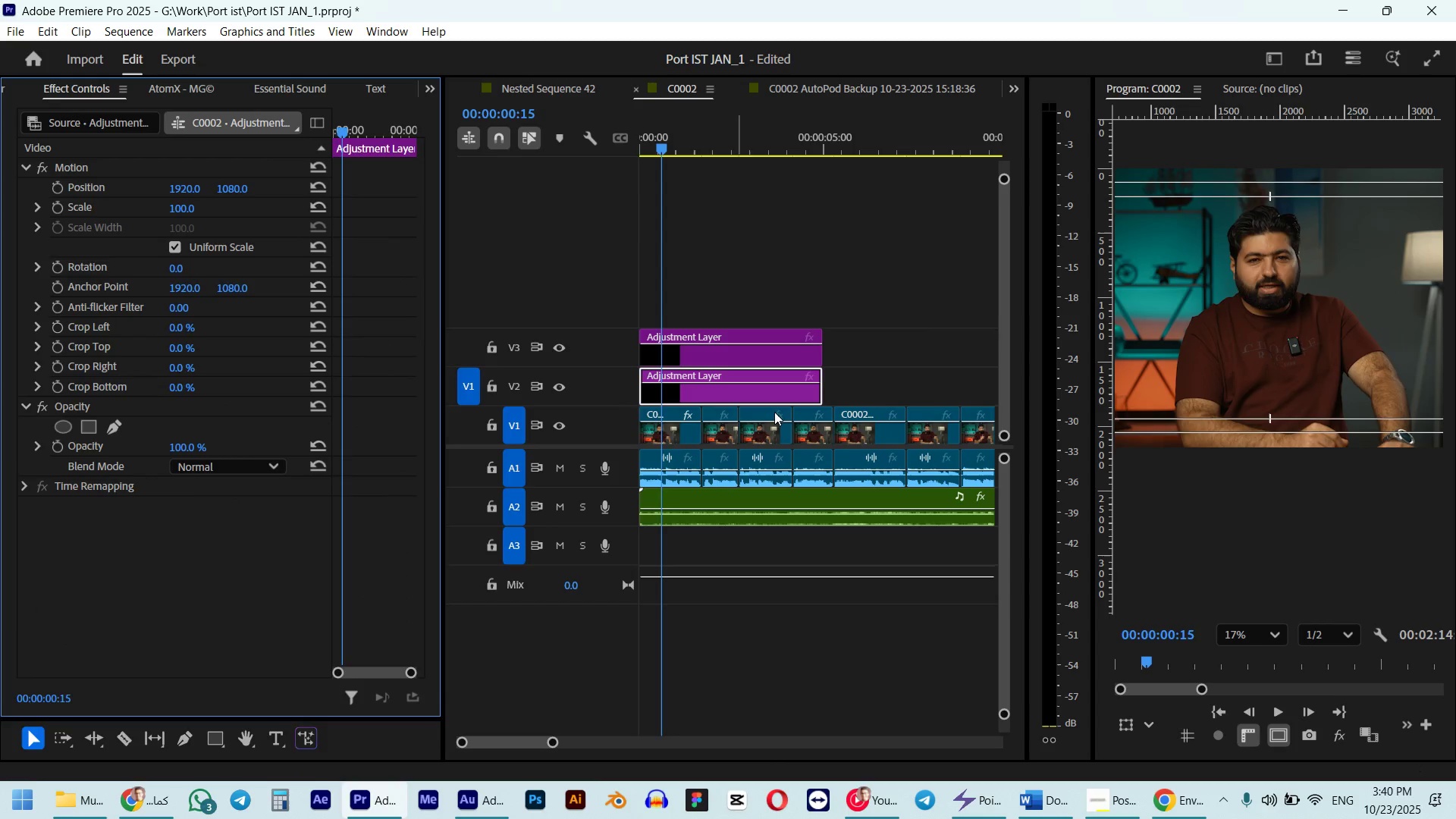 
left_click([672, 429])
 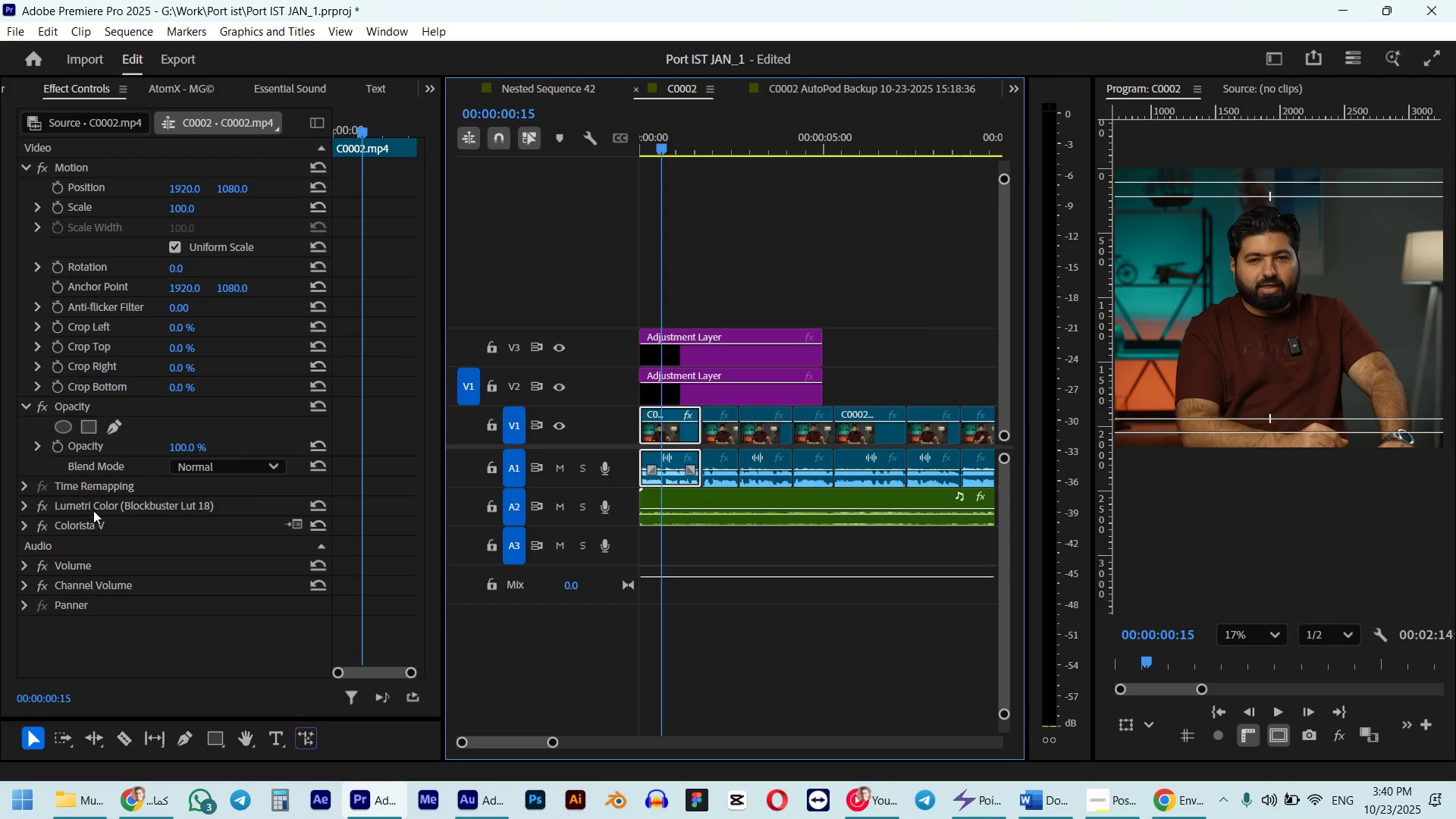 
left_click([93, 509])
 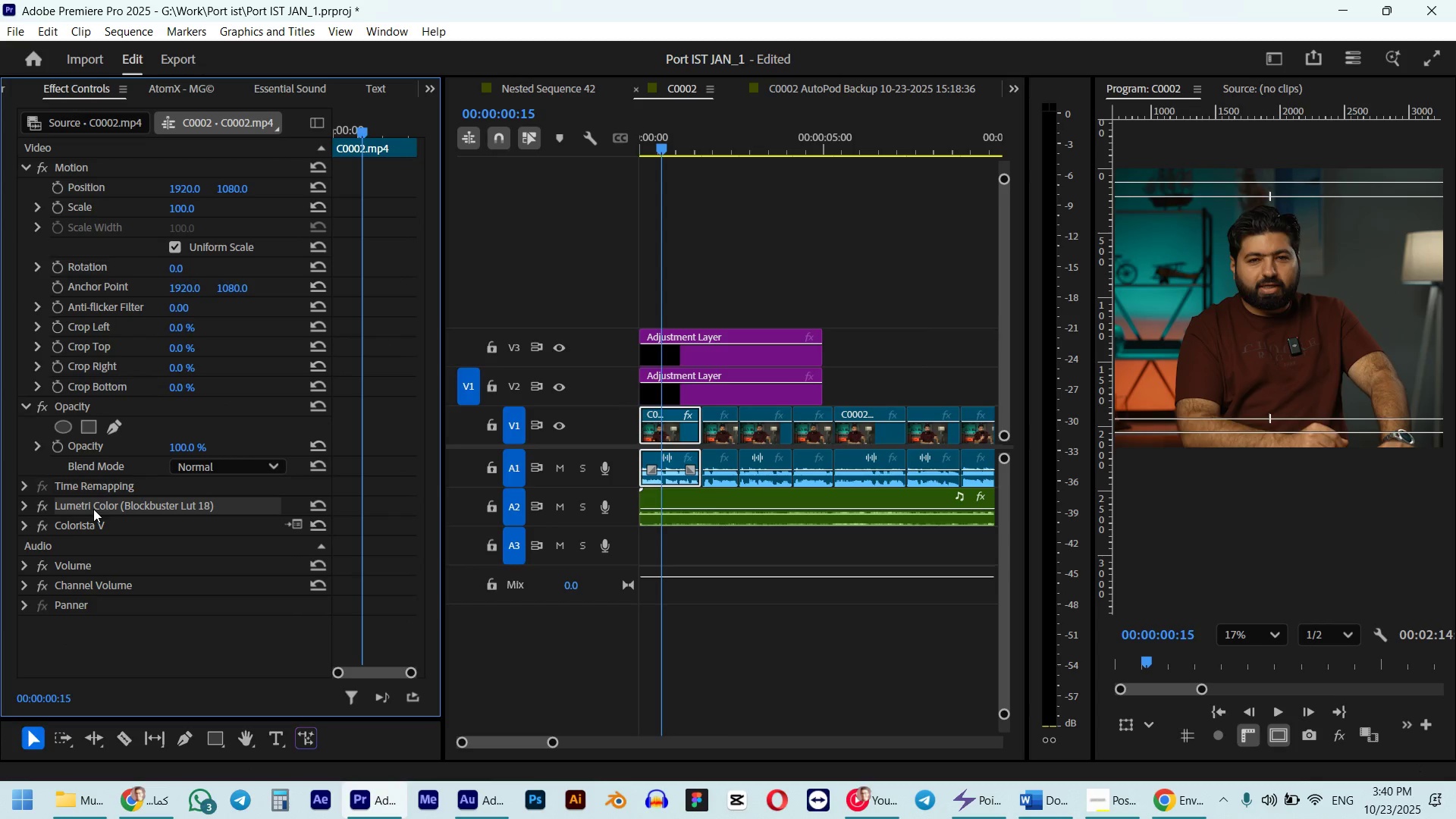 
key(Control+X)
 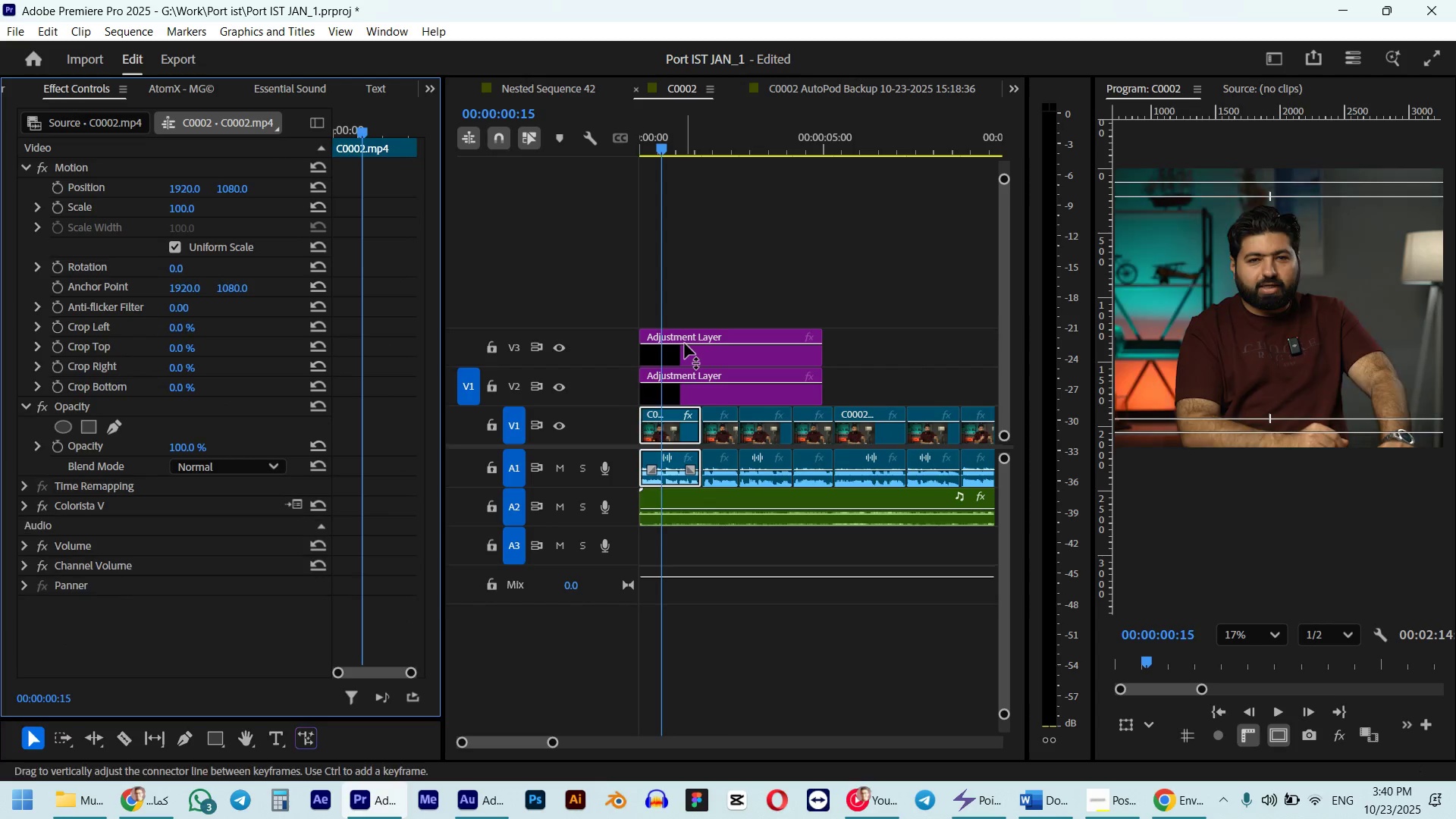 
left_click([685, 344])
 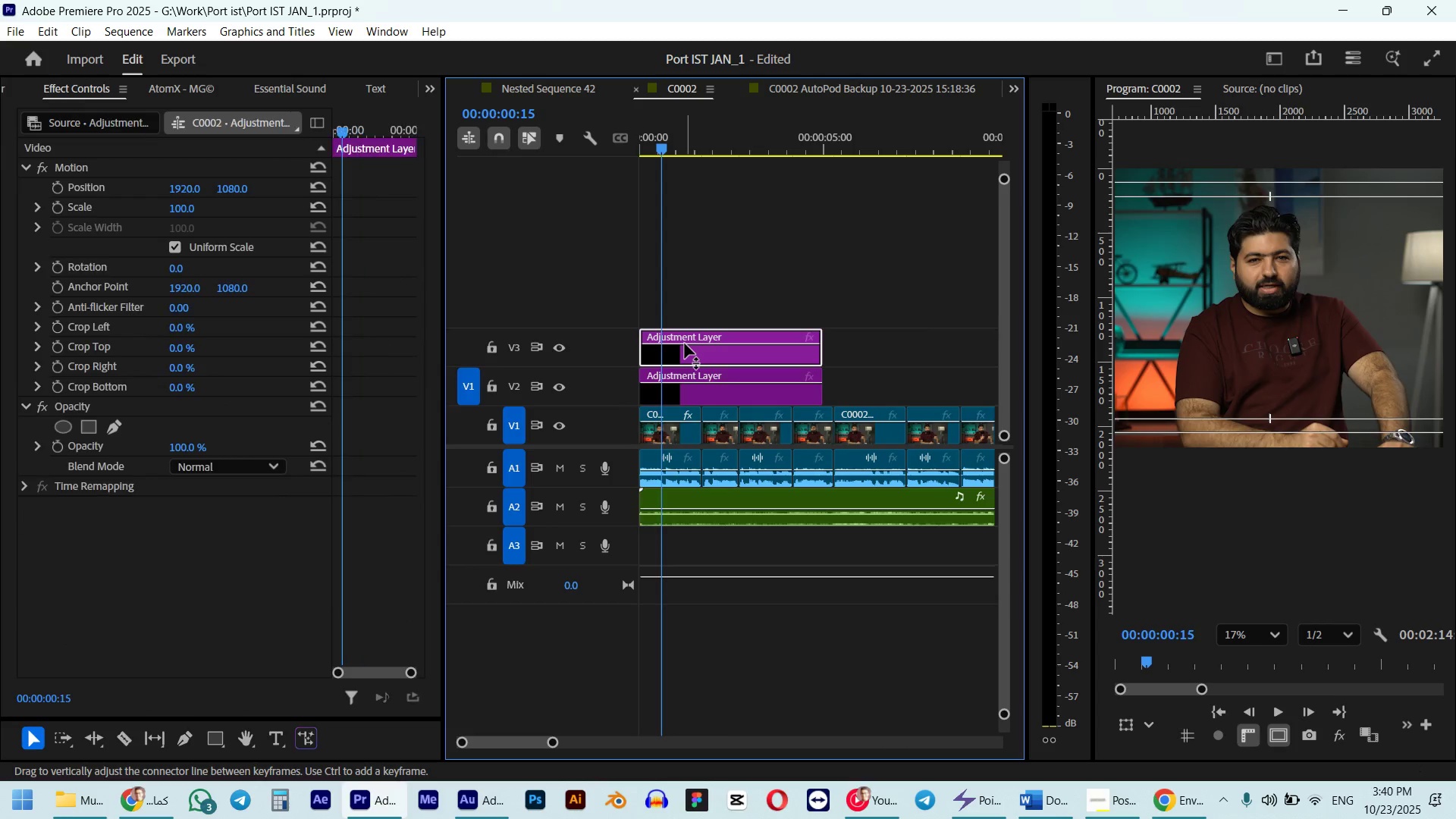 
key(Control+V)
 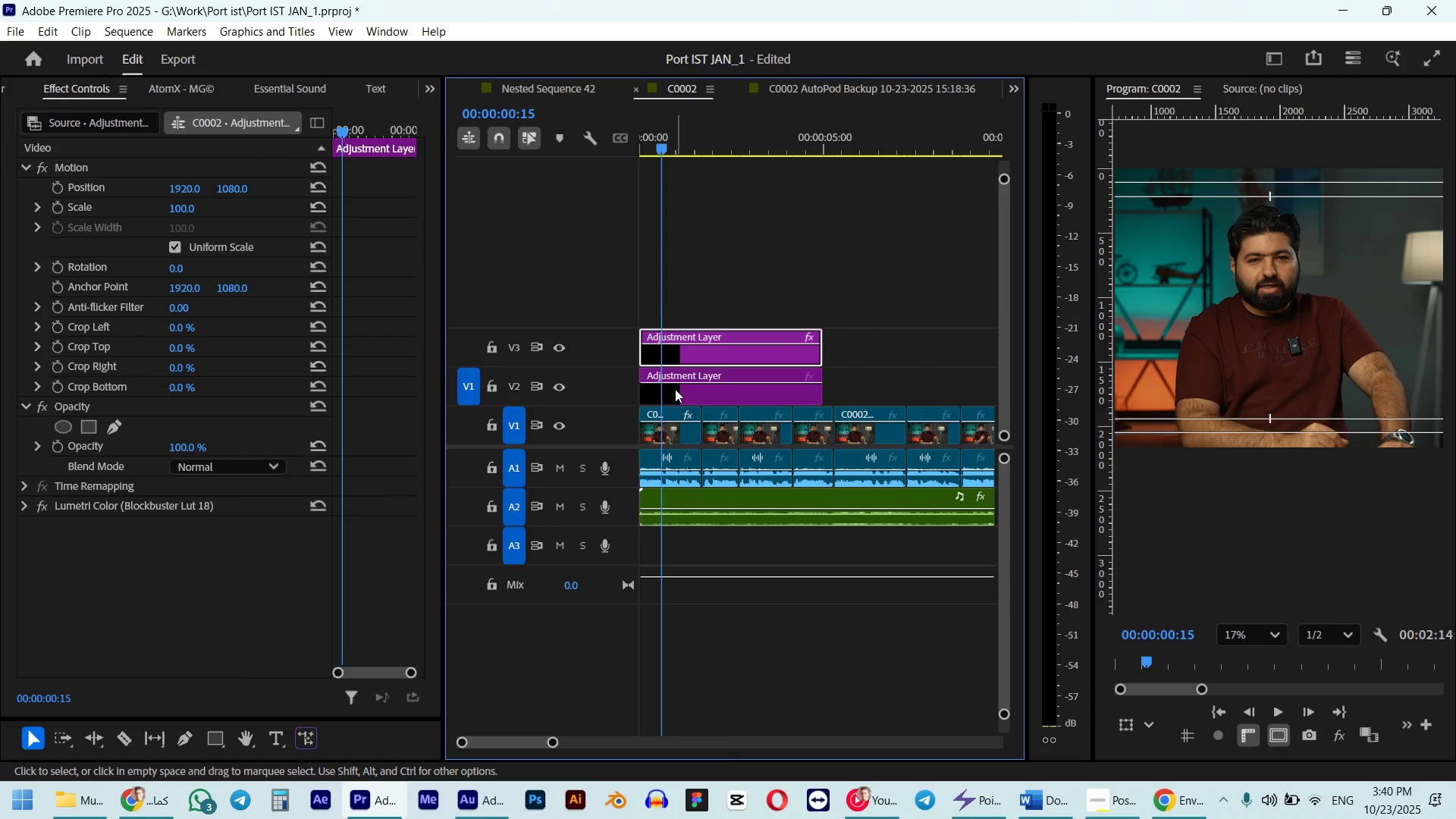 
left_click([675, 389])
 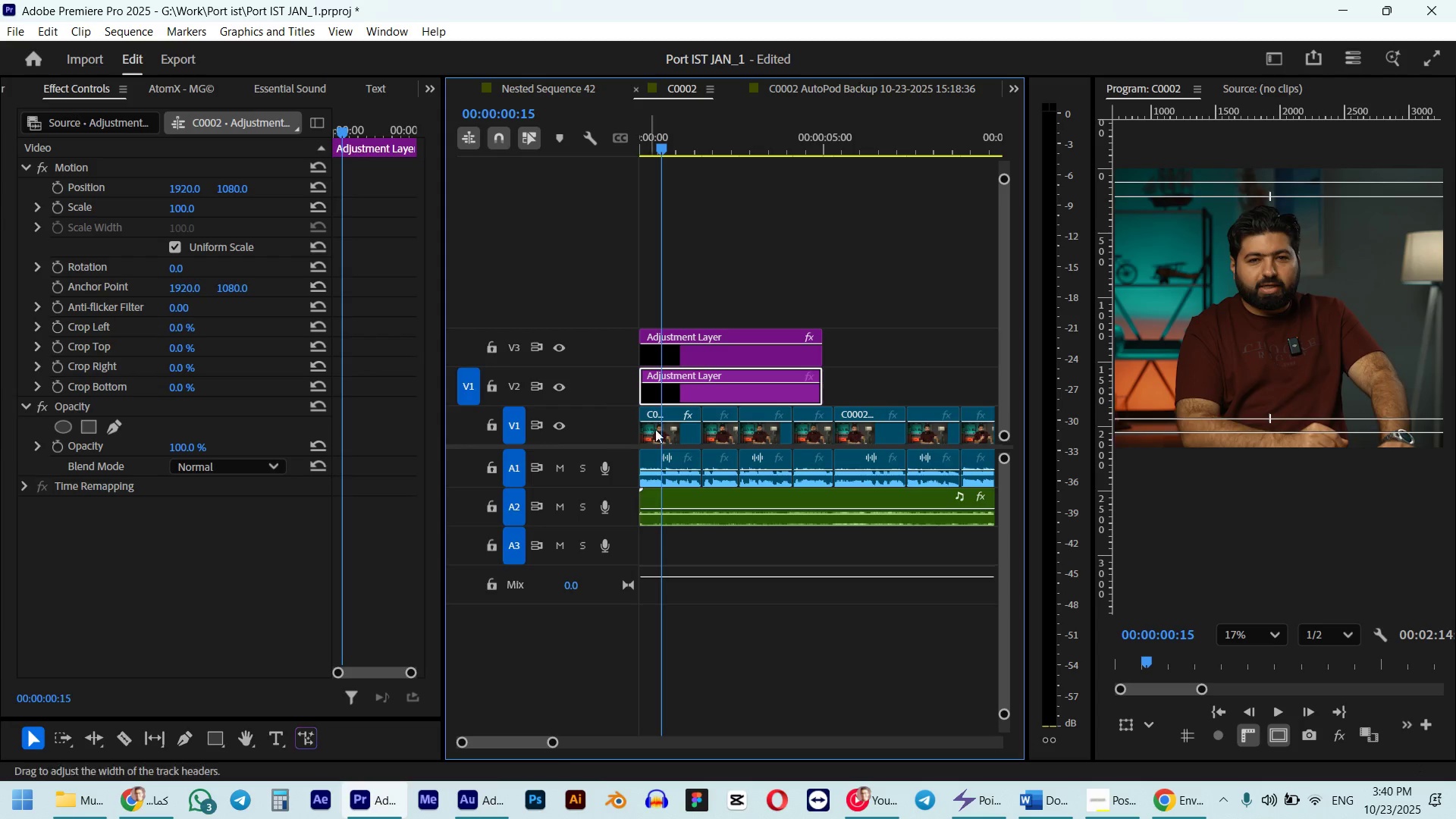 
left_click([673, 428])
 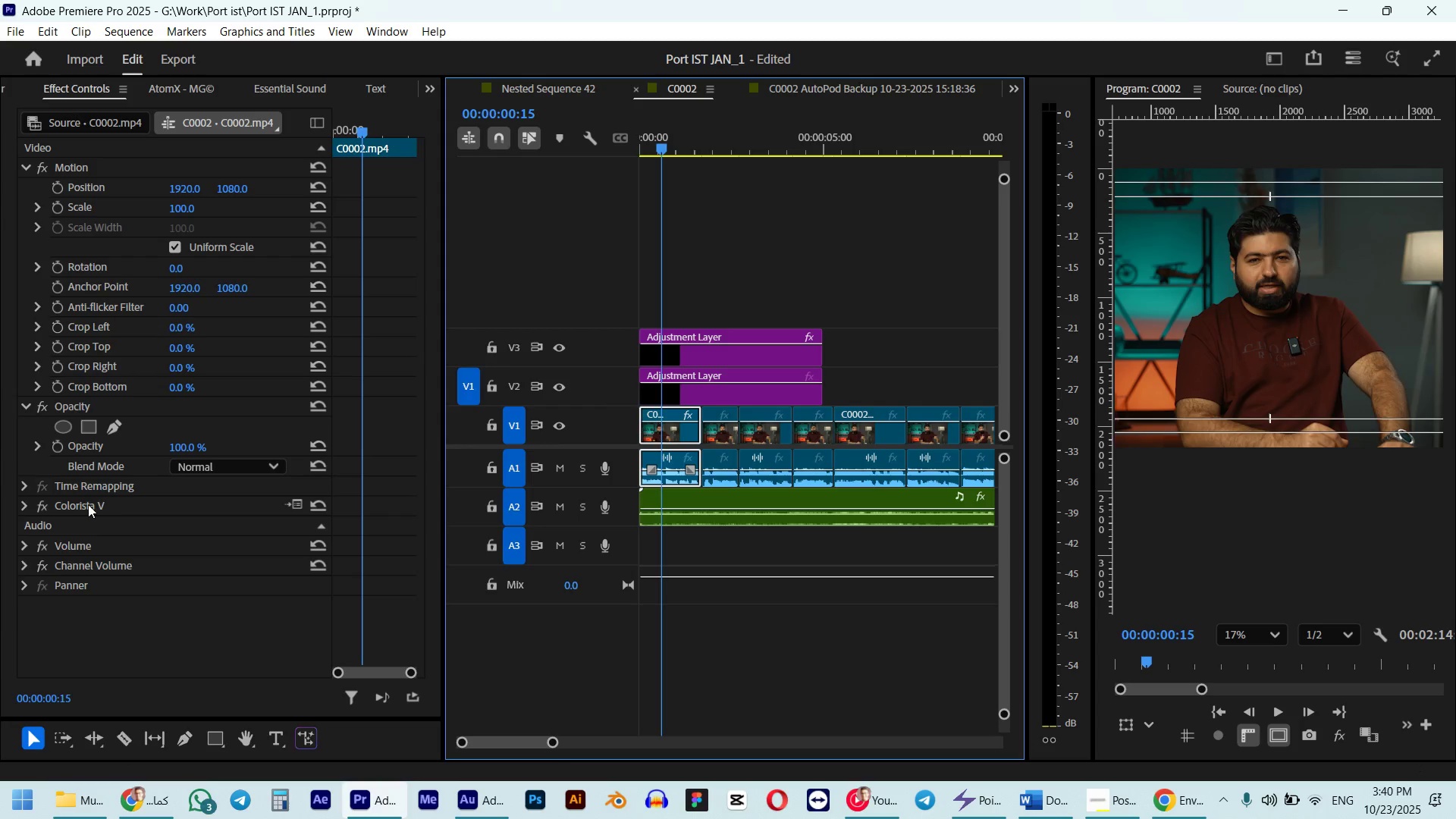 
left_click([82, 504])
 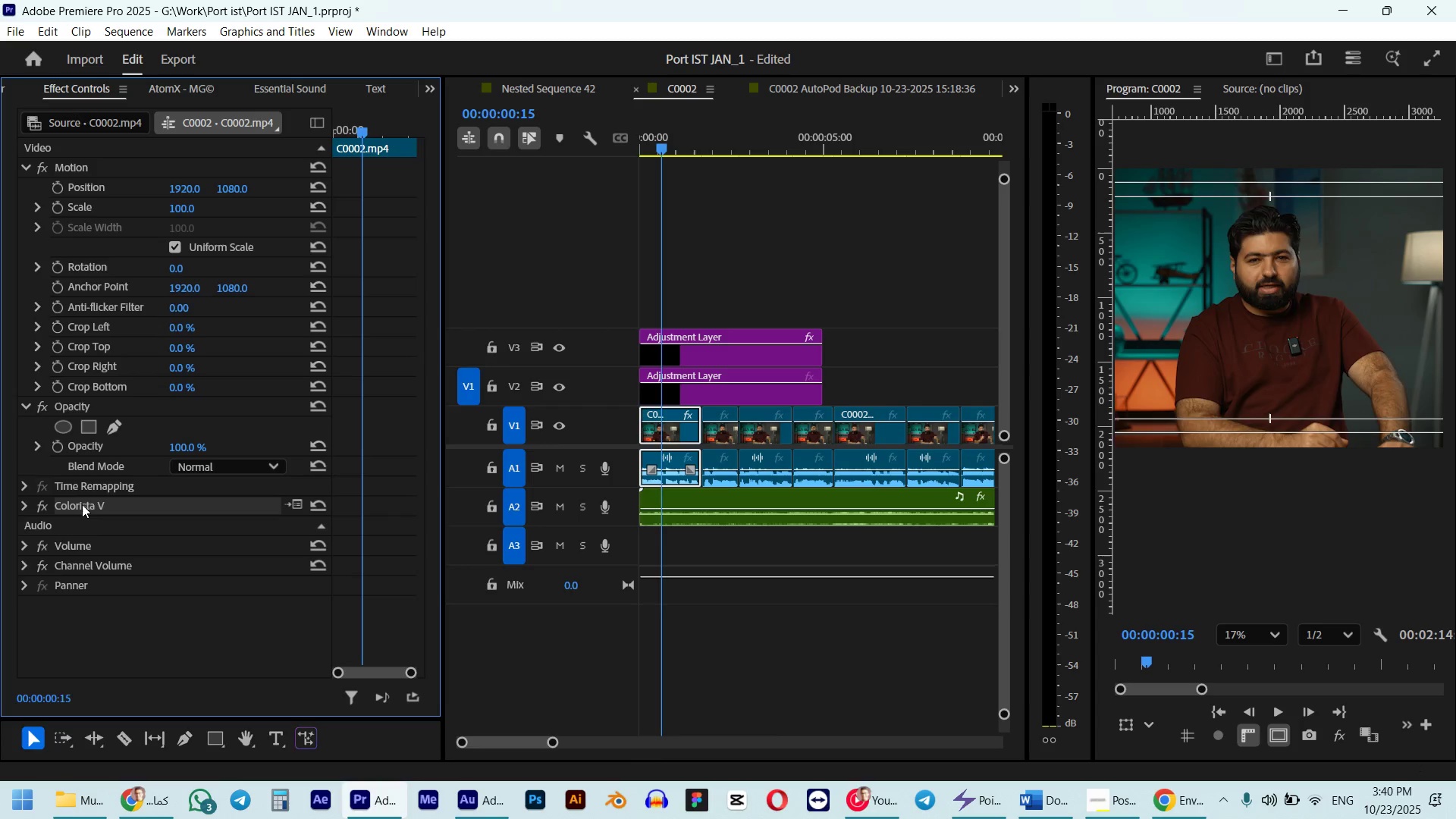 
key(Control+X)
 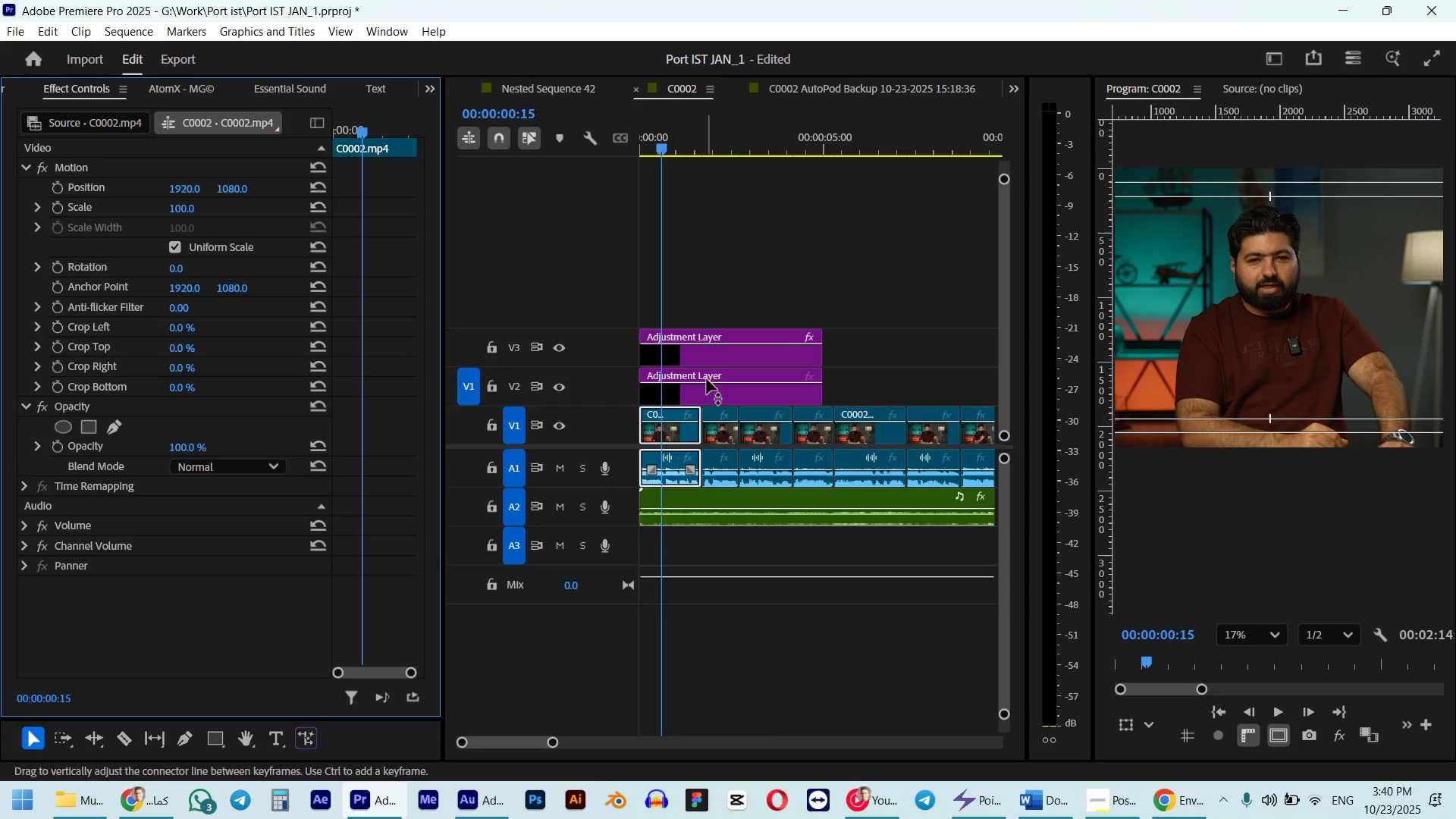 
left_click([716, 378])
 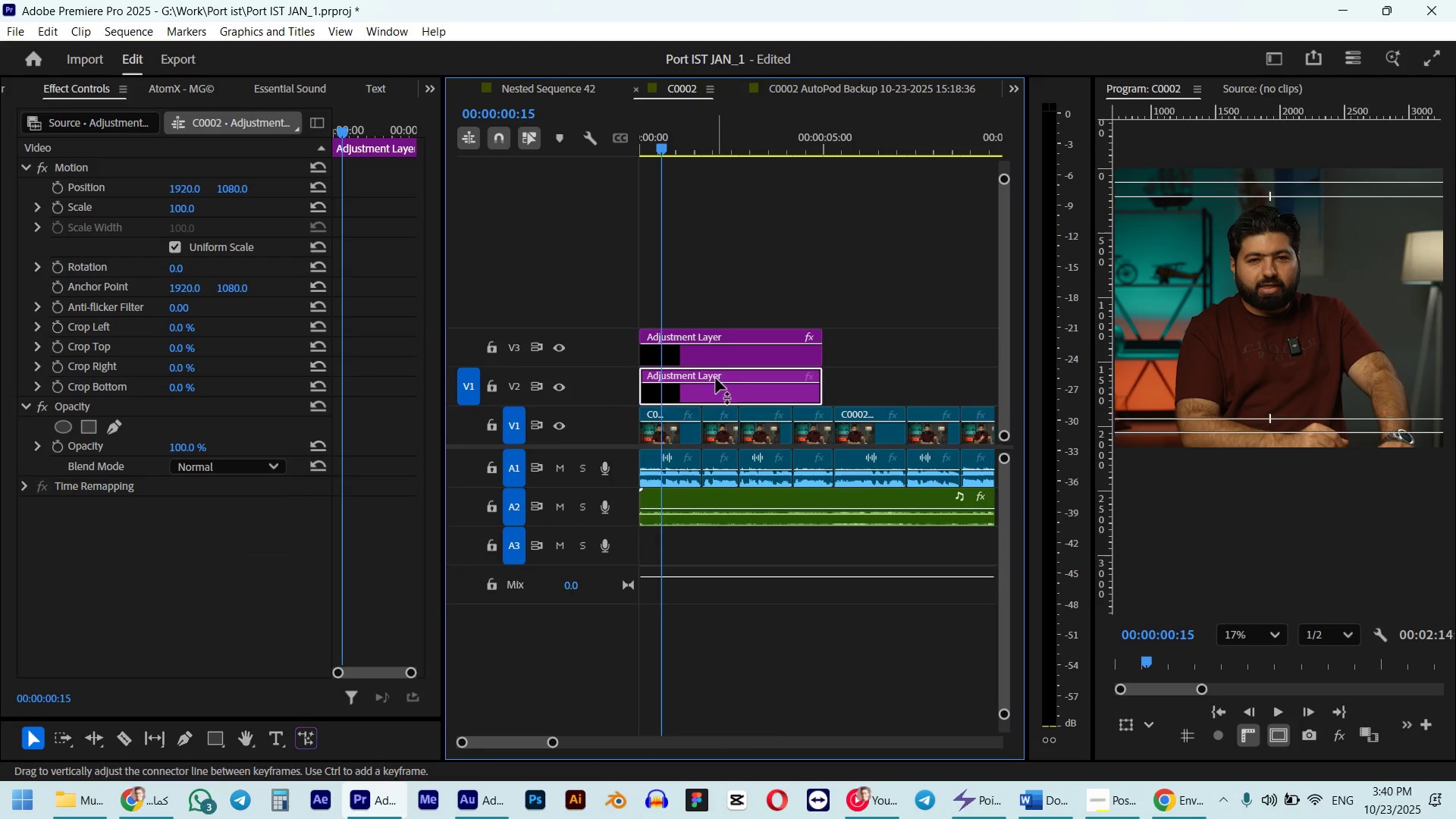 
key(Control+V)
 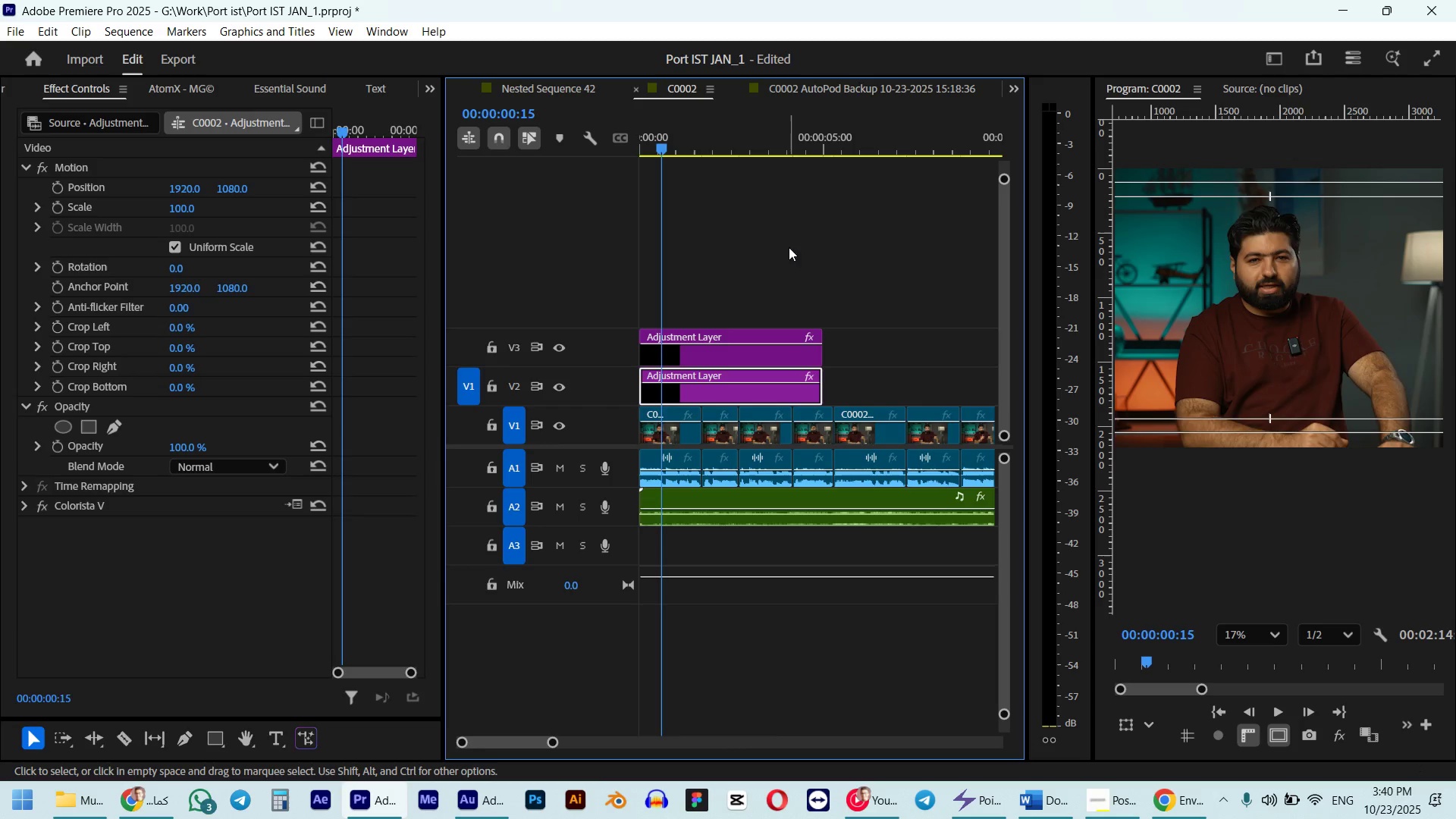 
hold_key(key=AltLeft, duration=0.58)
scroll: coordinate [823, 303], scroll_direction: down, amount: 10.0
 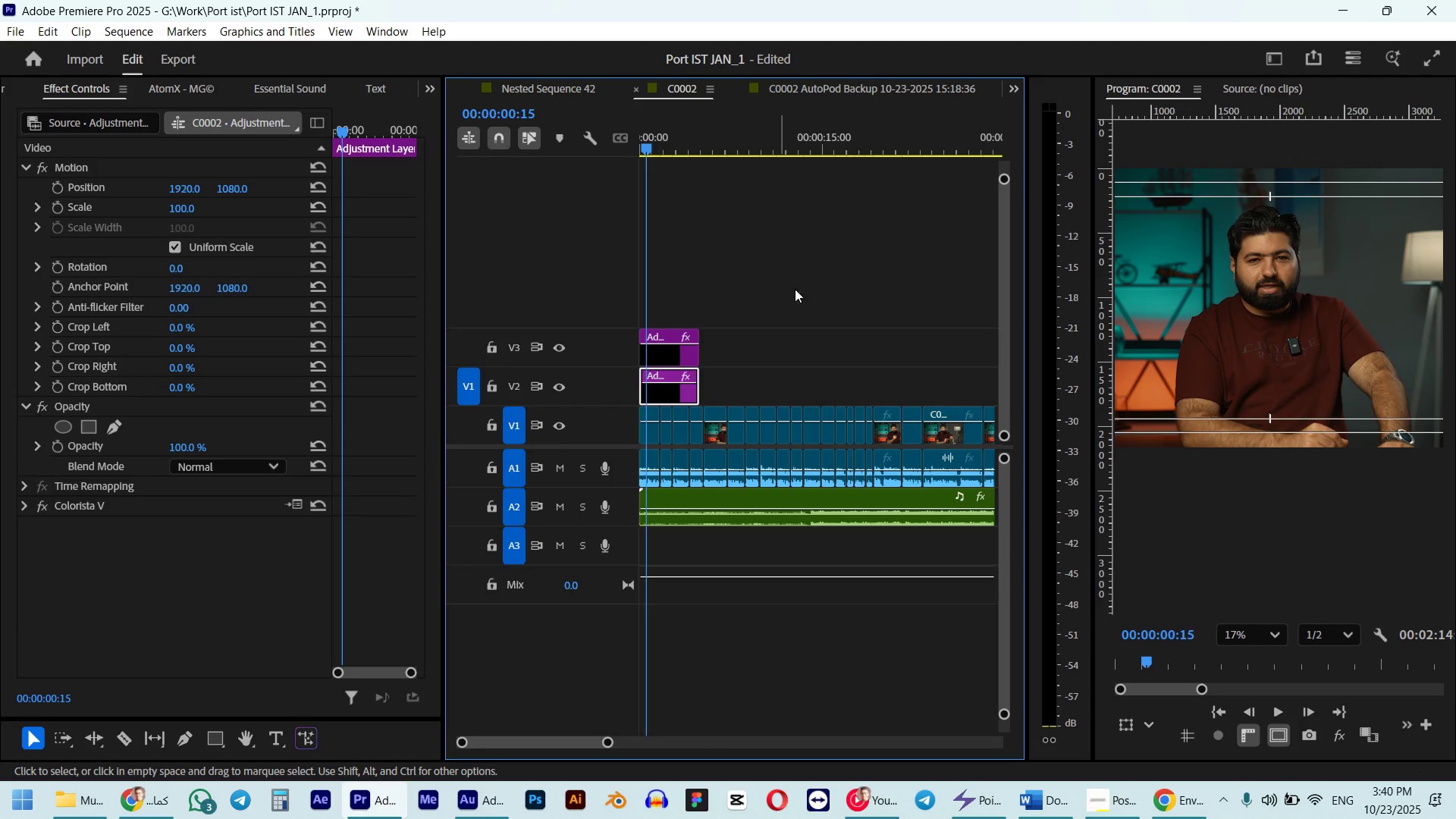 
left_click_drag(start_coordinate=[786, 303], to_coordinate=[697, 372])
 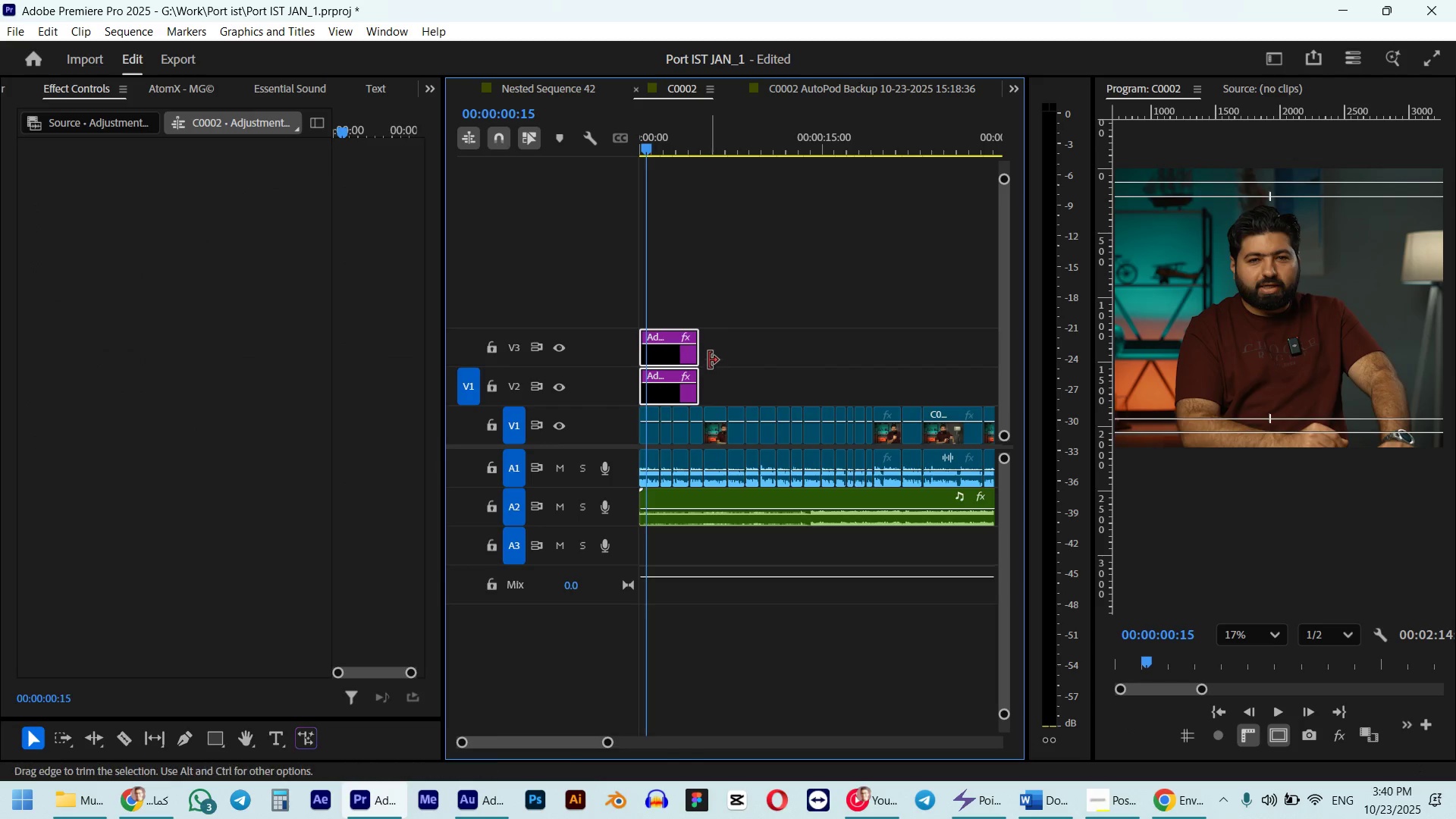 
left_click_drag(start_coordinate=[710, 360], to_coordinate=[761, 354])
 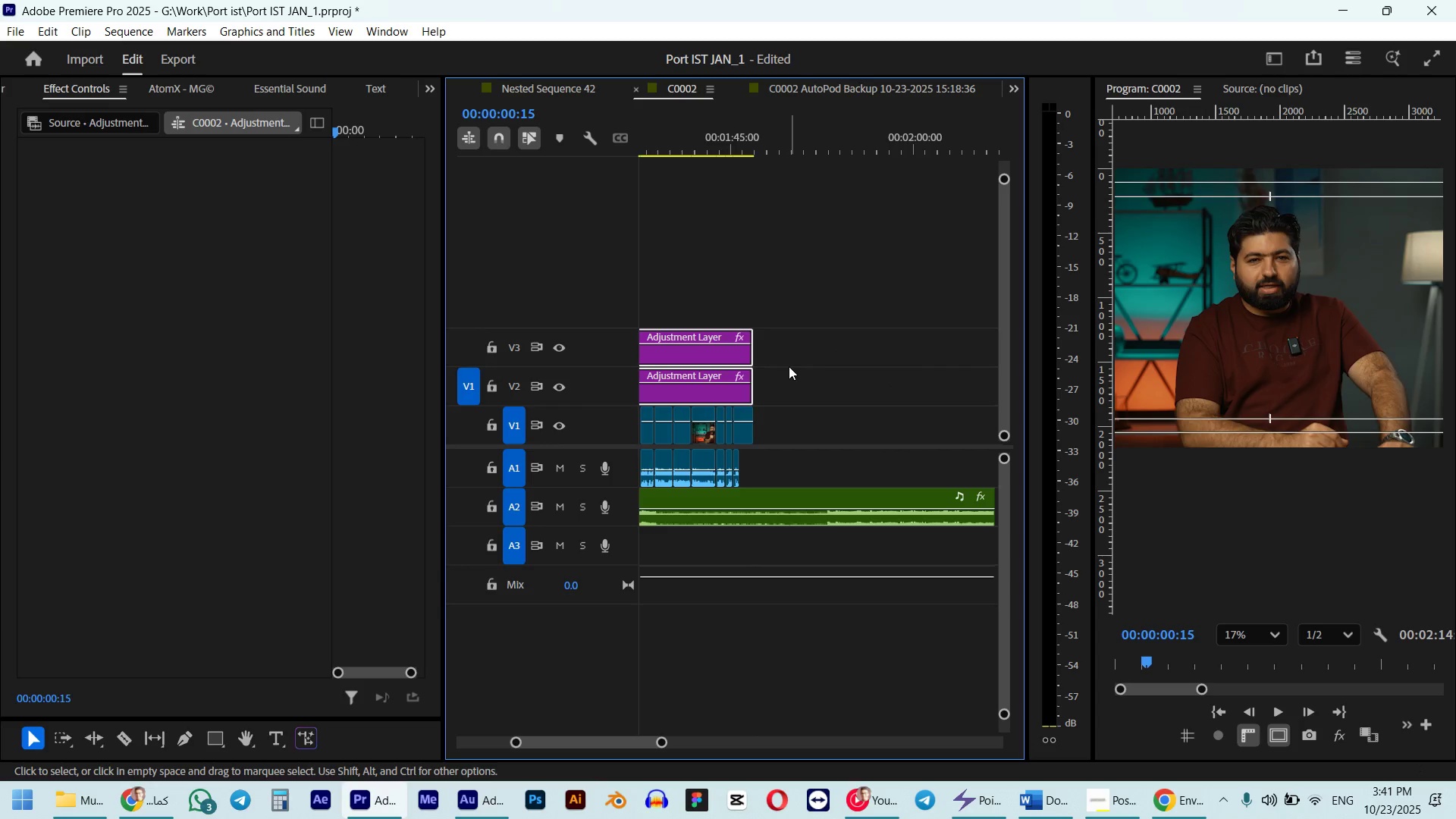 
key(Space)
 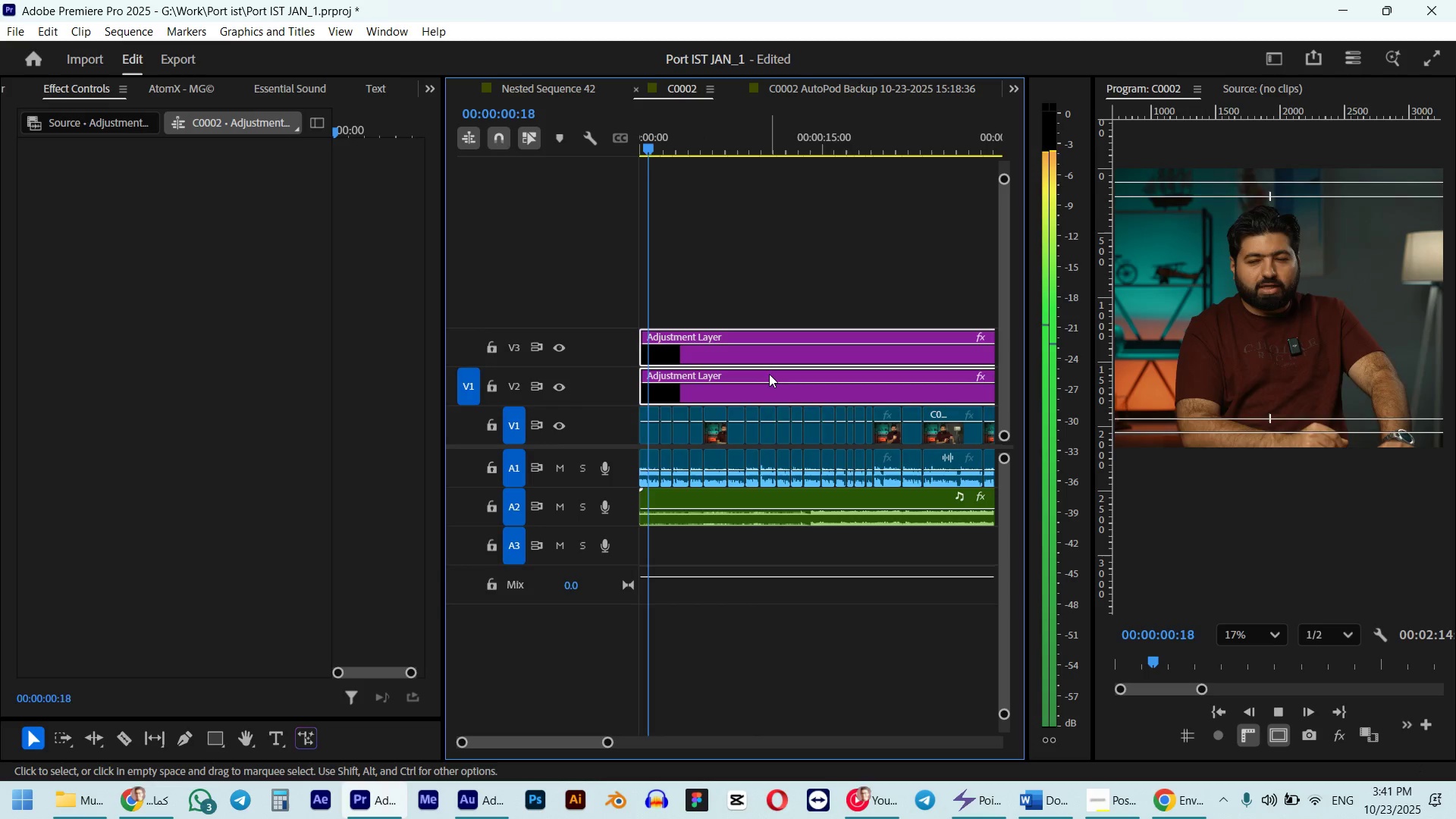 
scroll: coordinate [769, 374], scroll_direction: up, amount: 5.0
 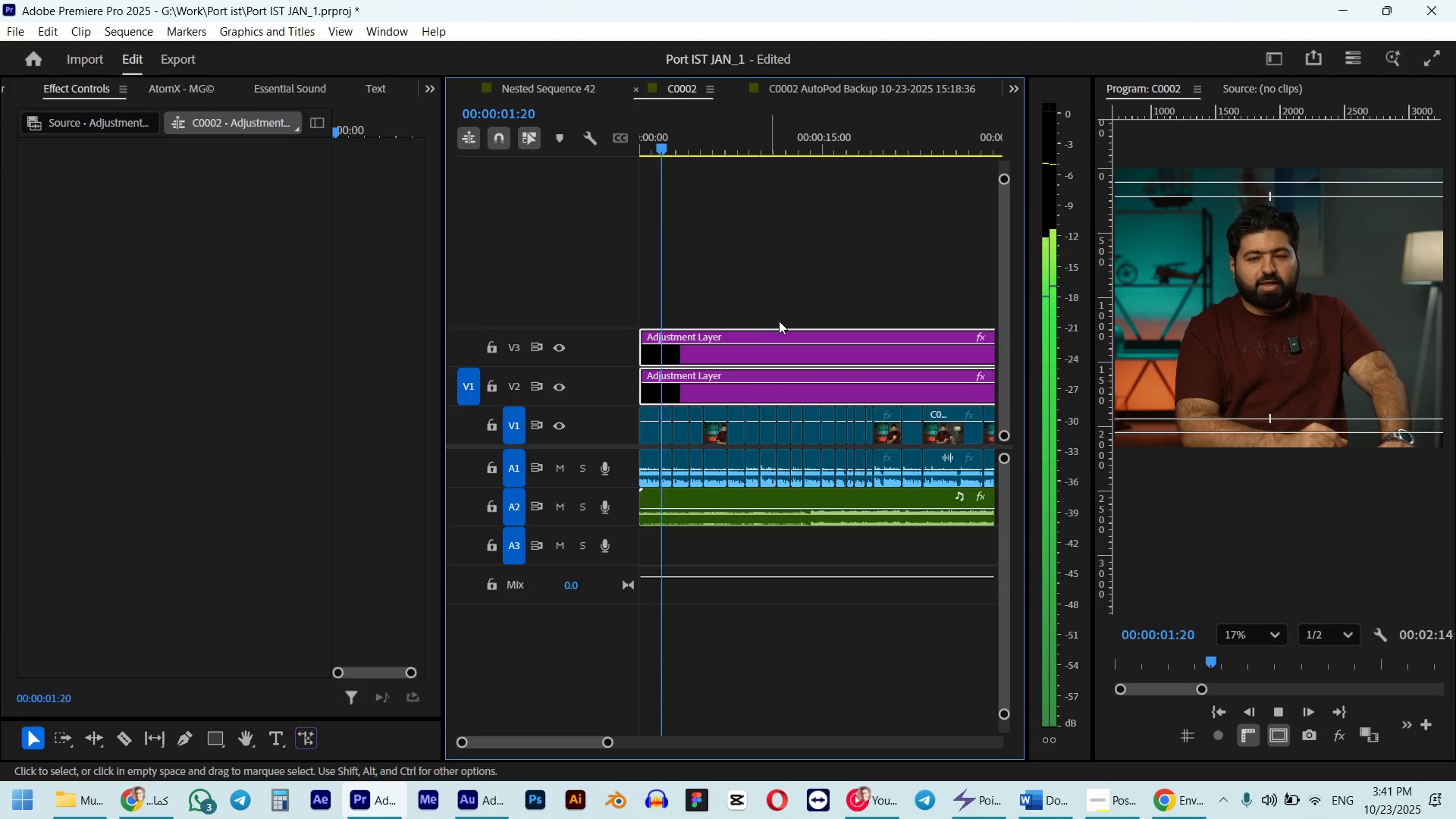 
key(Space)
 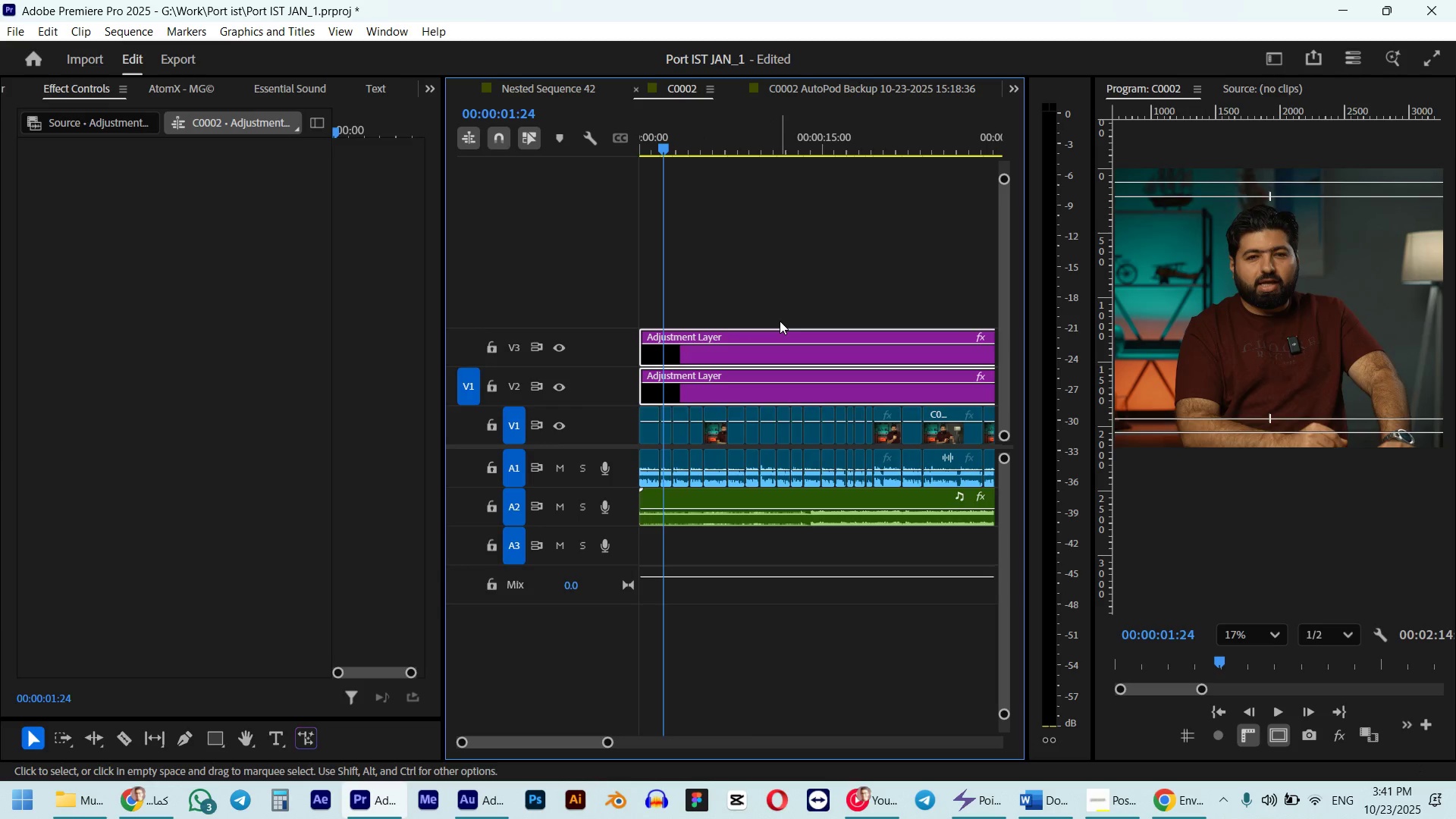 
key(Delete)
 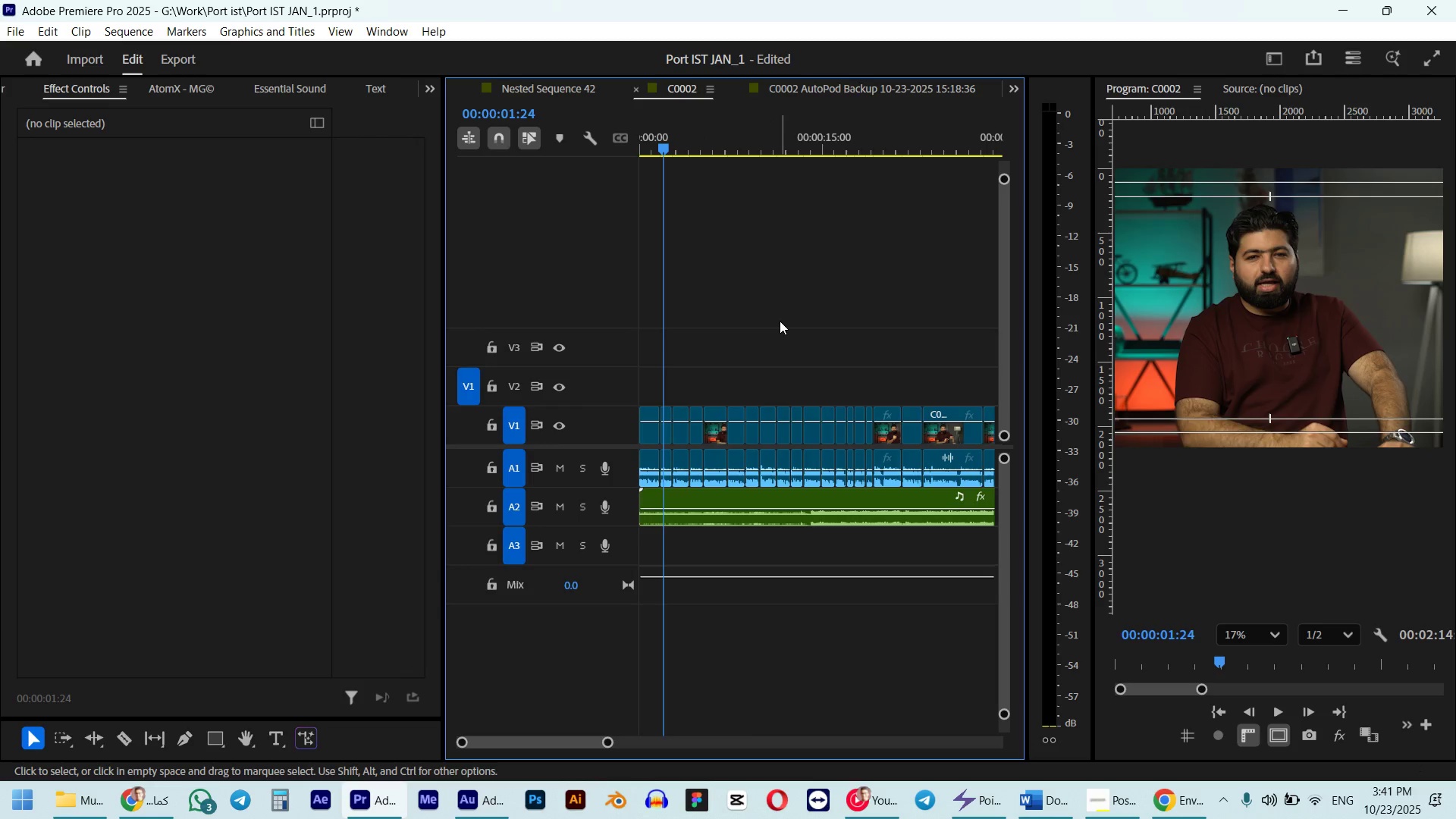 
key(Control+ControlLeft)
 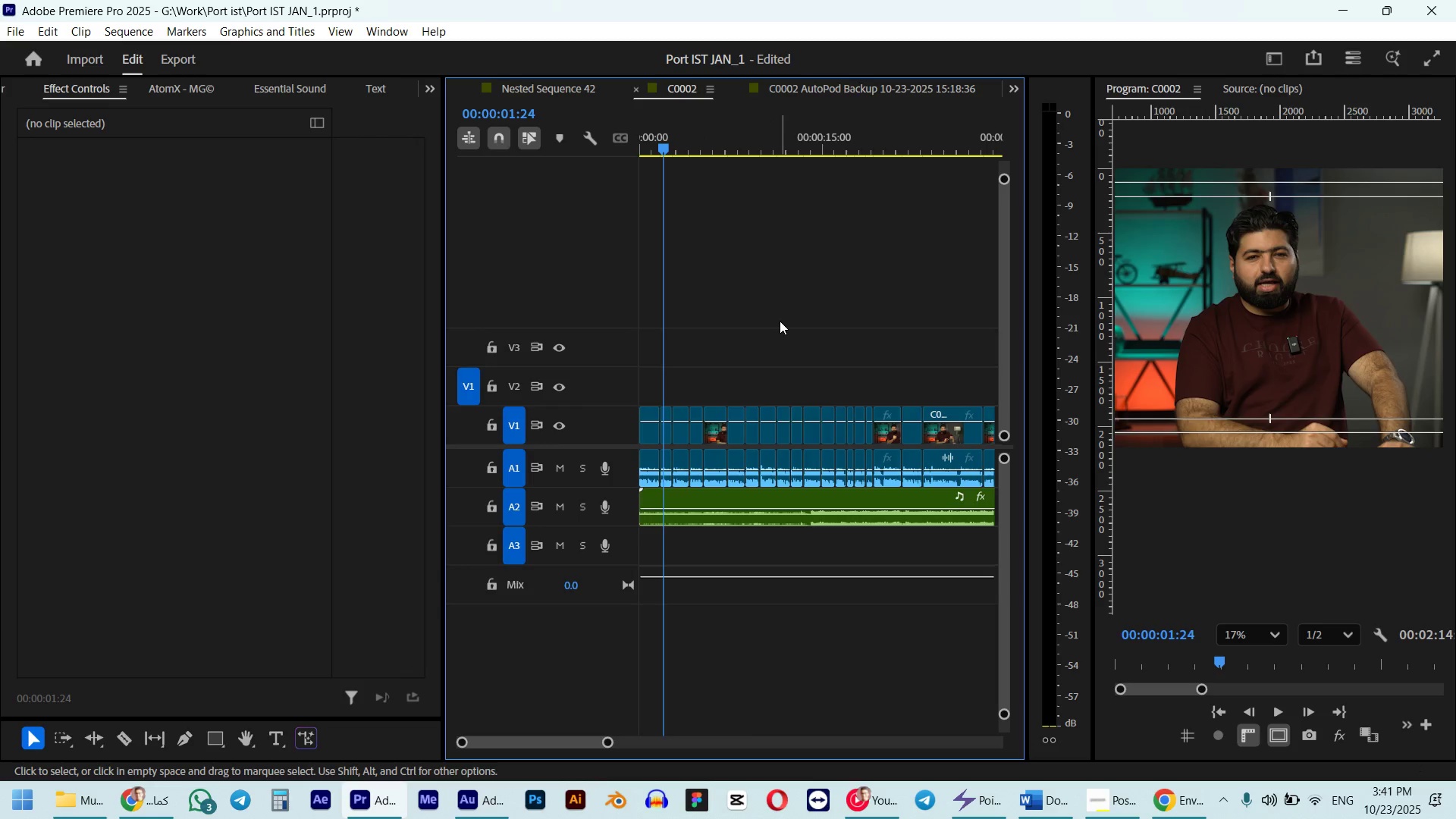 
key(Control+Z)
 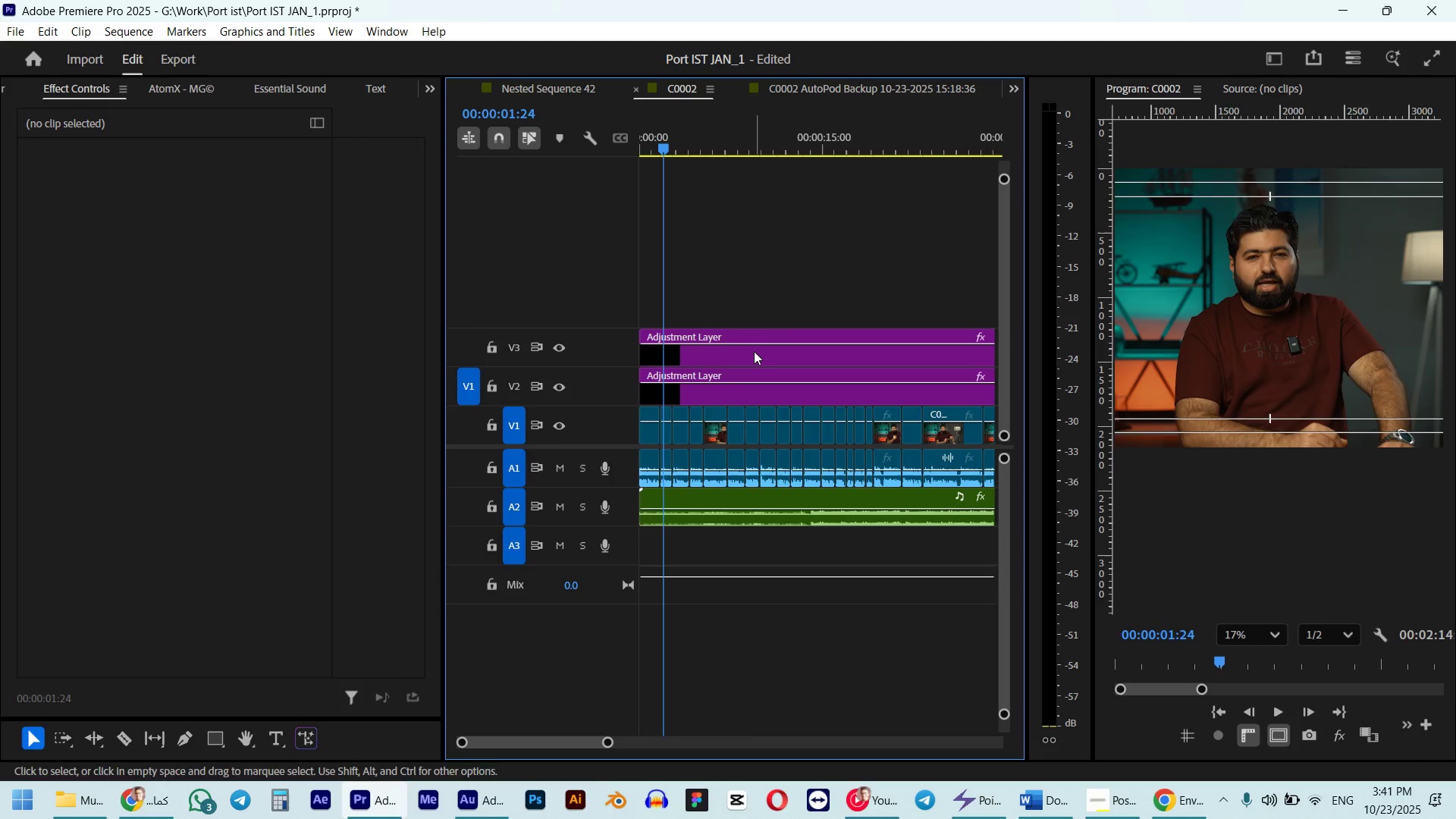 
key(Control+Shift+Z)
 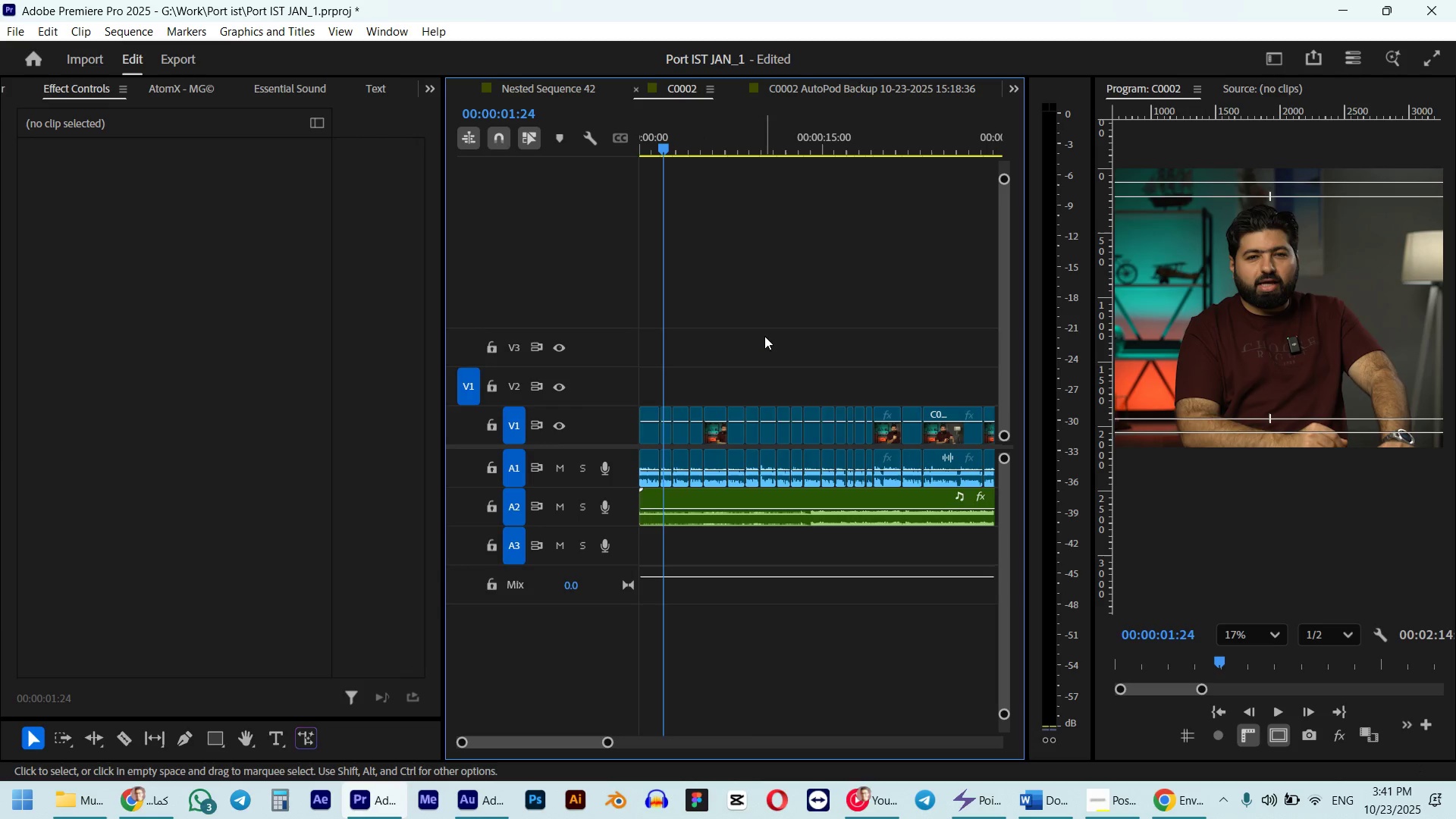 
key(Control+Z)
 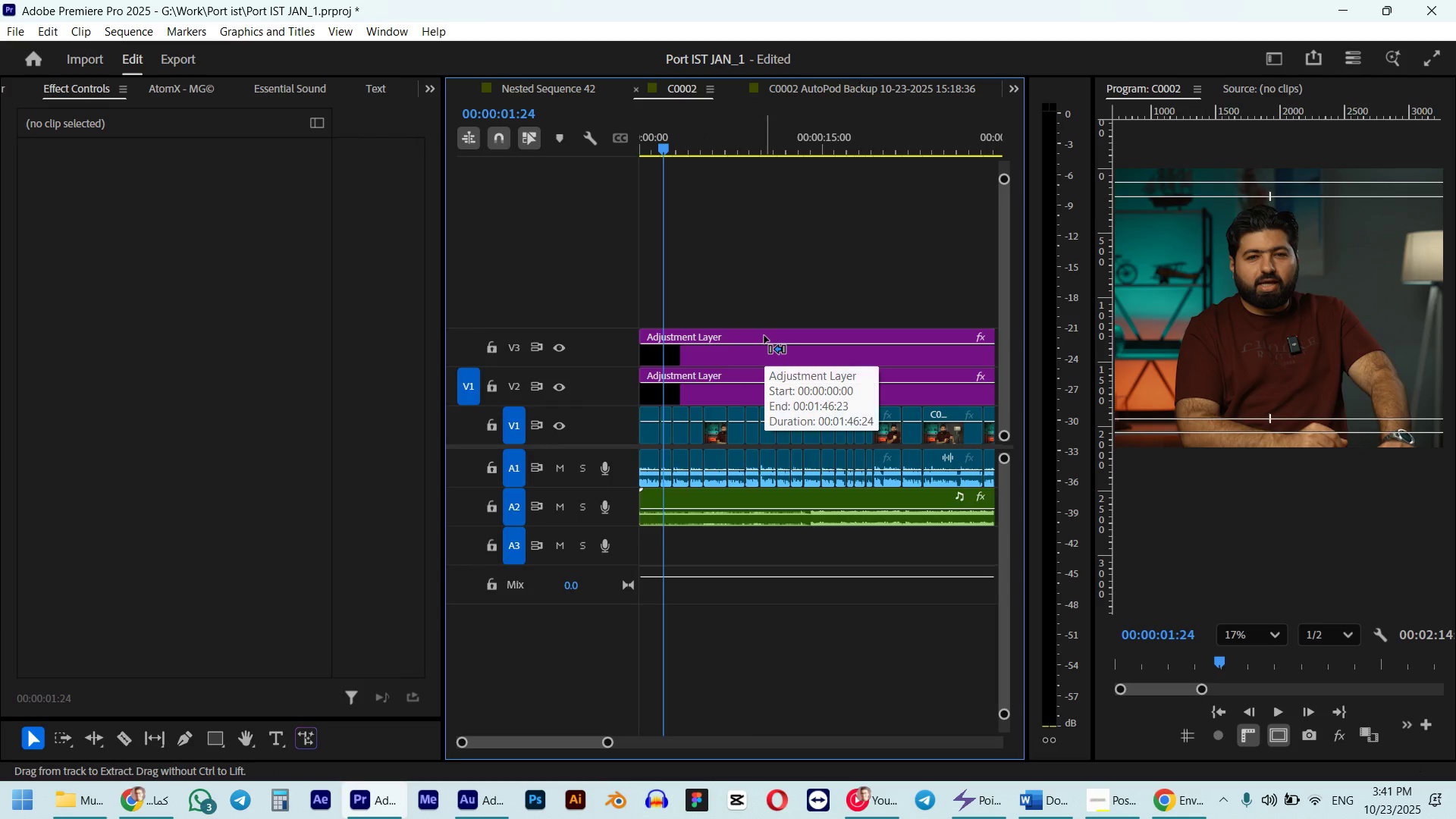 
key(Control+Shift+Z)
 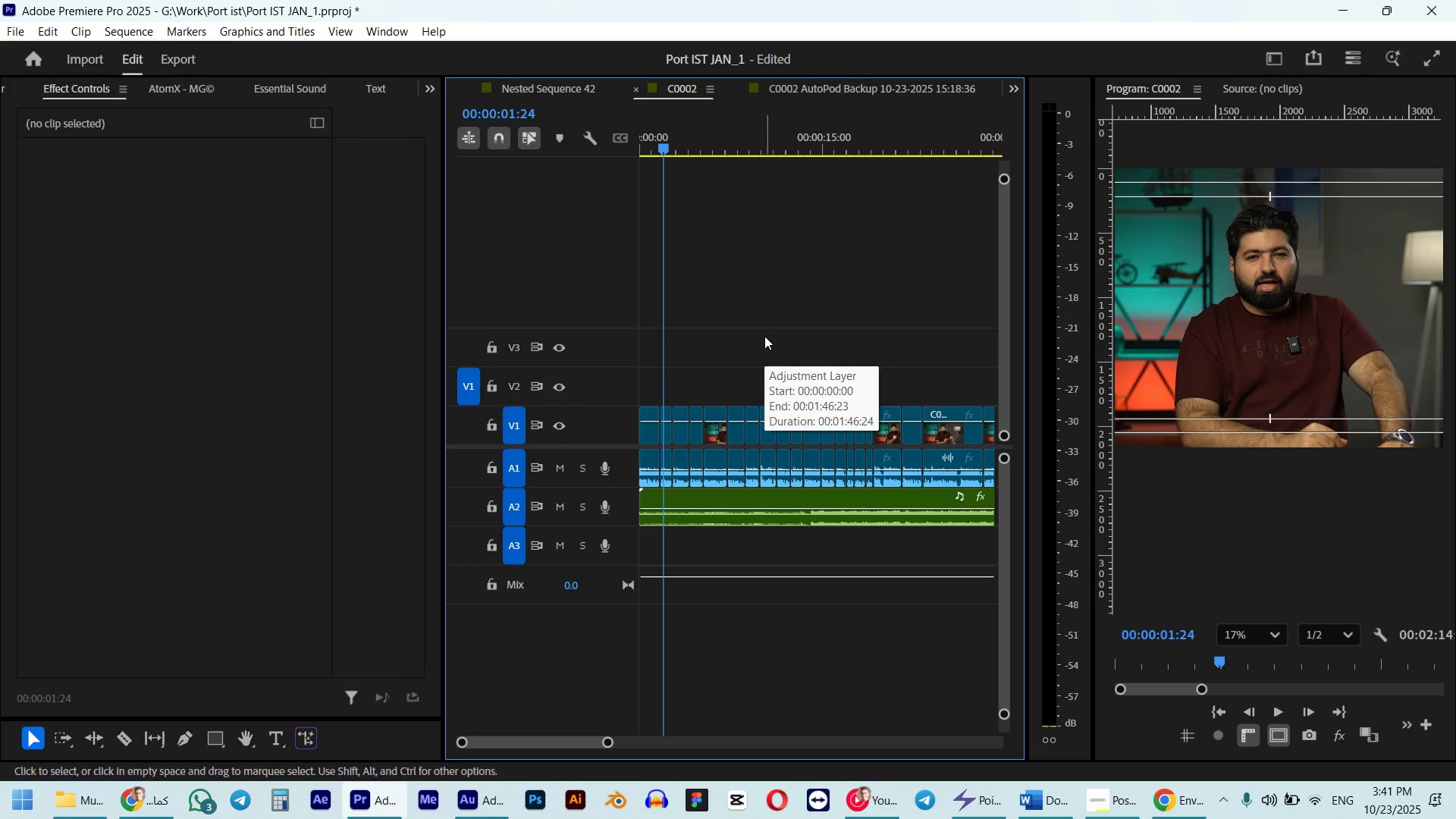 
key(Control+Z)
 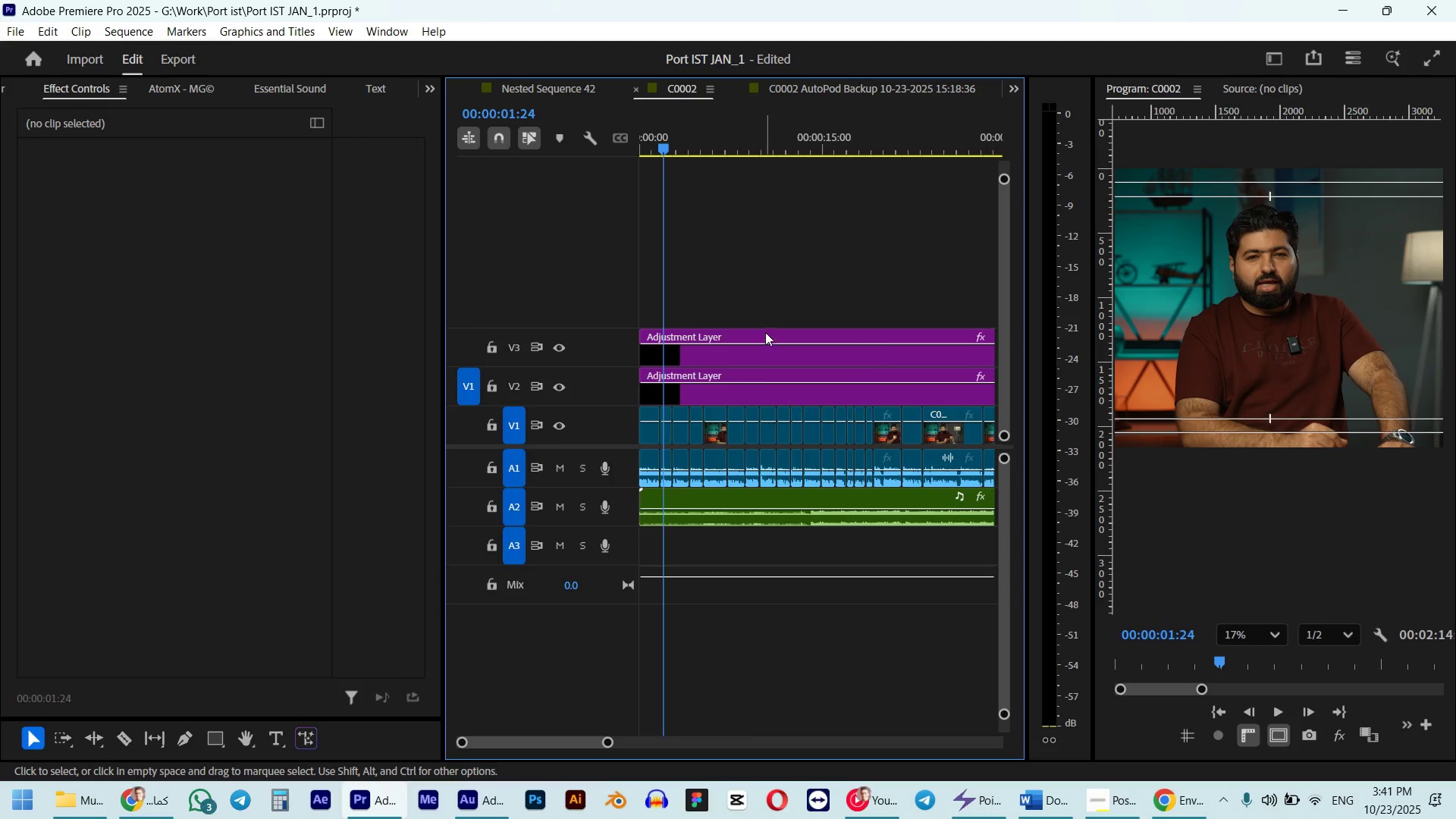 
left_click_drag(start_coordinate=[767, 276], to_coordinate=[676, 375])
 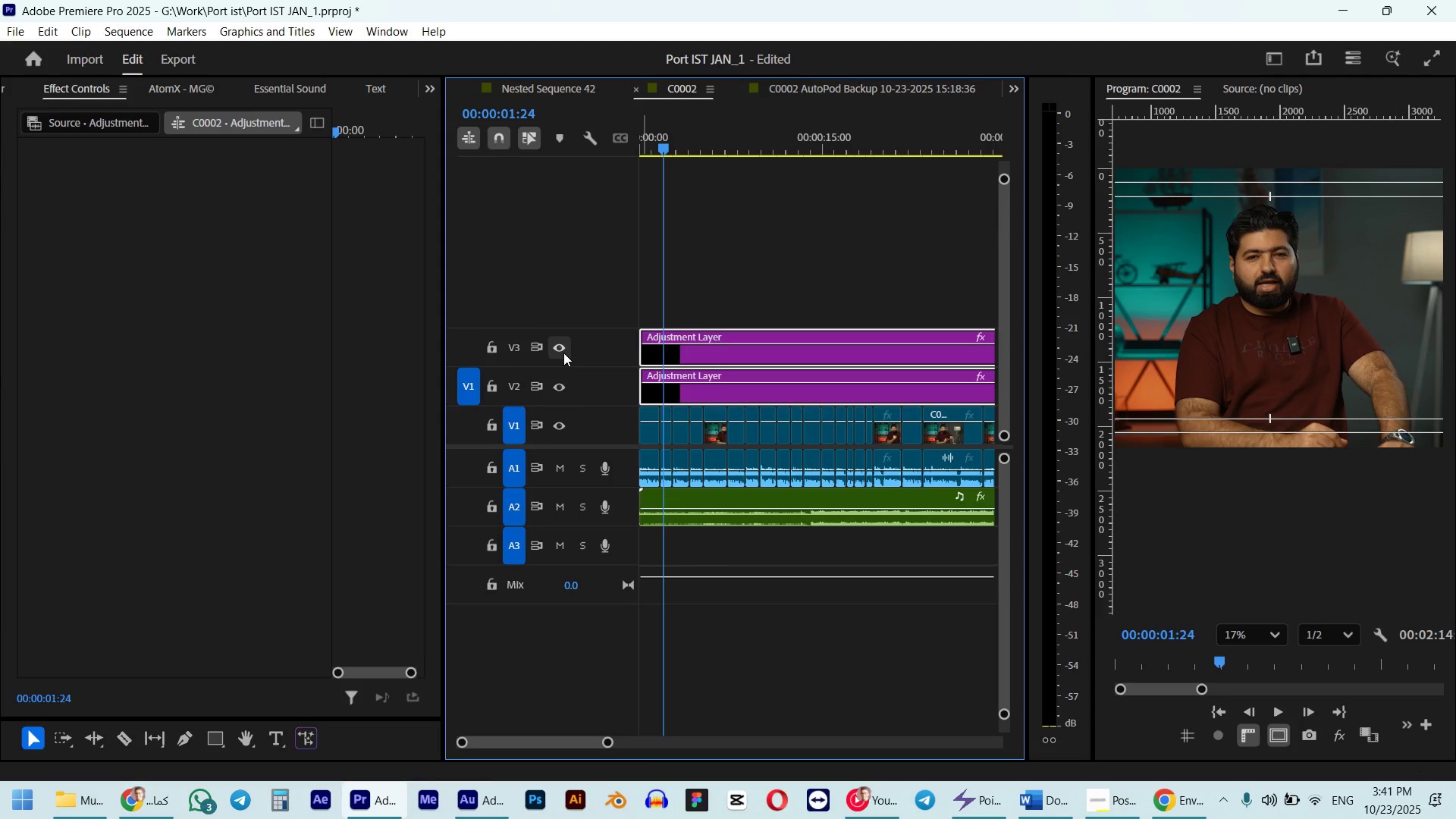 
double_click([560, 386])
 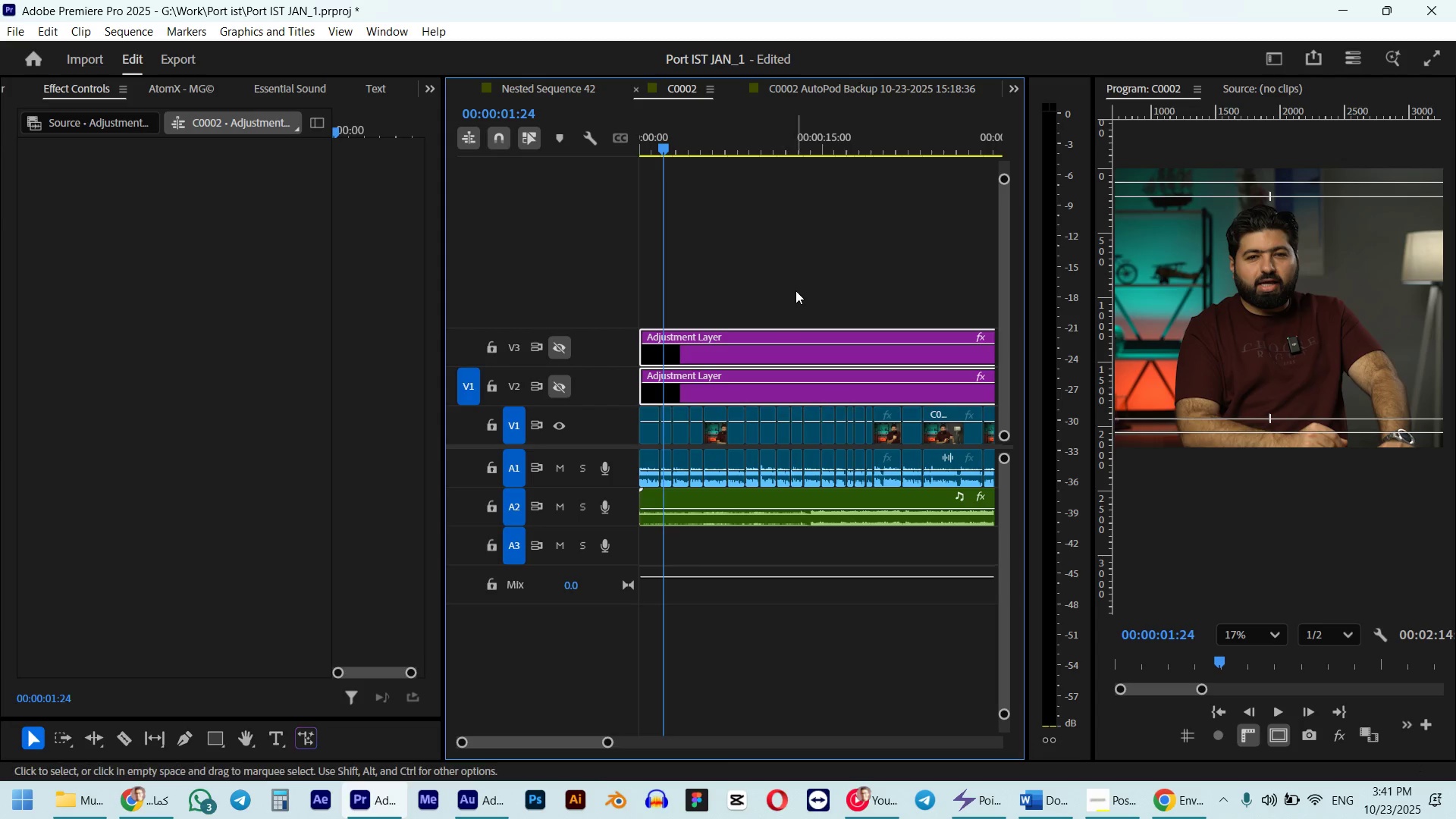 
hold_key(key=AltLeft, duration=0.31)
scroll: coordinate [788, 357], scroll_direction: up, amount: 2.0
 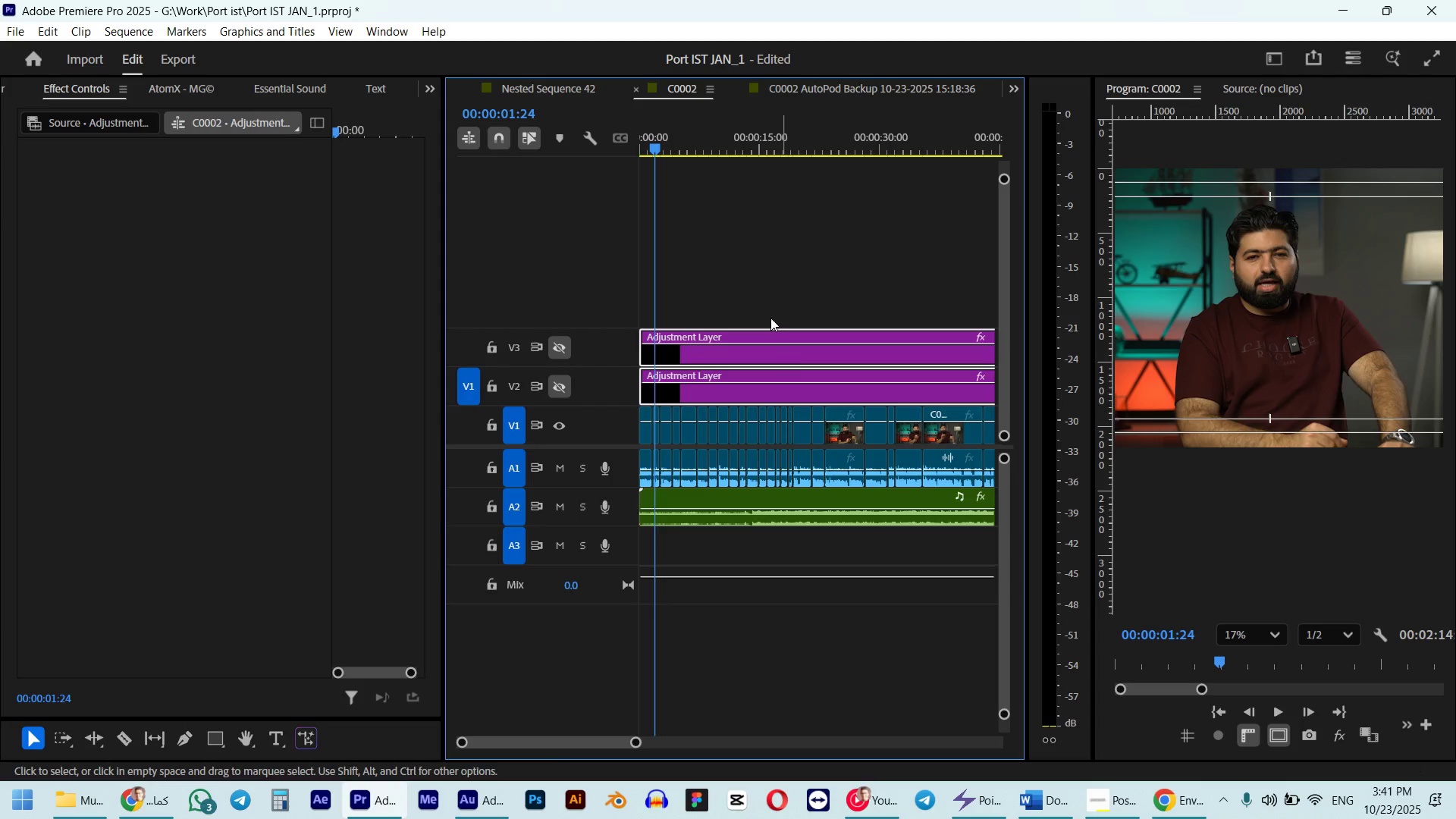 
key(Space)
 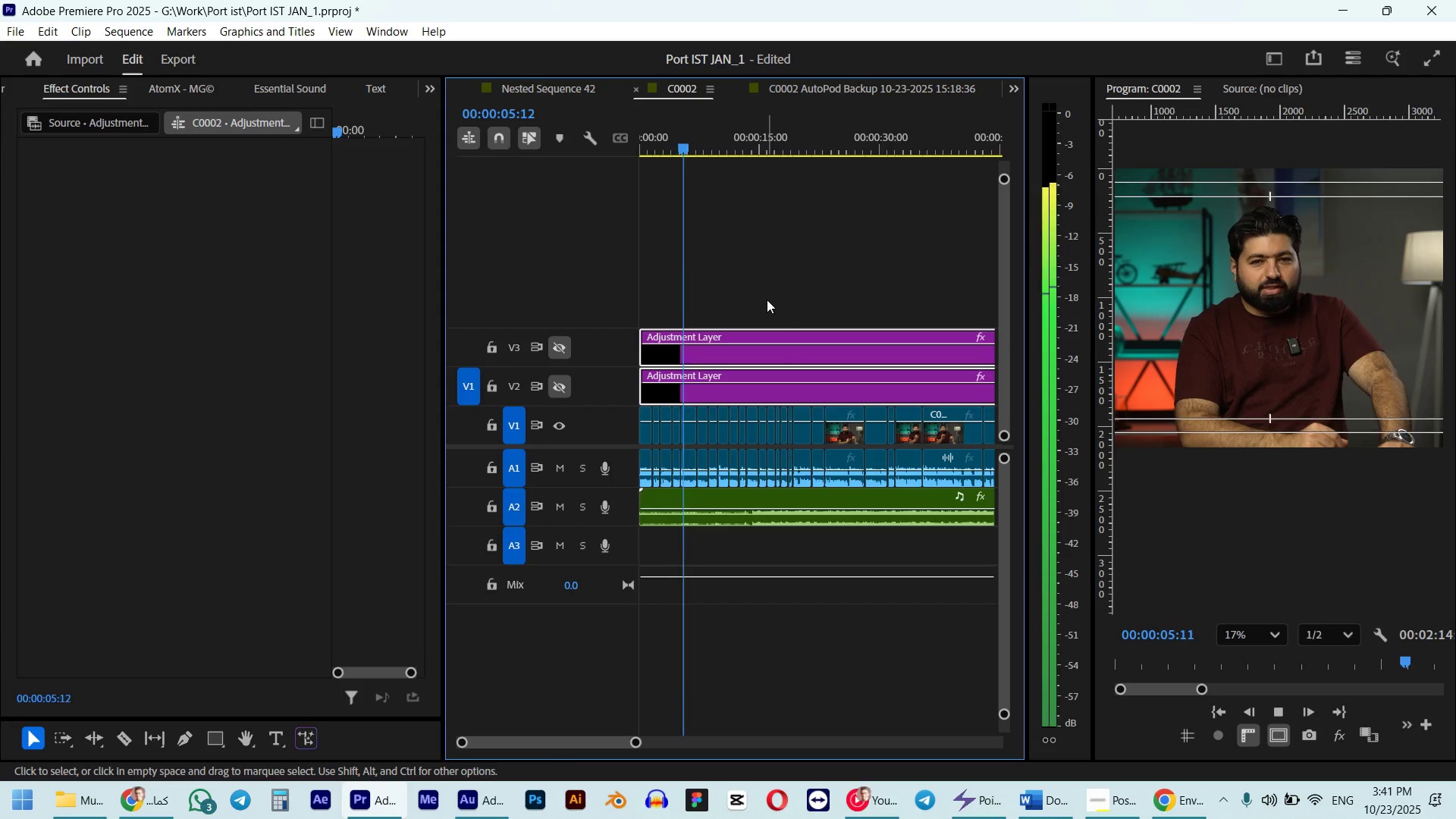 
key(Space)
 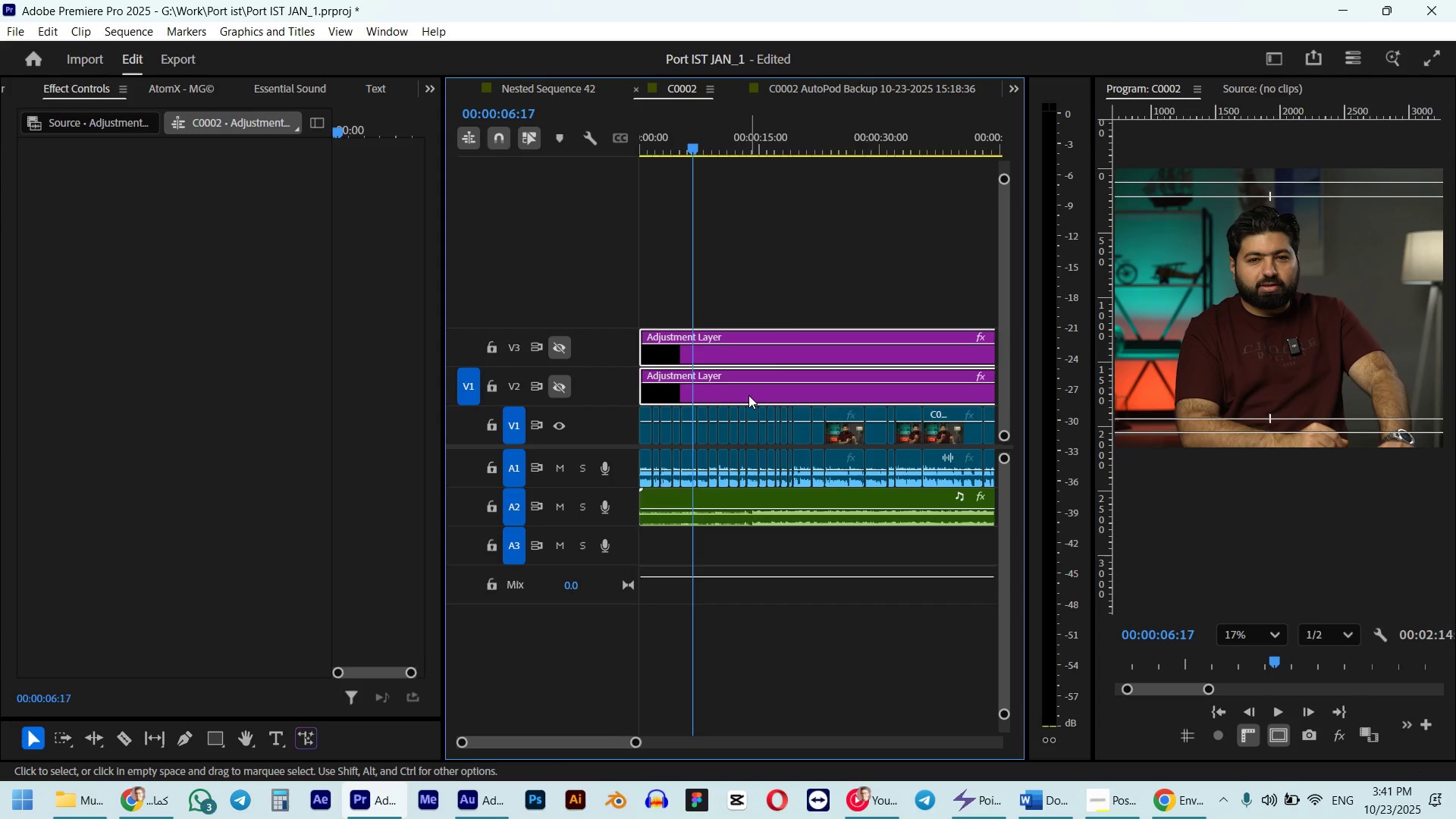 
hold_key(key=AltLeft, duration=0.56)
scroll: coordinate [795, 365], scroll_direction: up, amount: 28.0
 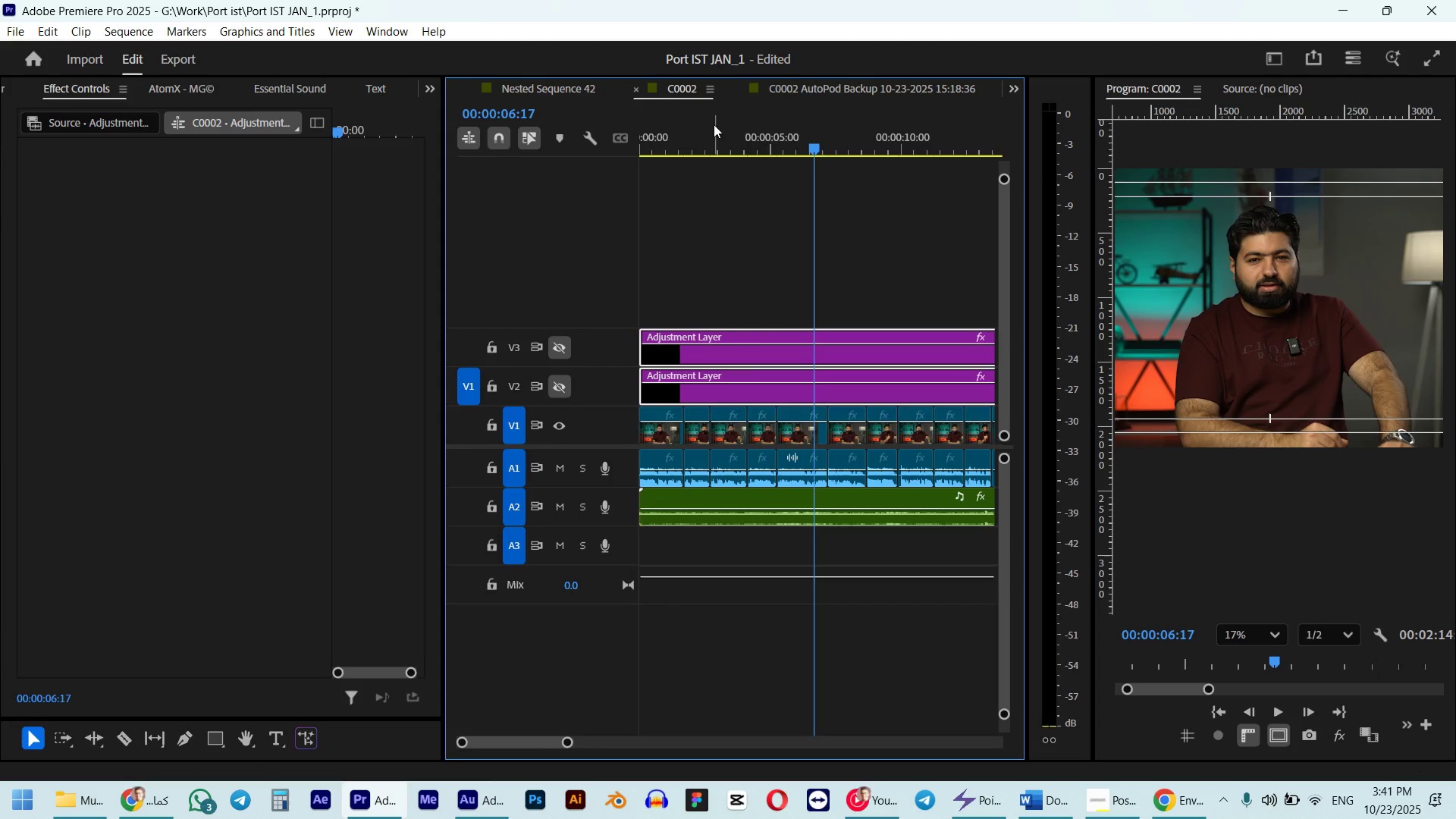 
left_click_drag(start_coordinate=[703, 140], to_coordinate=[600, 158])
 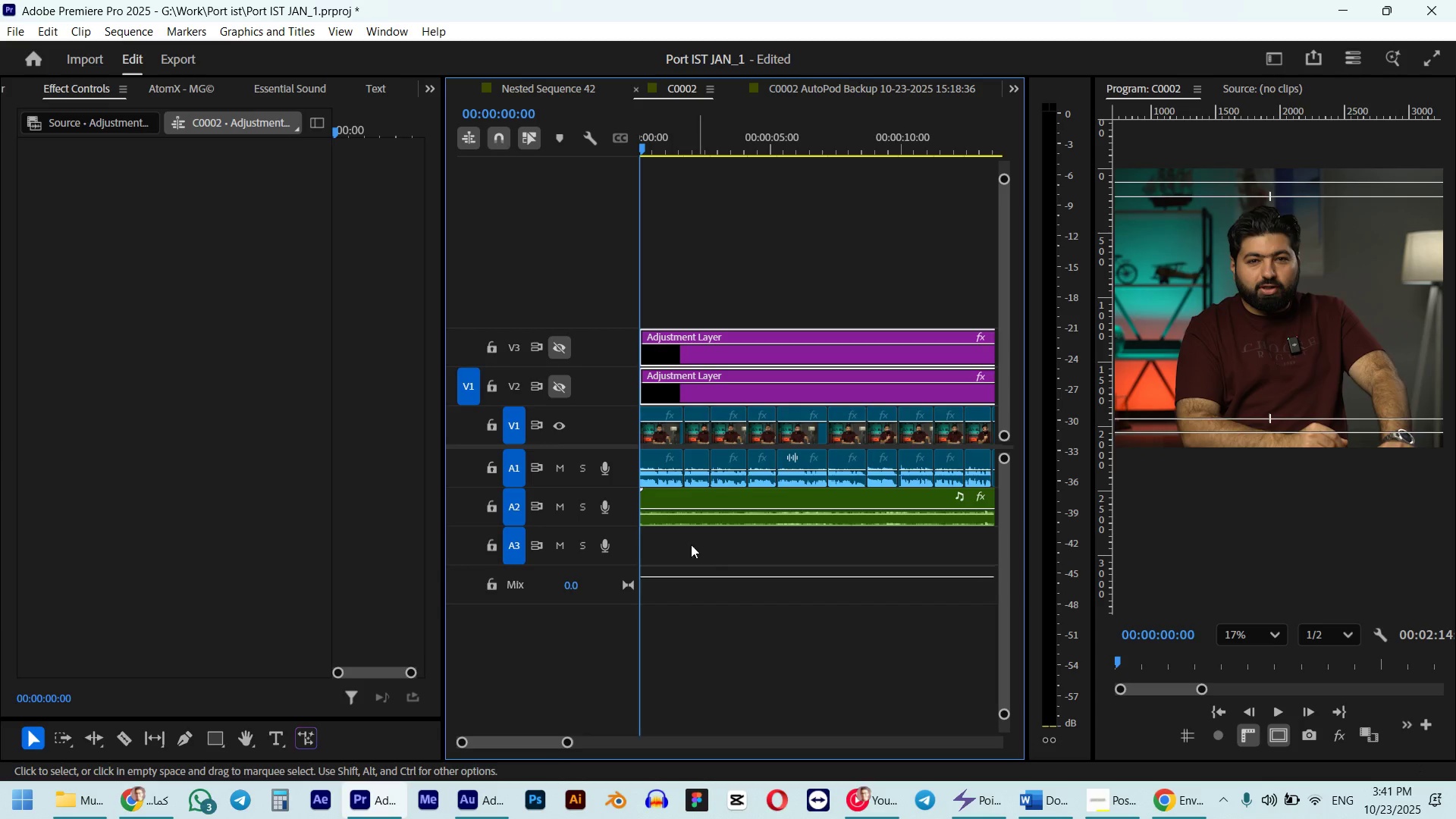 
left_click([653, 442])
 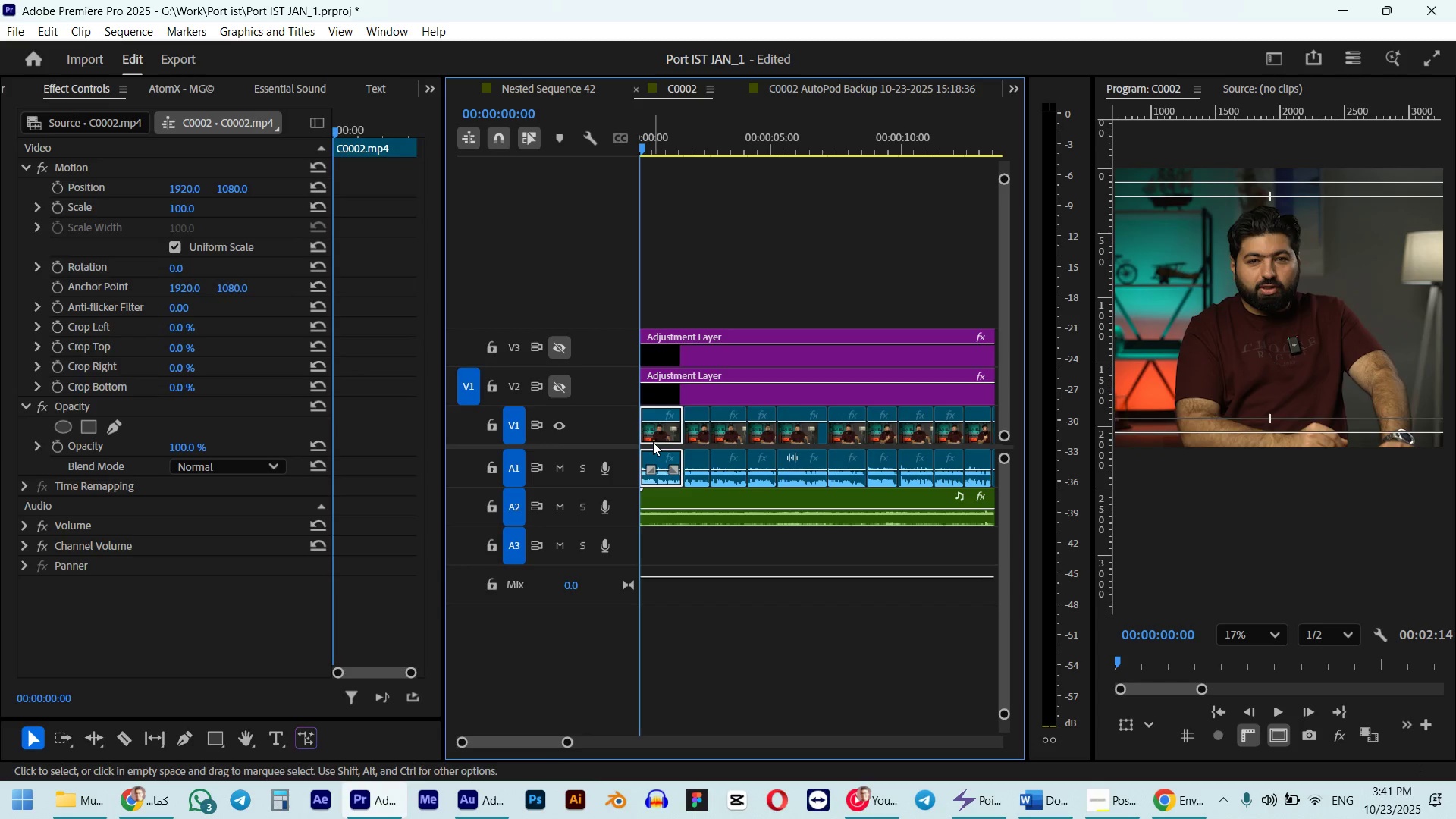 
key(Shift+7)
 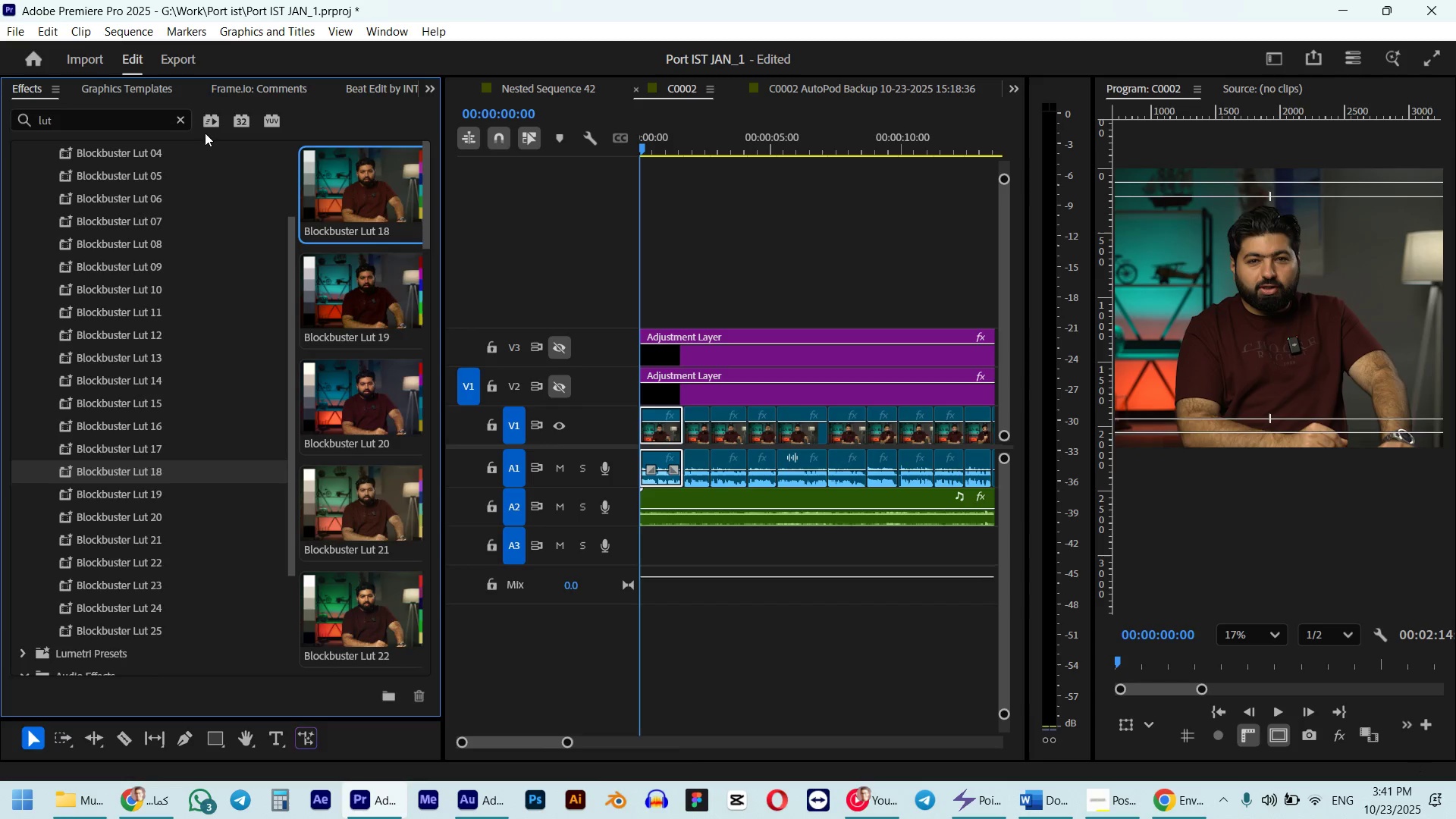 
left_click([183, 124])
 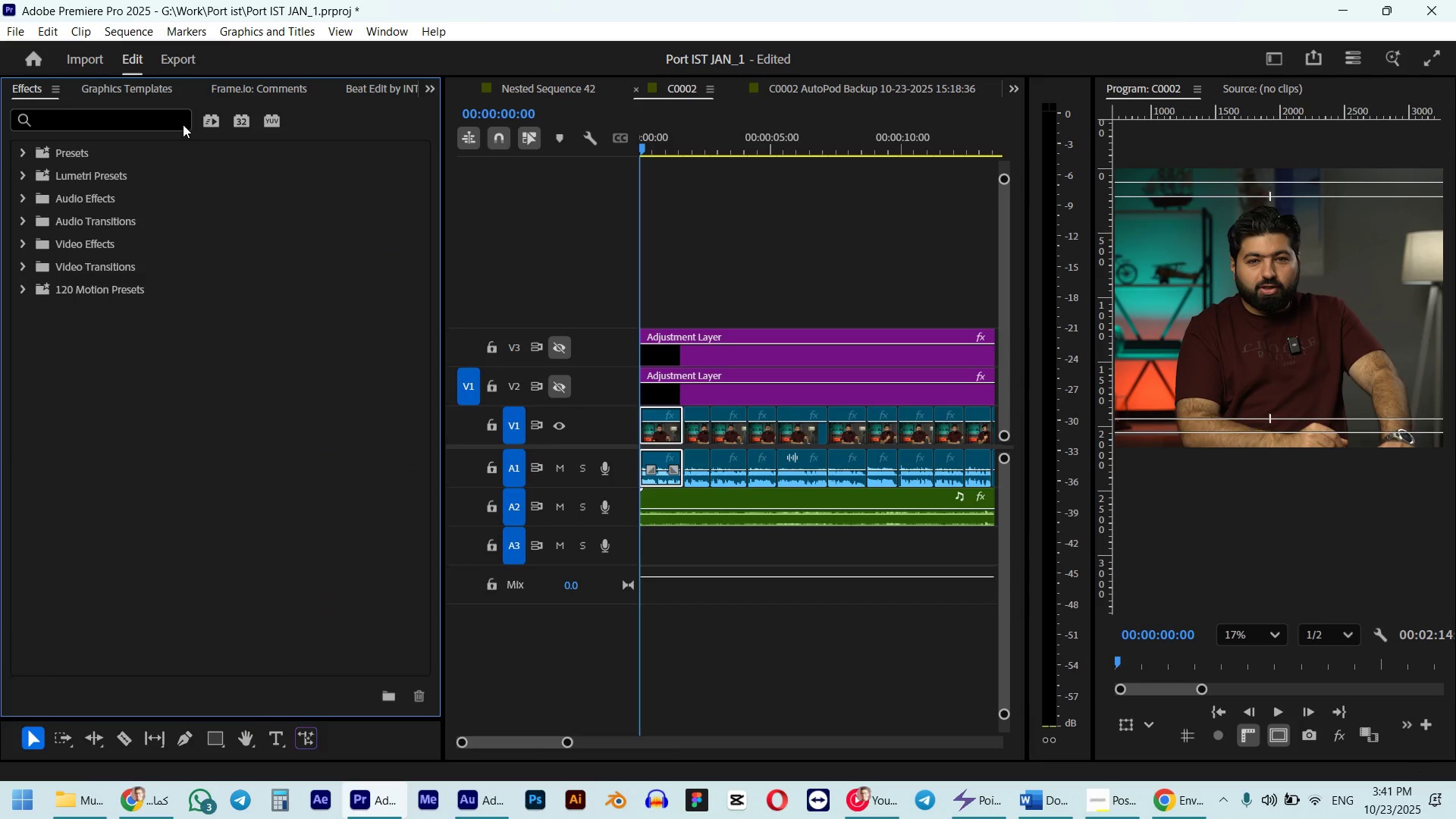 
type(zoom)
 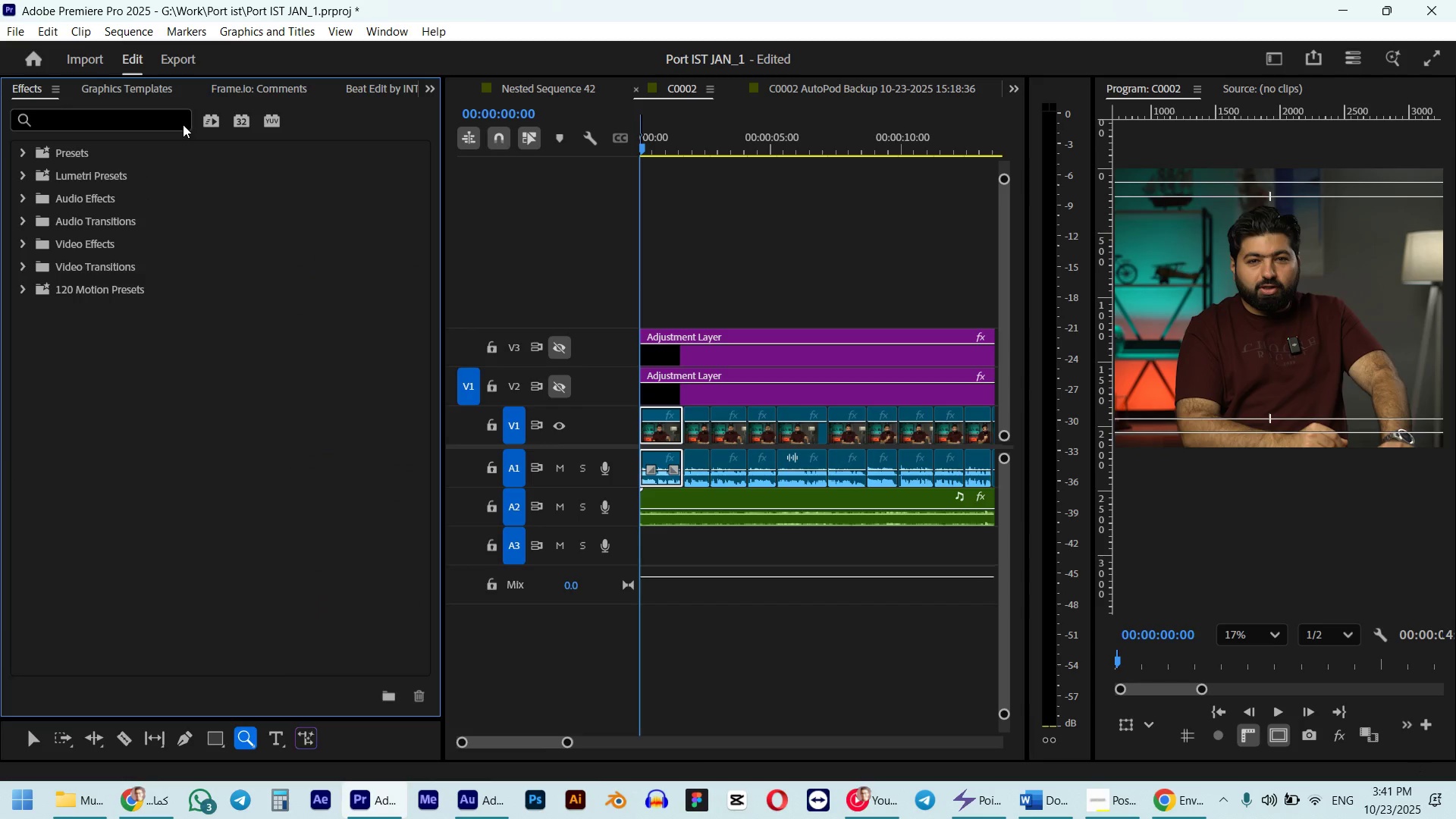 
left_click([149, 121])
 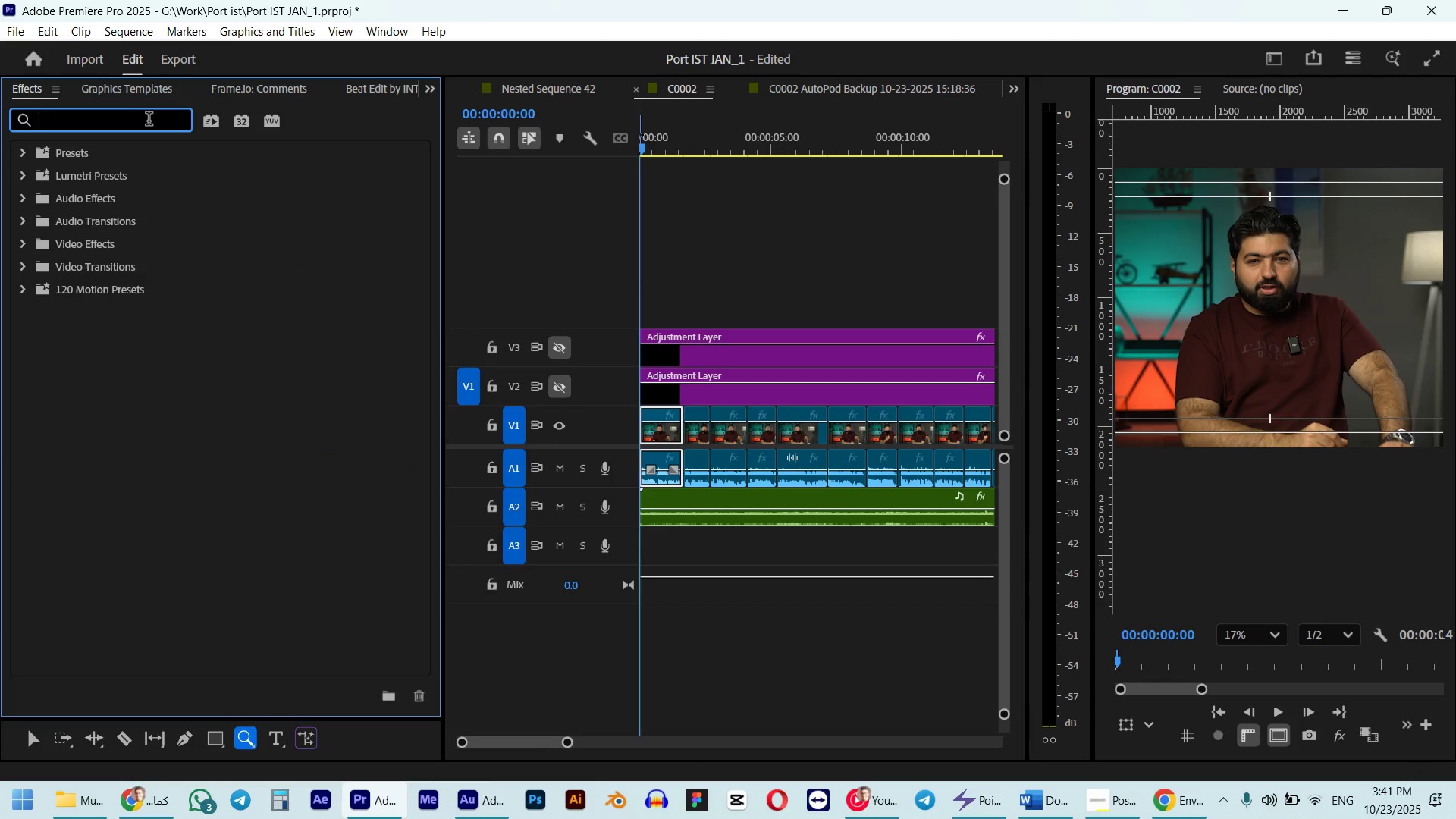 
type(zoom)
 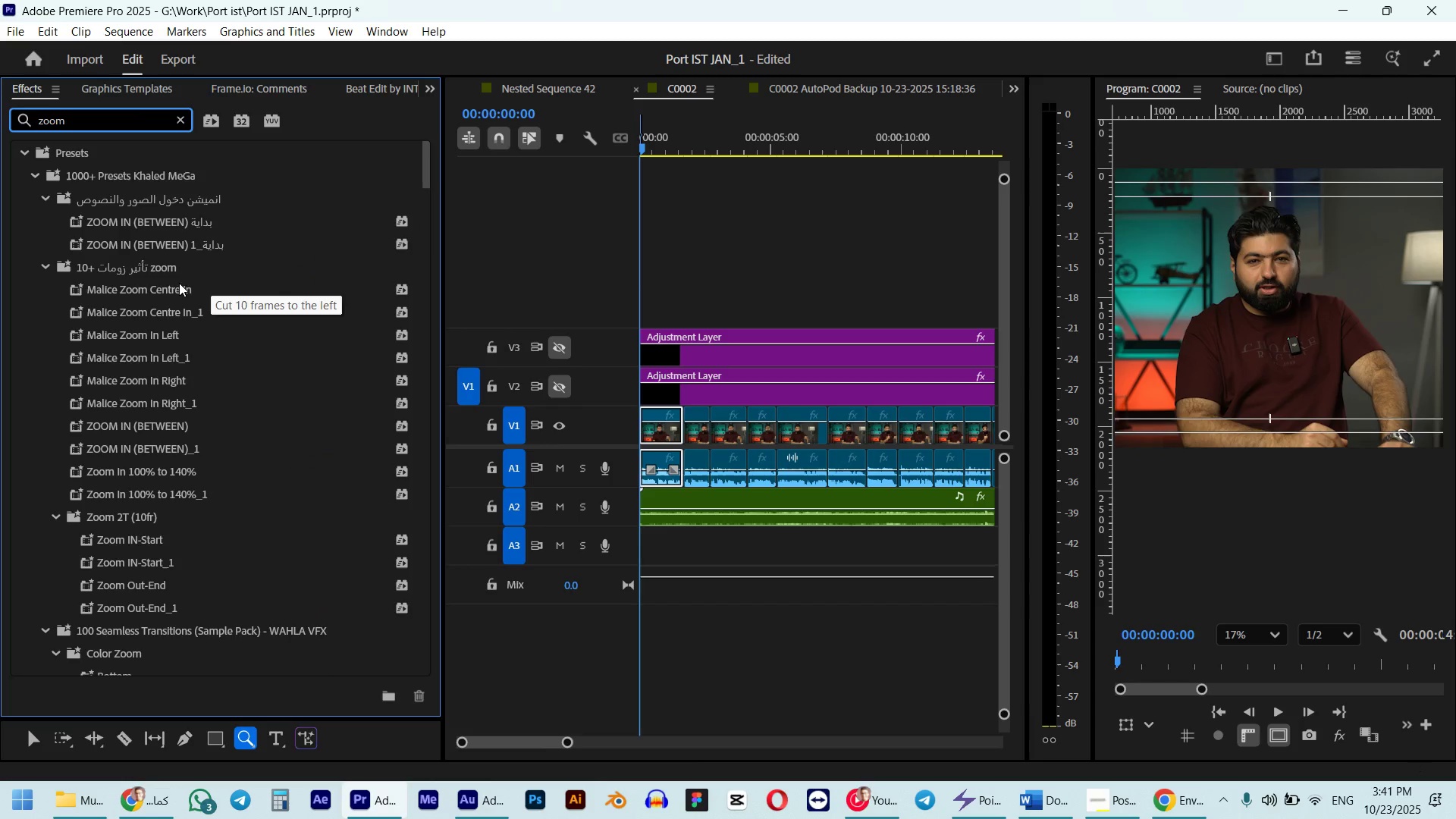 
left_click_drag(start_coordinate=[129, 290], to_coordinate=[657, 438])
 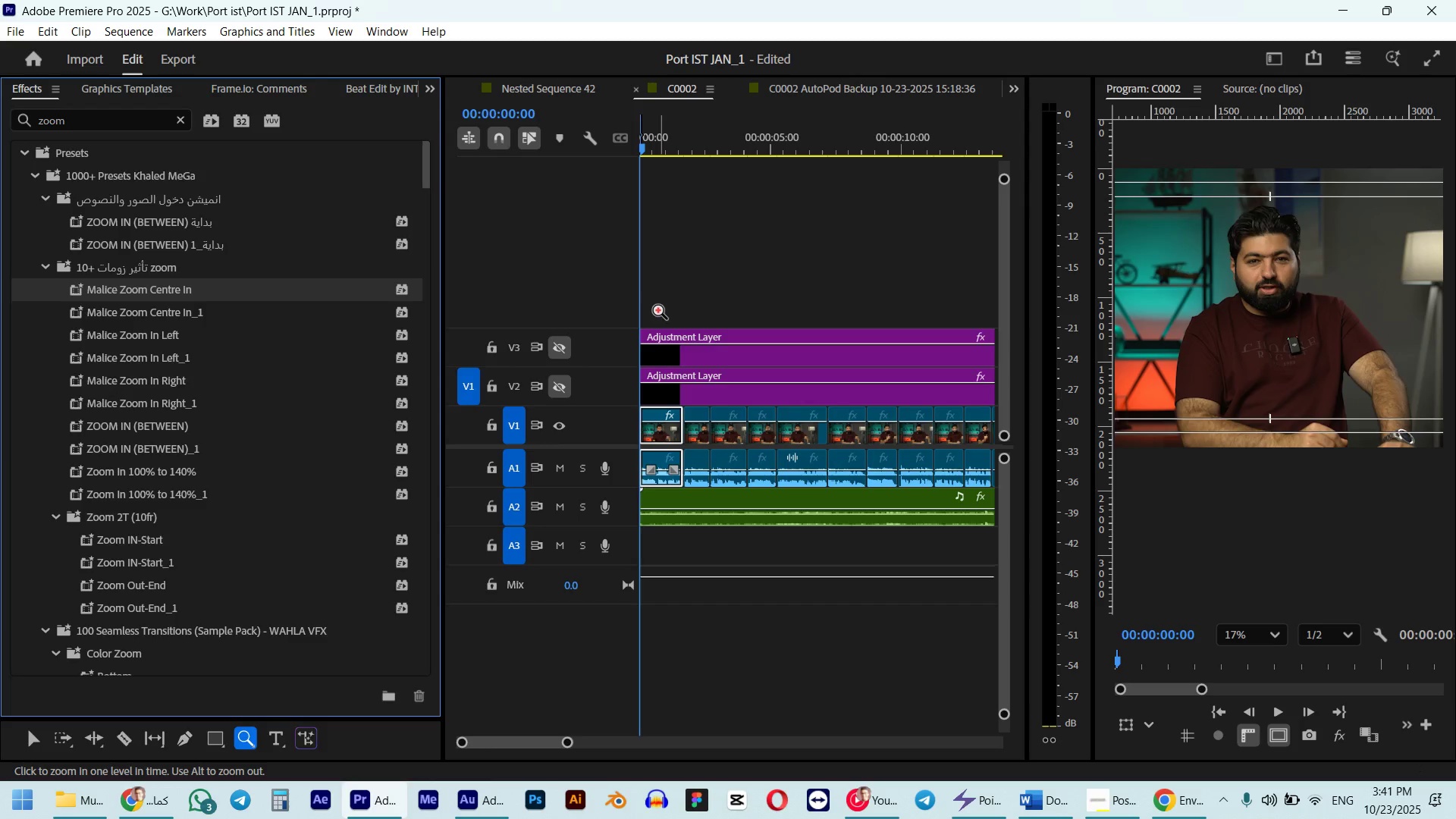 
key(V)
 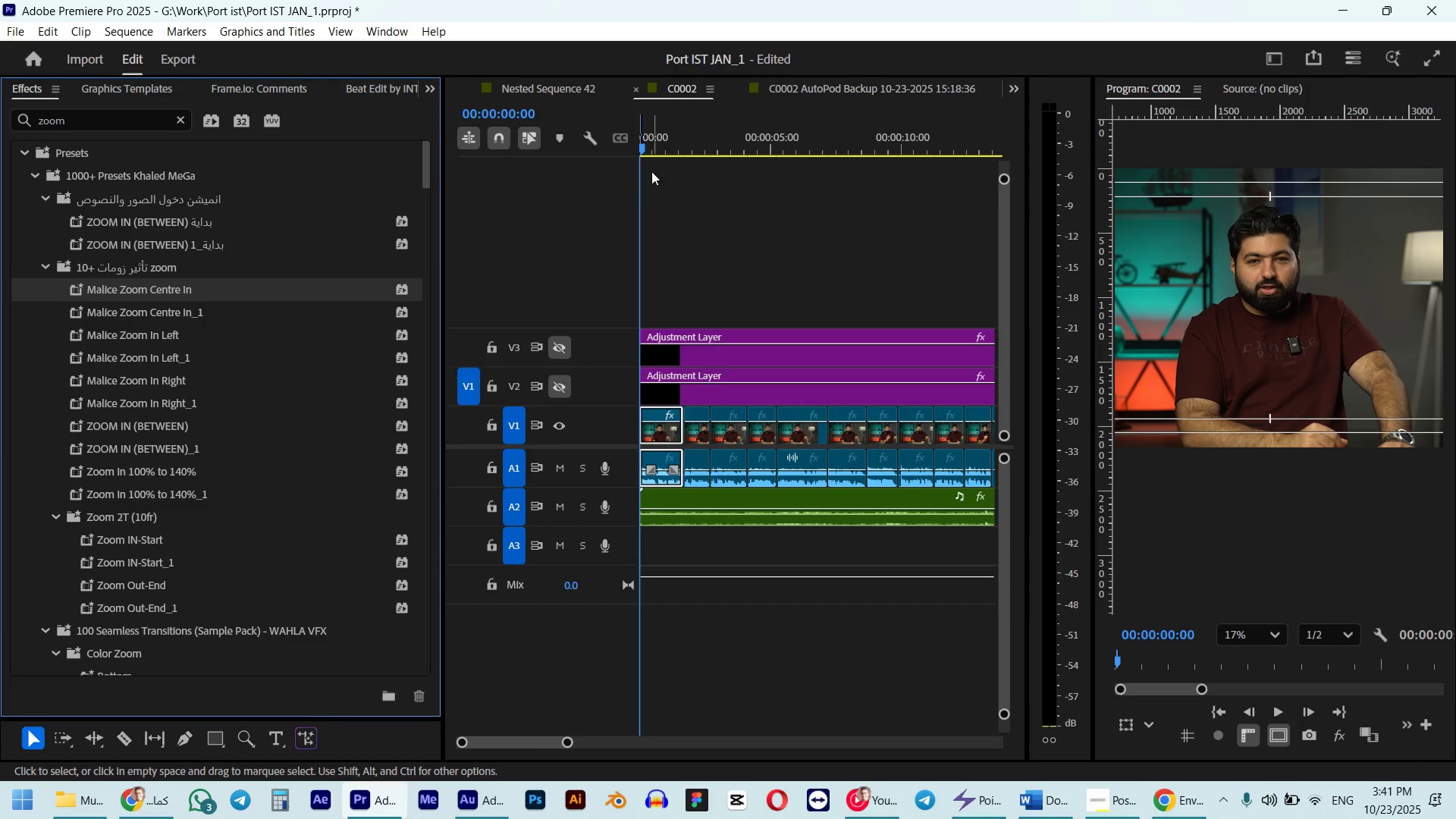 
left_click_drag(start_coordinate=[650, 140], to_coordinate=[621, 143])
 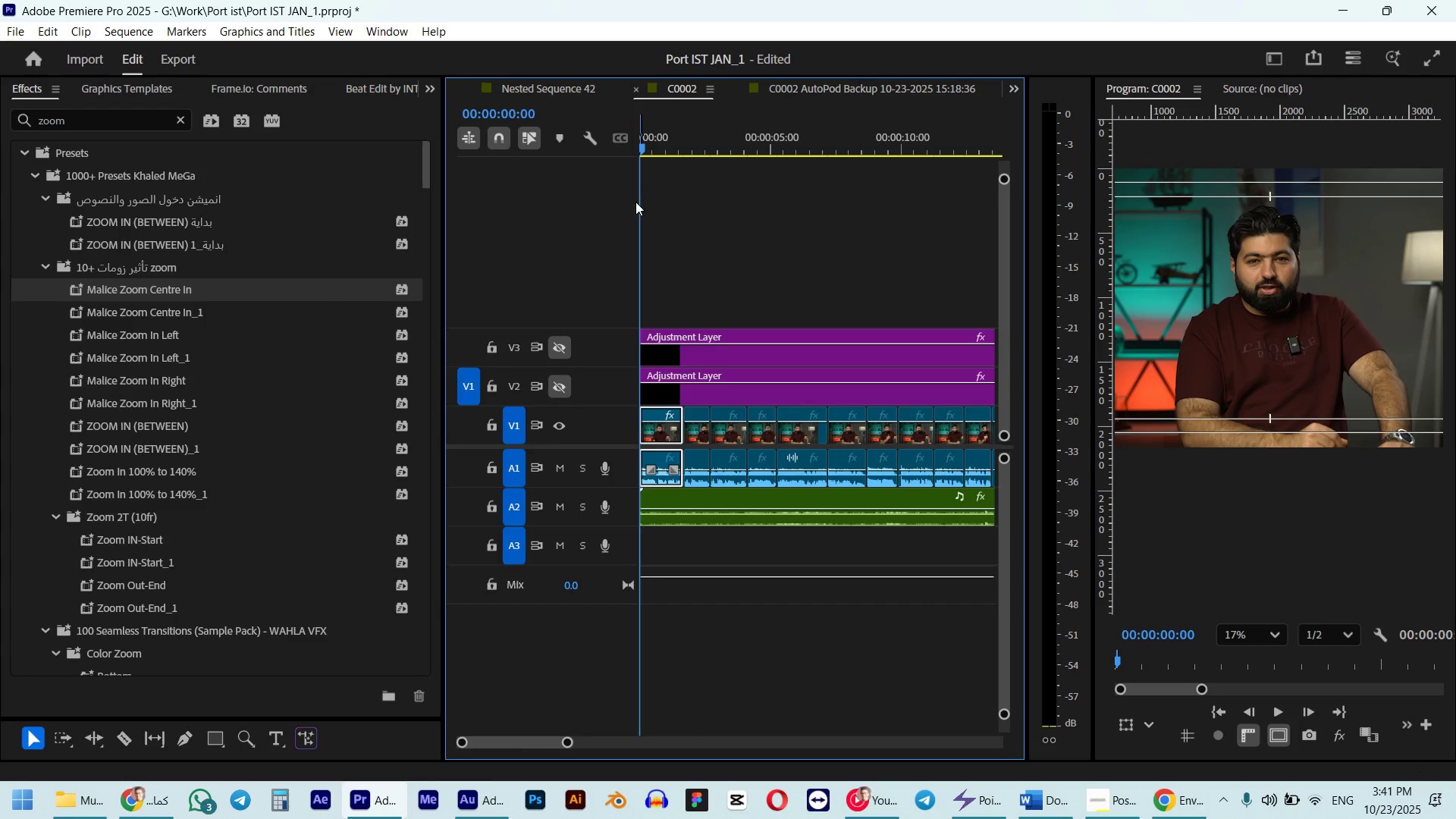 
key(Space)
 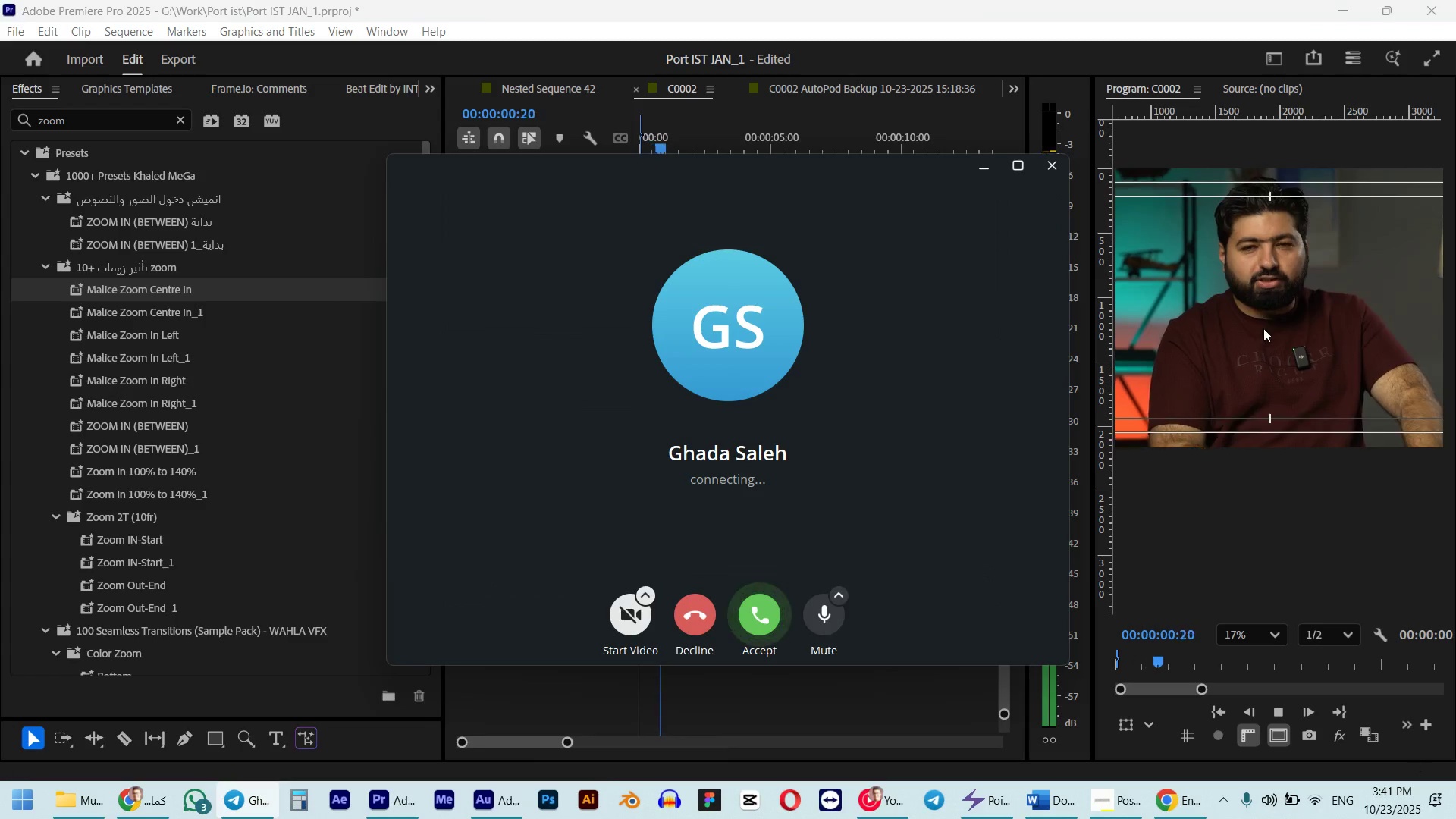 
key(Space)
 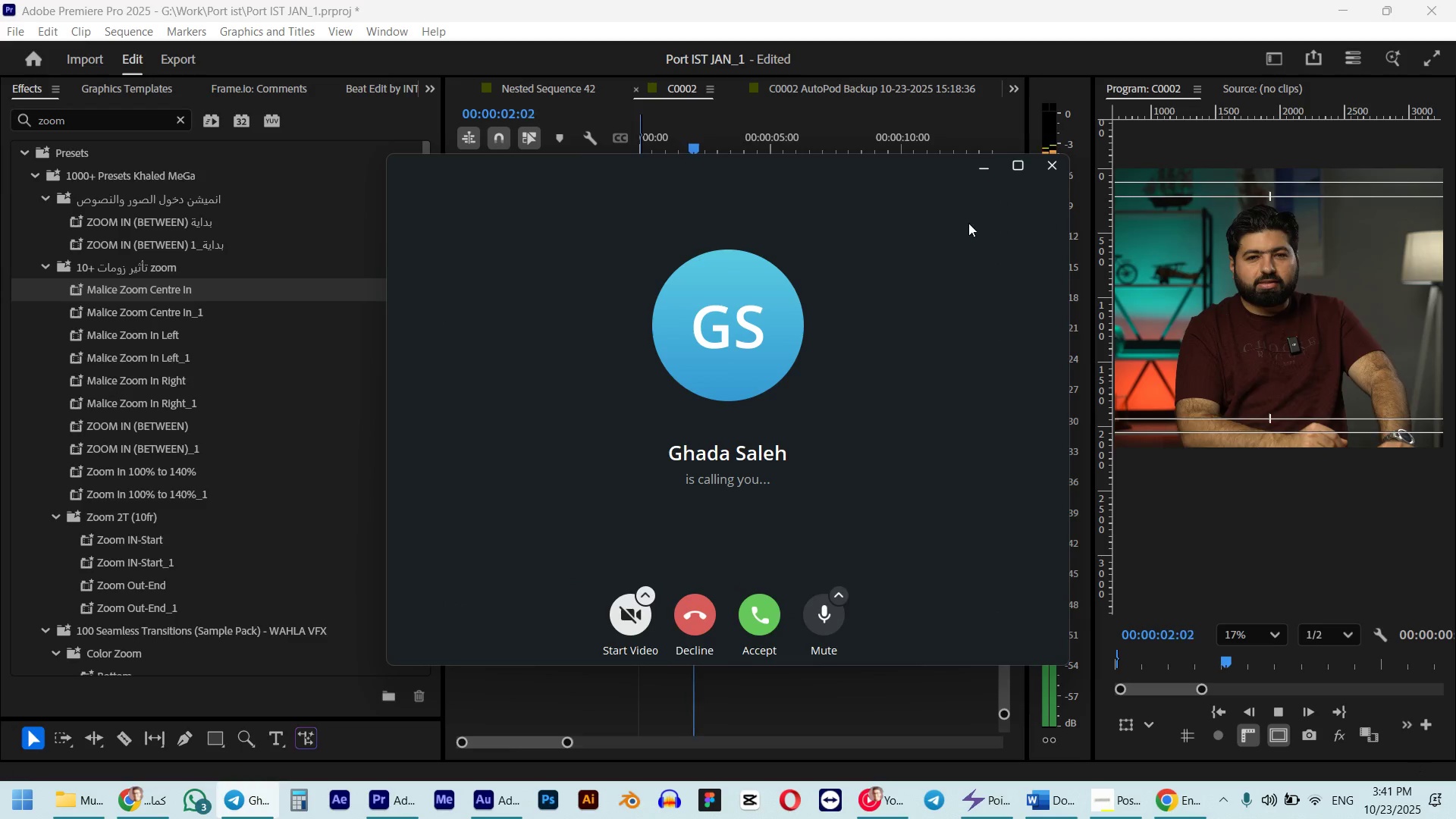 
left_click([979, 171])
 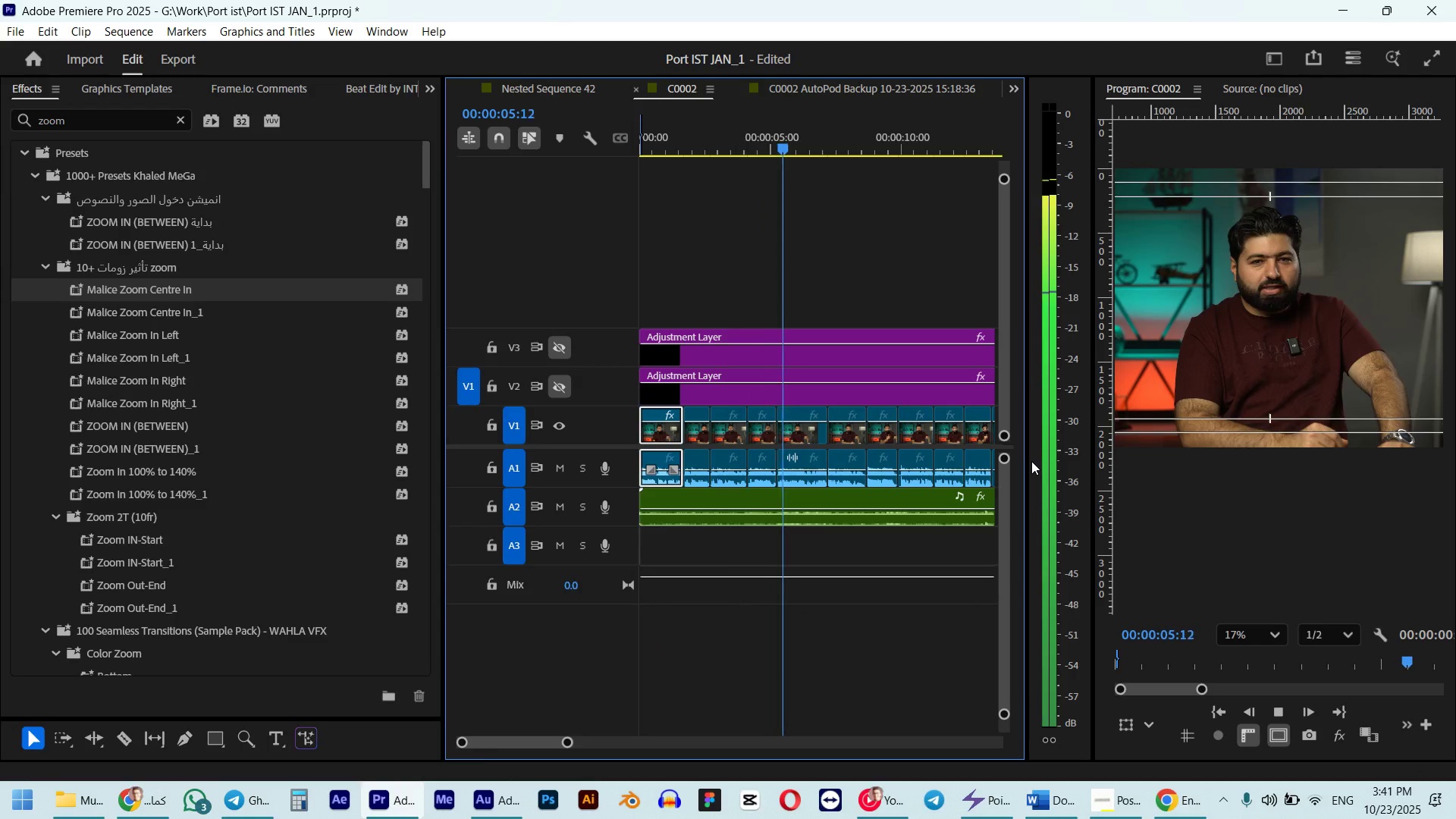 
scroll: coordinate [1213, 312], scroll_direction: down, amount: 7.0
 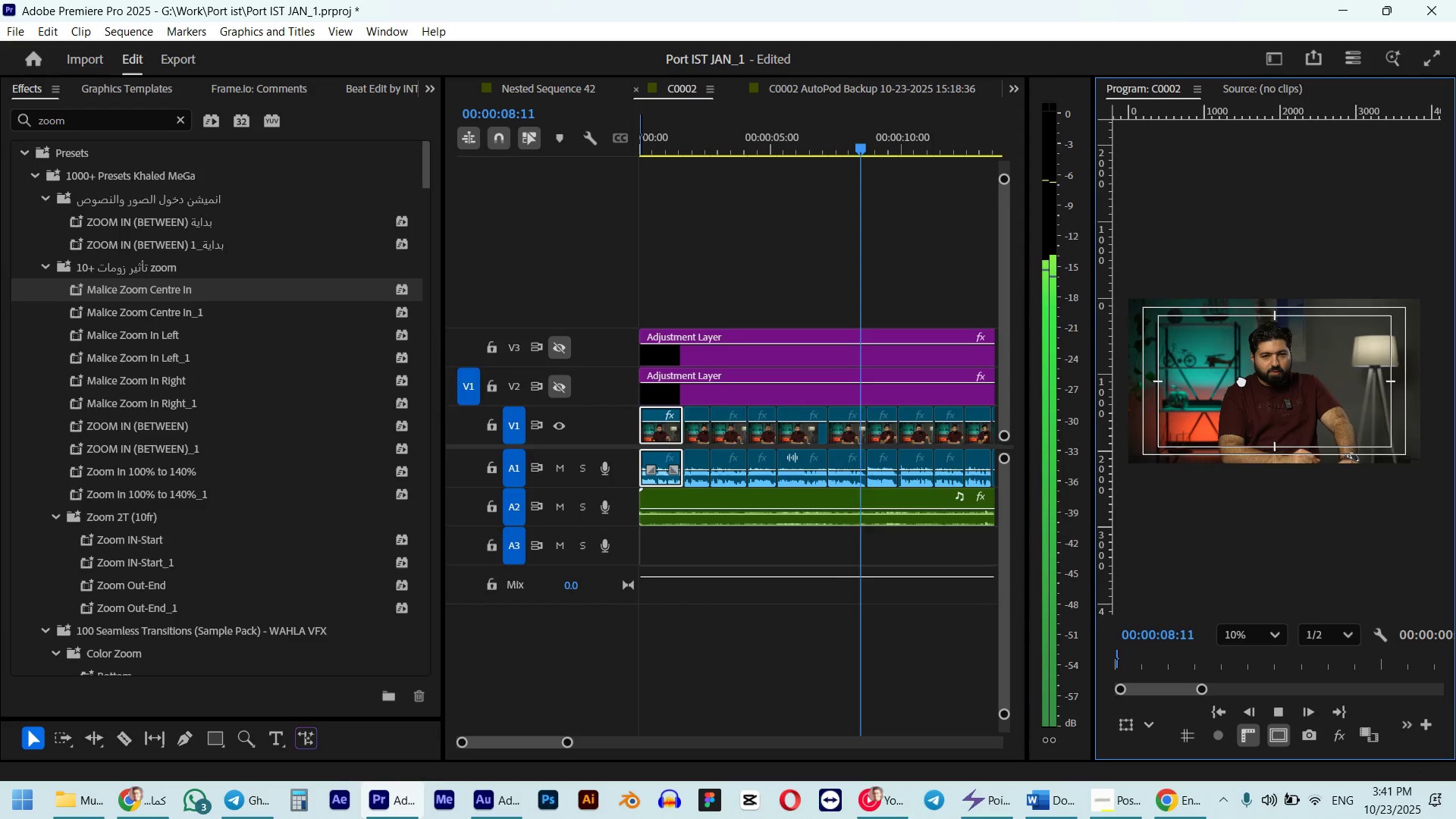 
scroll: coordinate [1241, 380], scroll_direction: up, amount: 1.0
 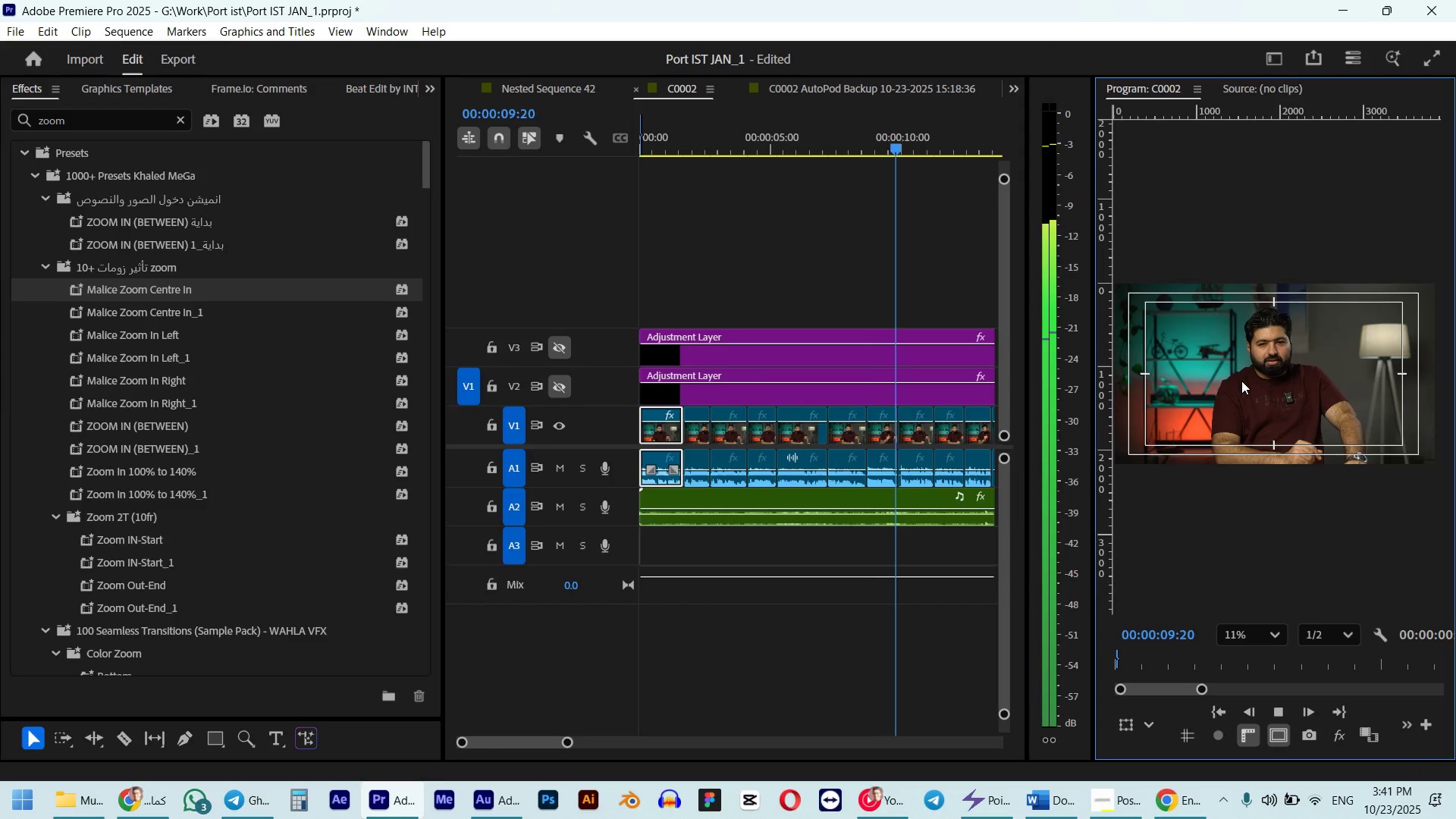 
scroll: coordinate [1241, 381], scroll_direction: down, amount: 1.0
 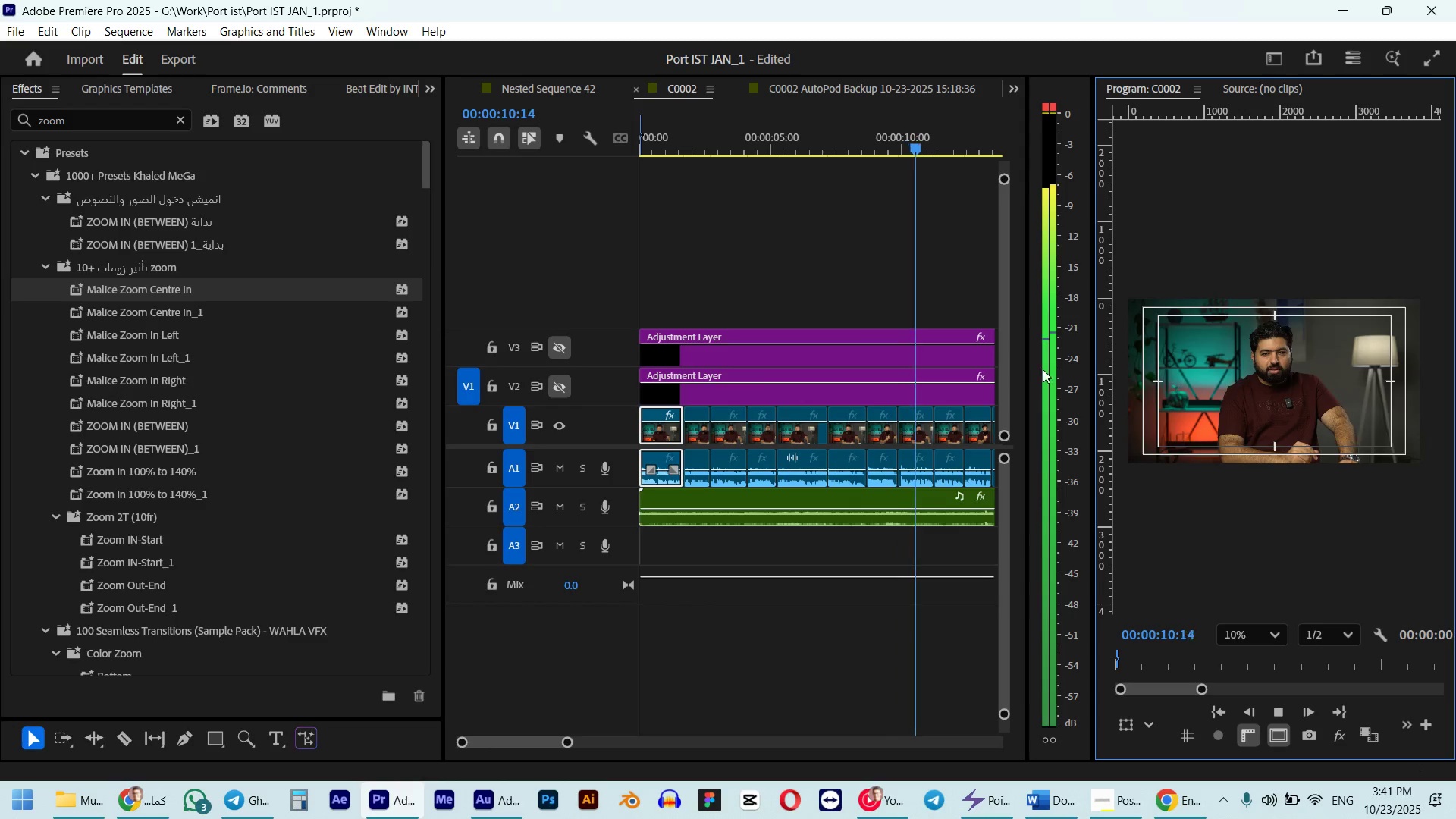 
key(Space)
 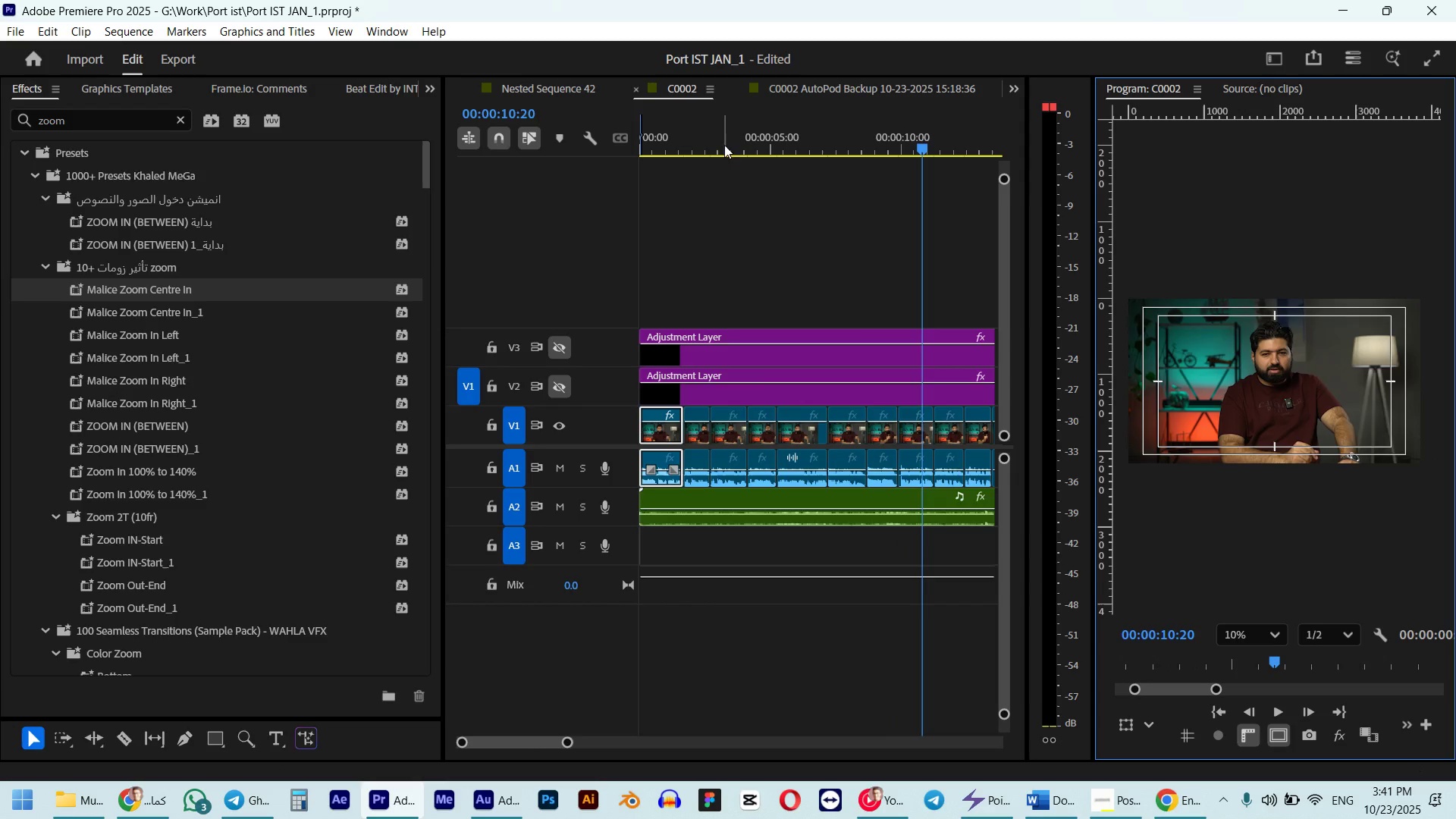 
left_click_drag(start_coordinate=[731, 131], to_coordinate=[508, 165])
 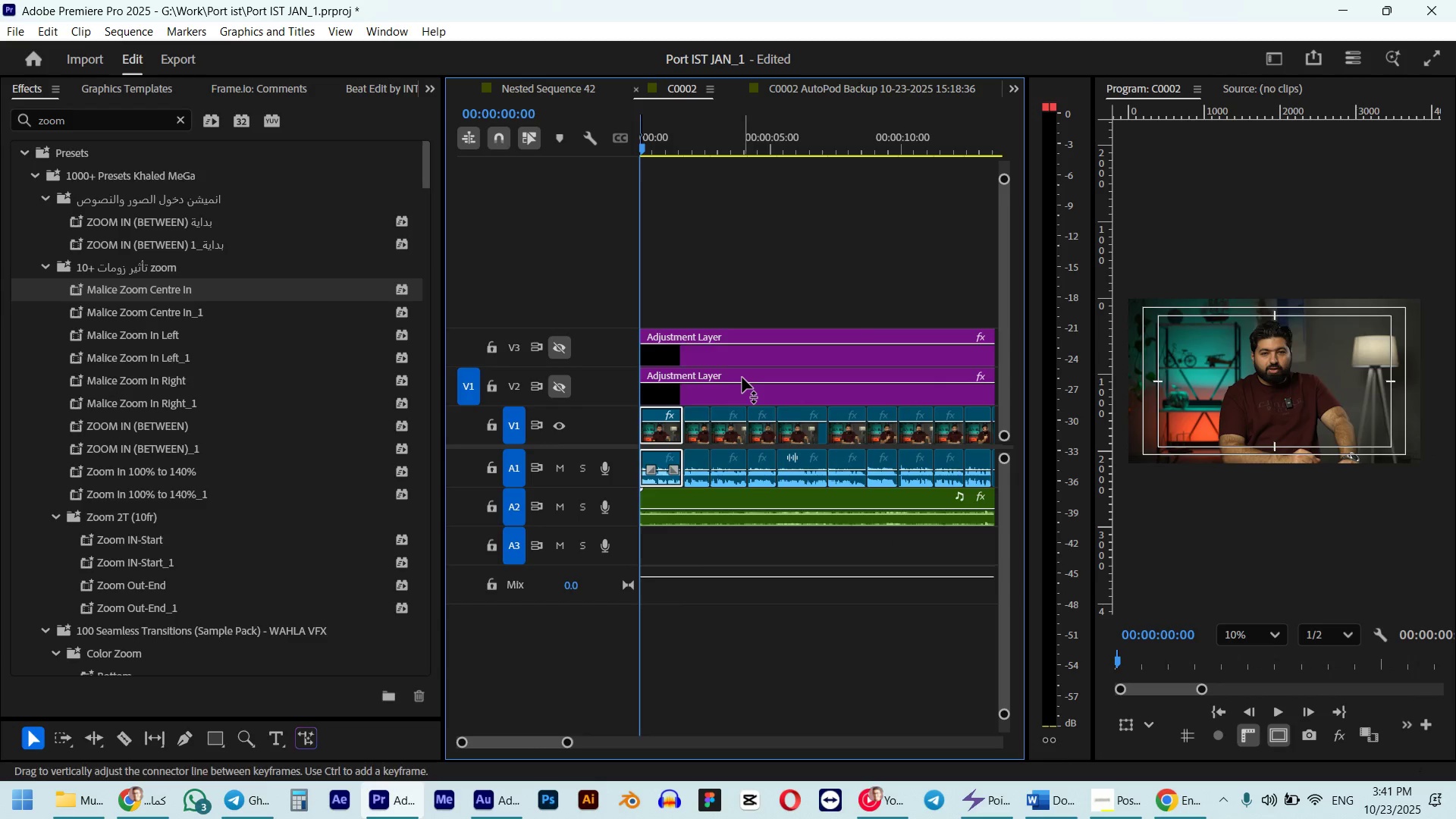 
key(Space)
 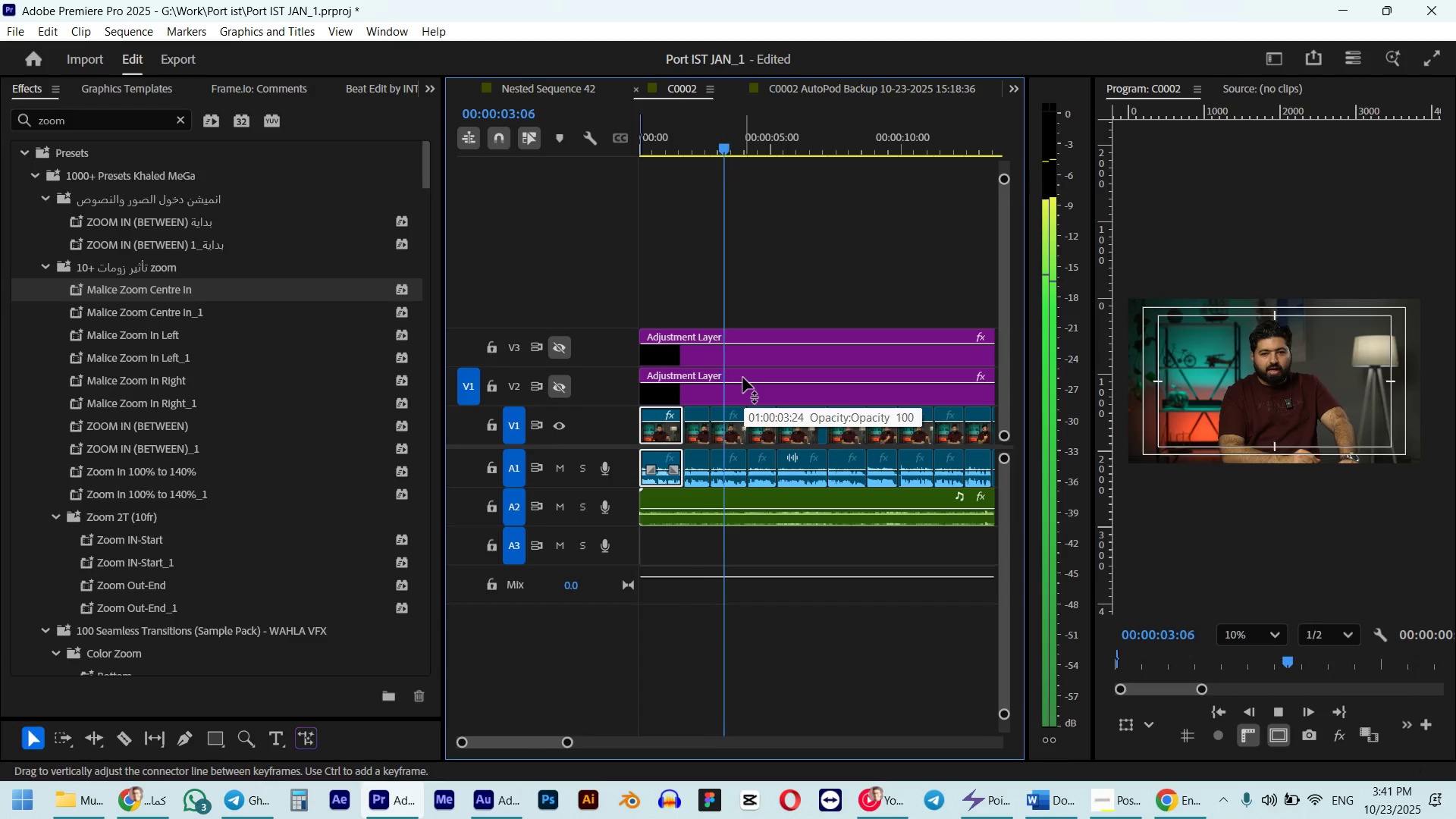 
key(Space)
 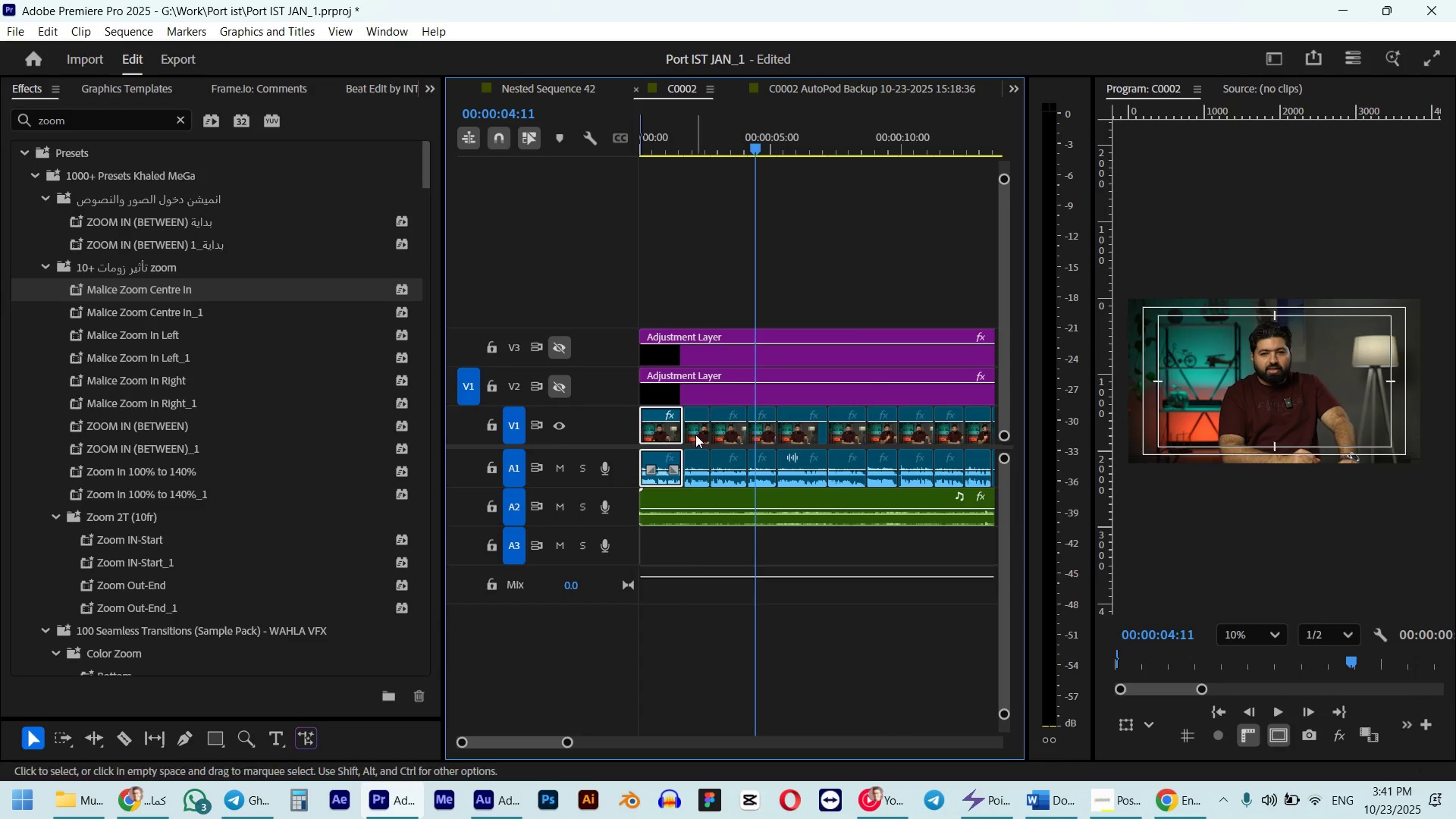 
key(Control+Z)
 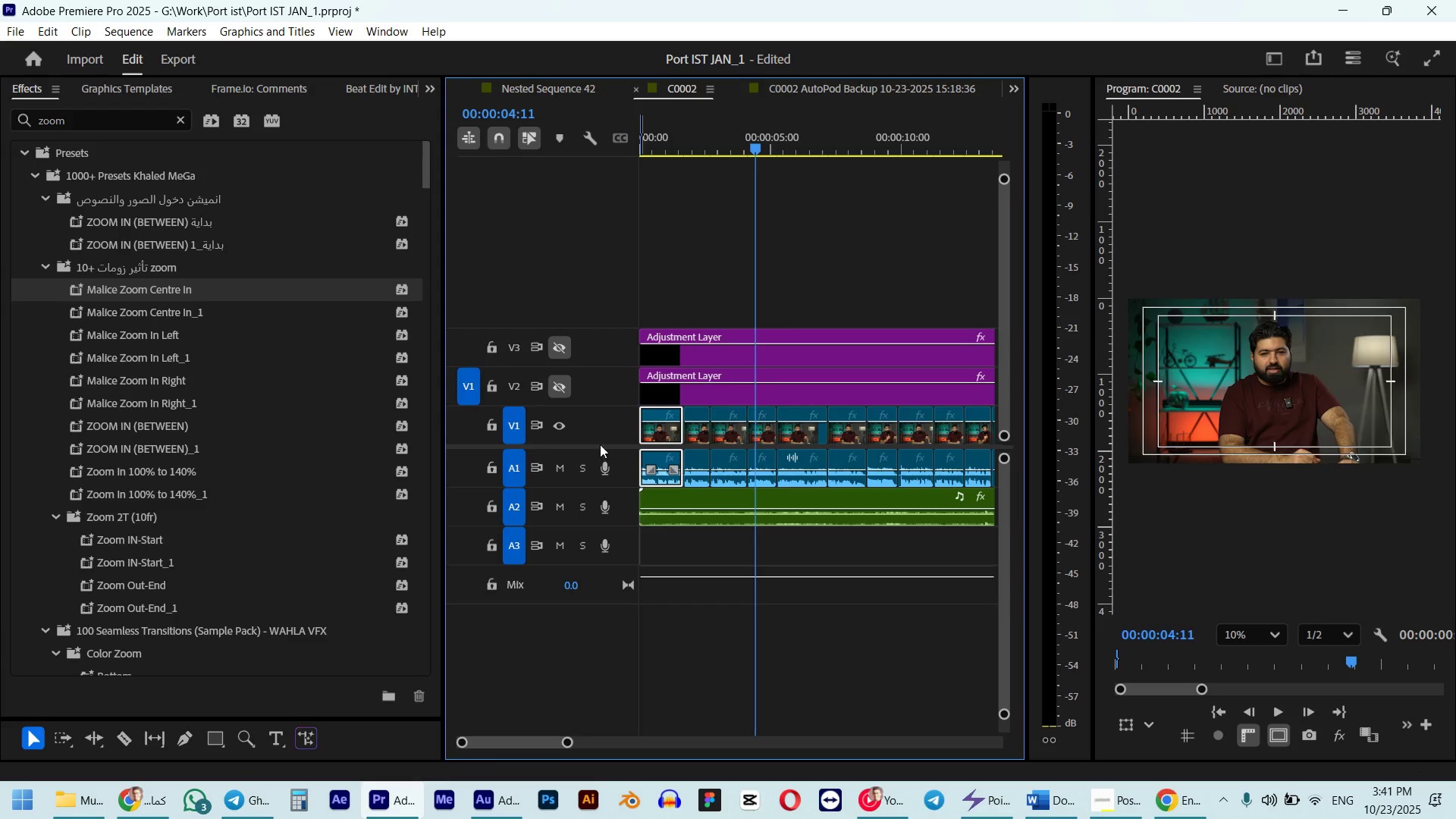 
right_click([607, 427])
 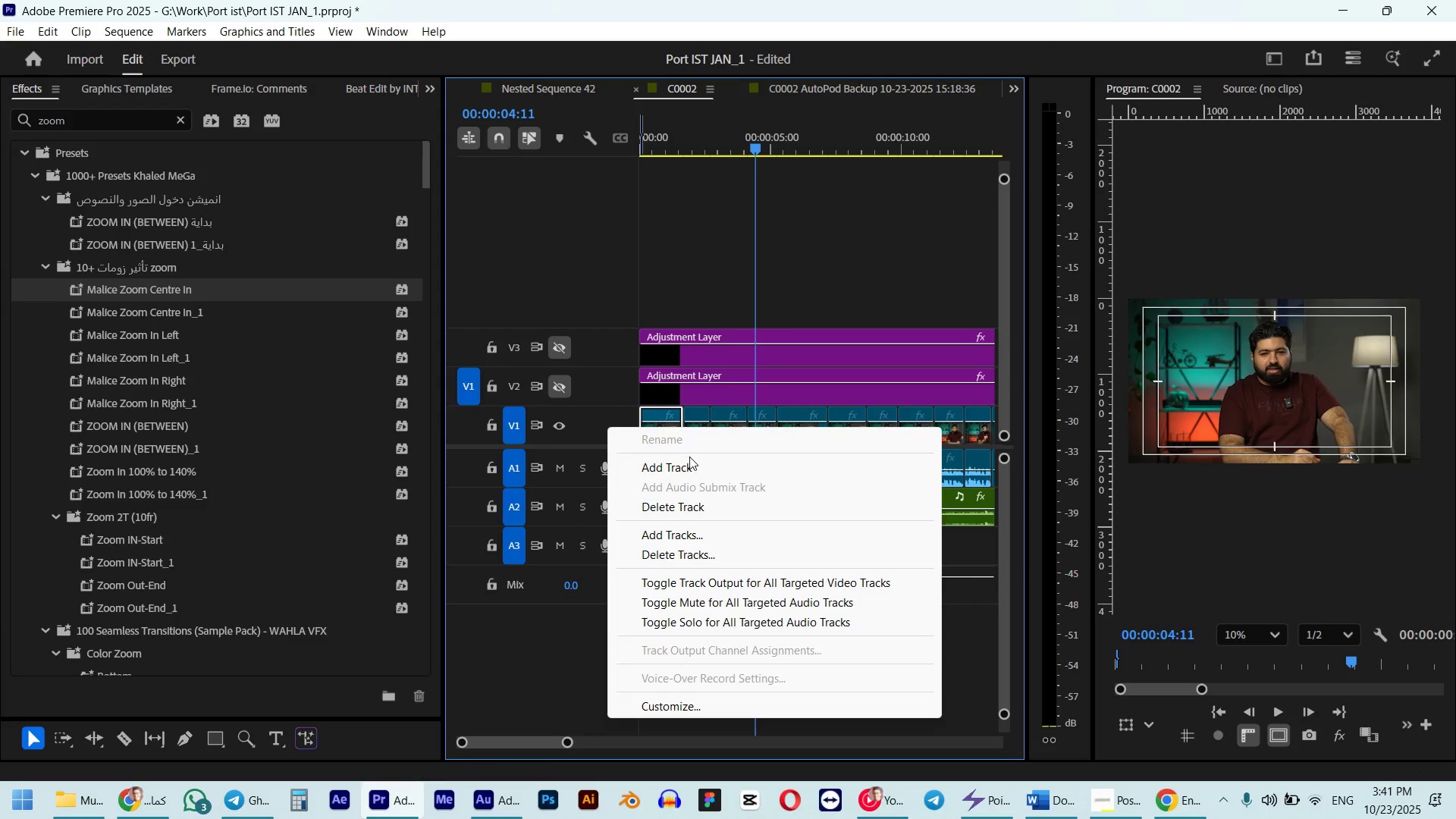 
left_click([688, 458])
 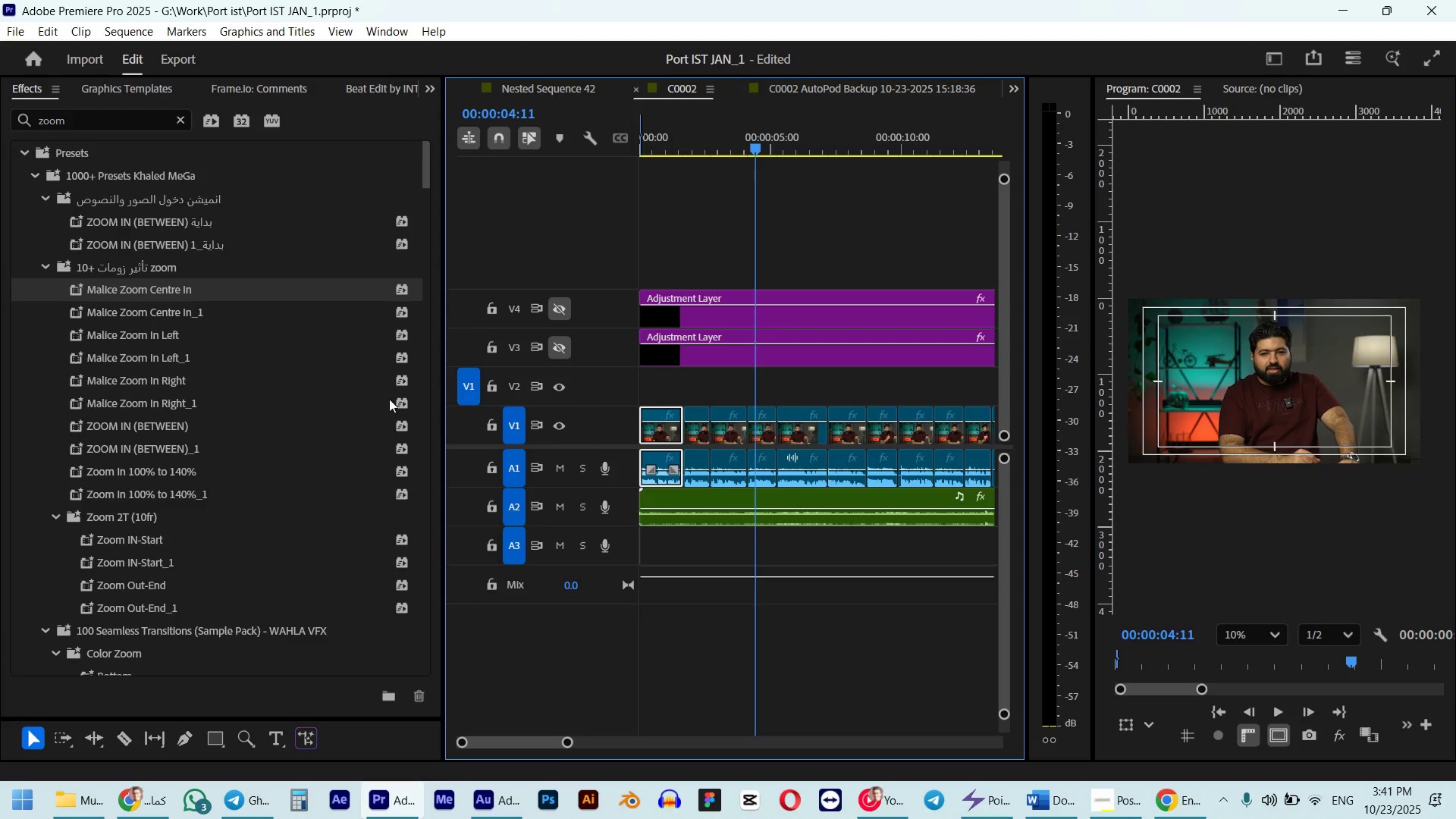 
key(Shift+1)
 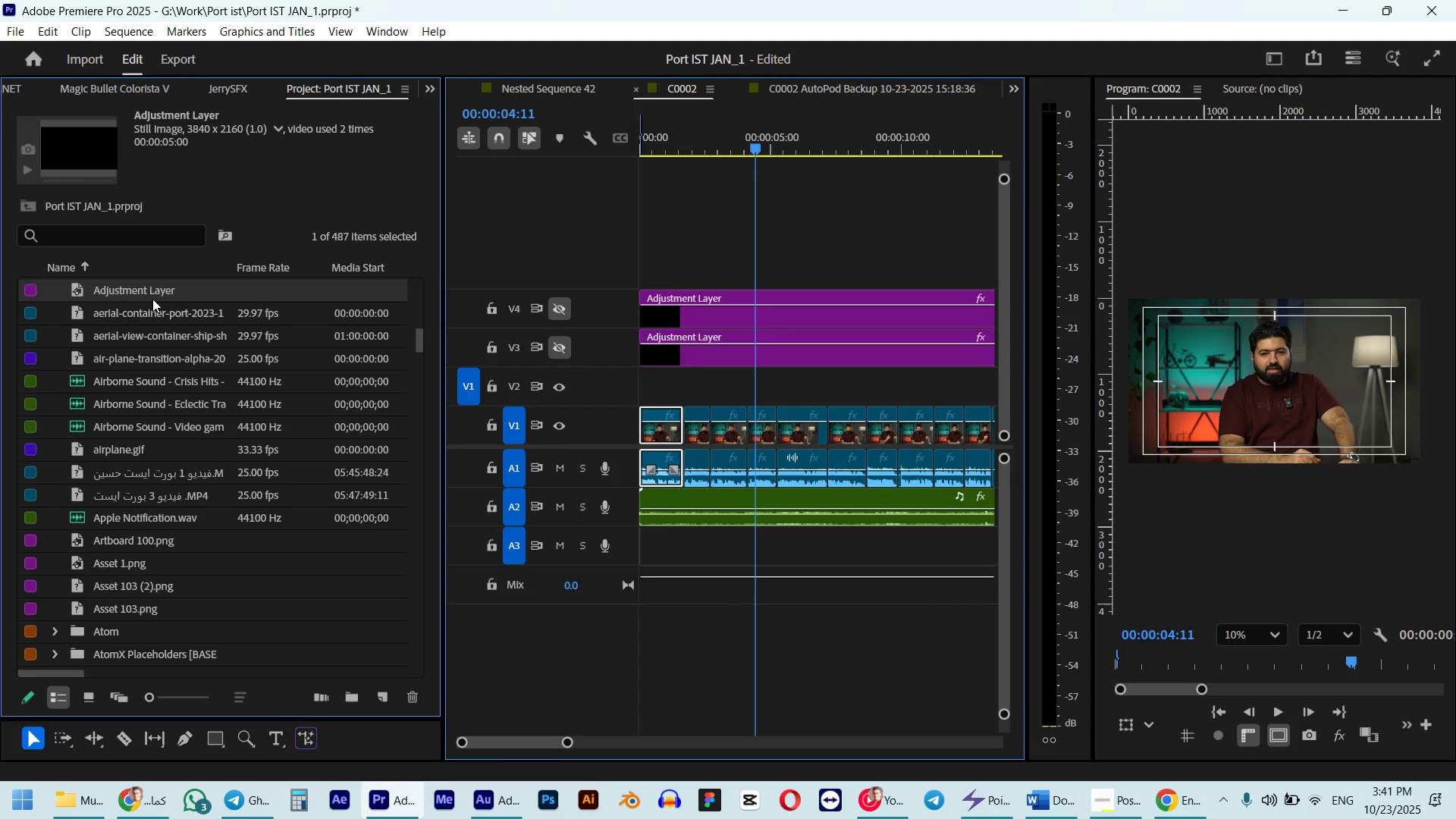 
left_click_drag(start_coordinate=[109, 289], to_coordinate=[627, 392])
 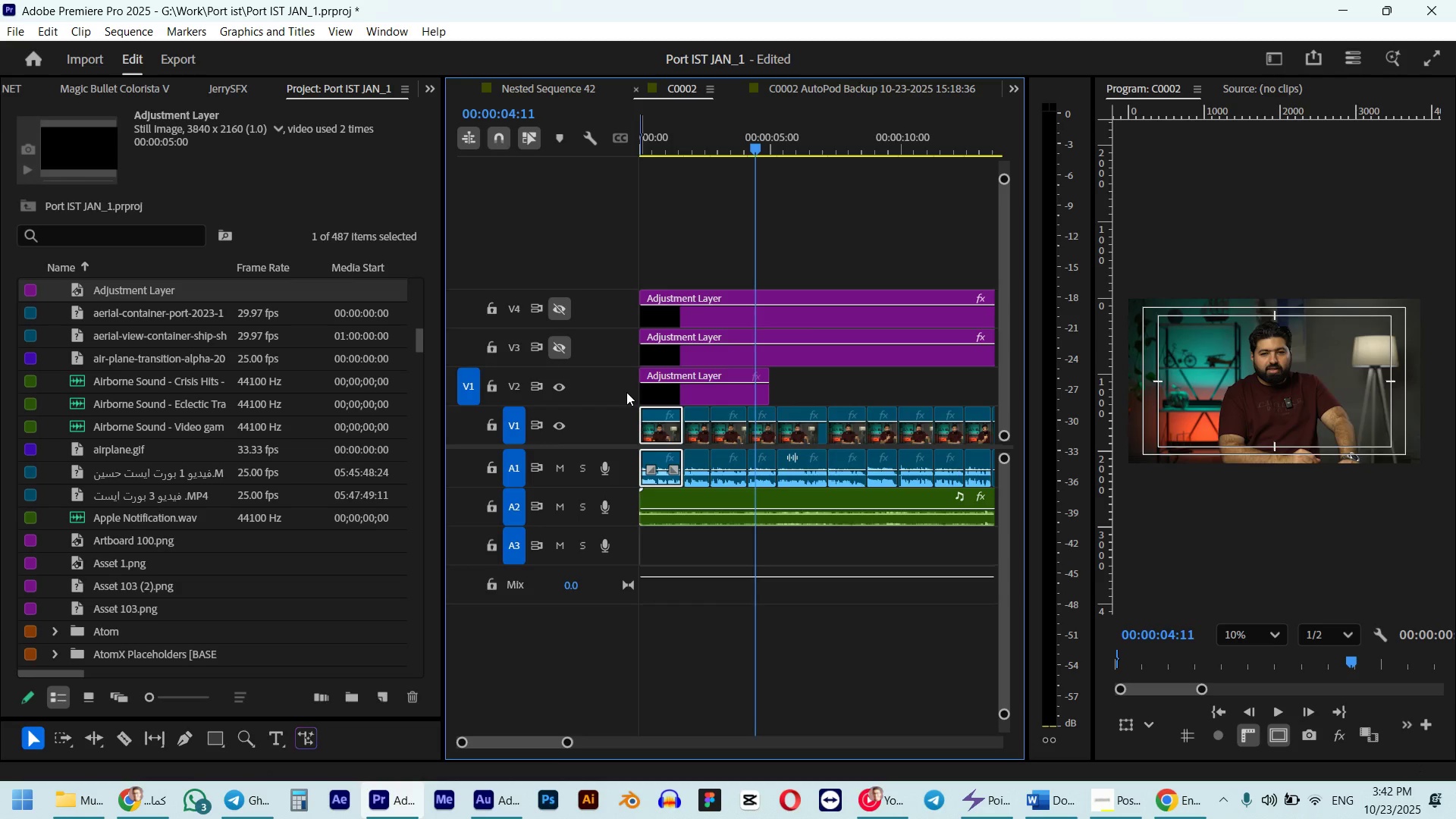 
wait(5.31)
 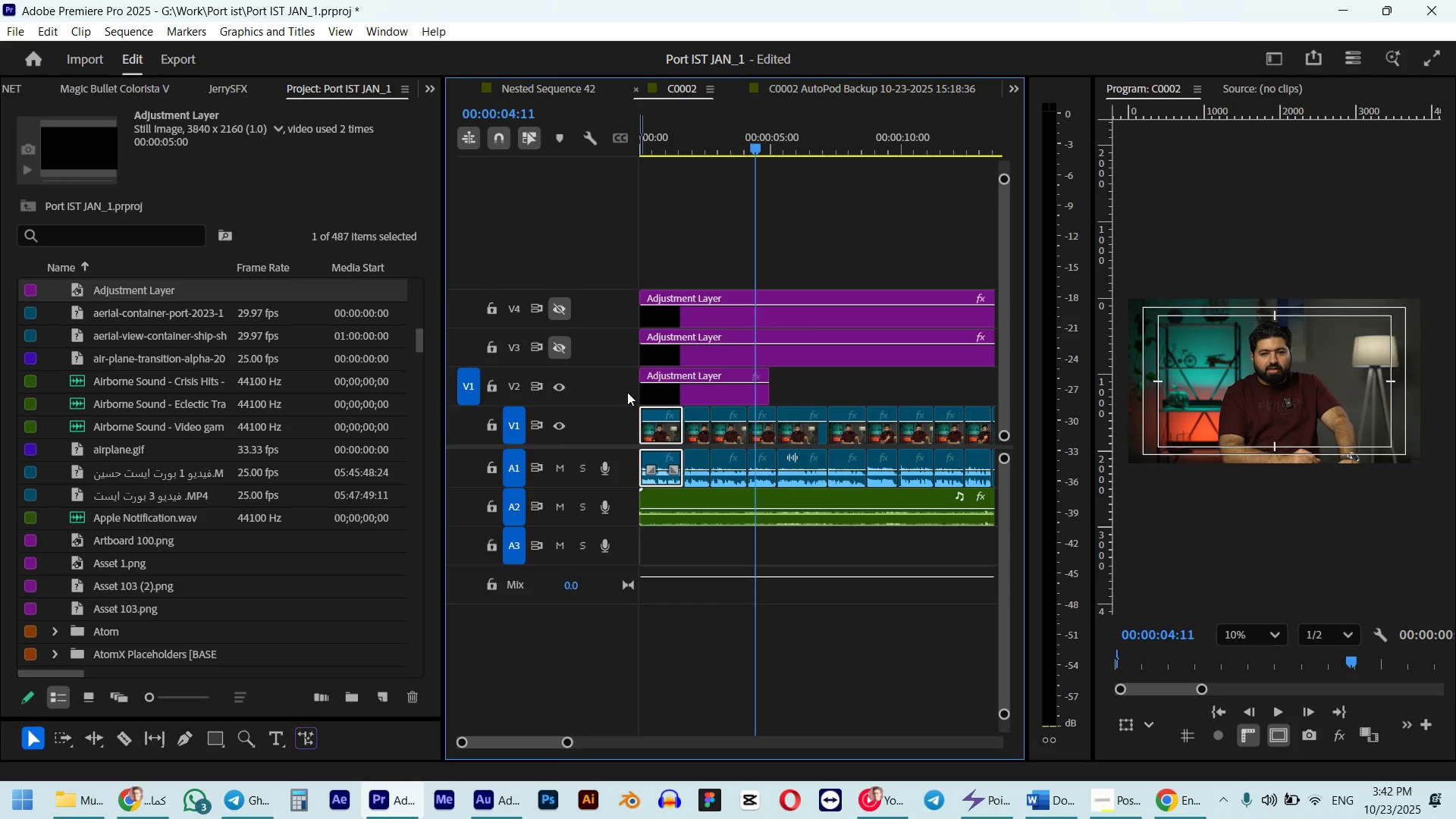 
left_click_drag(start_coordinate=[708, 138], to_coordinate=[576, 150])
 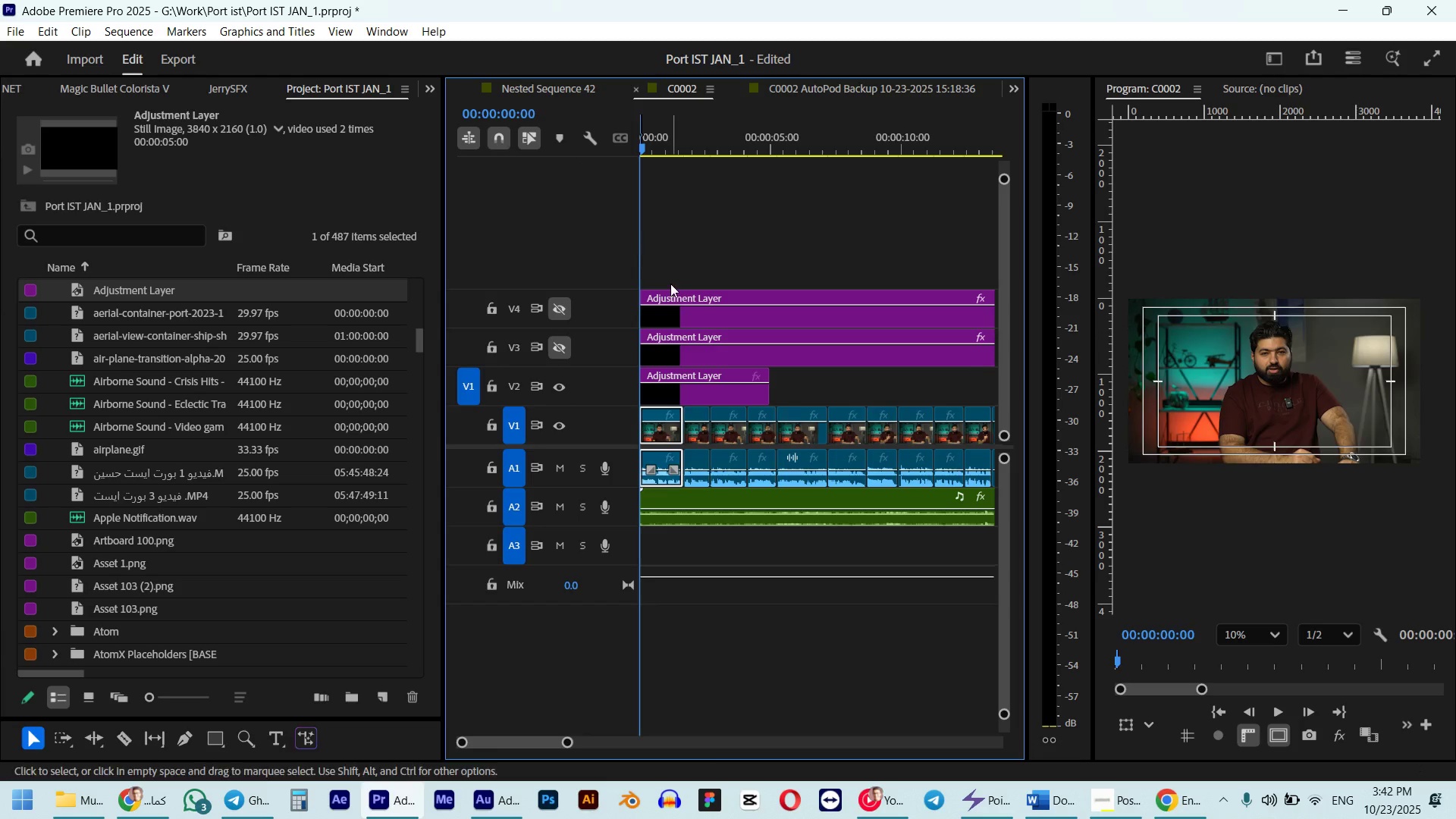 
key(Space)
 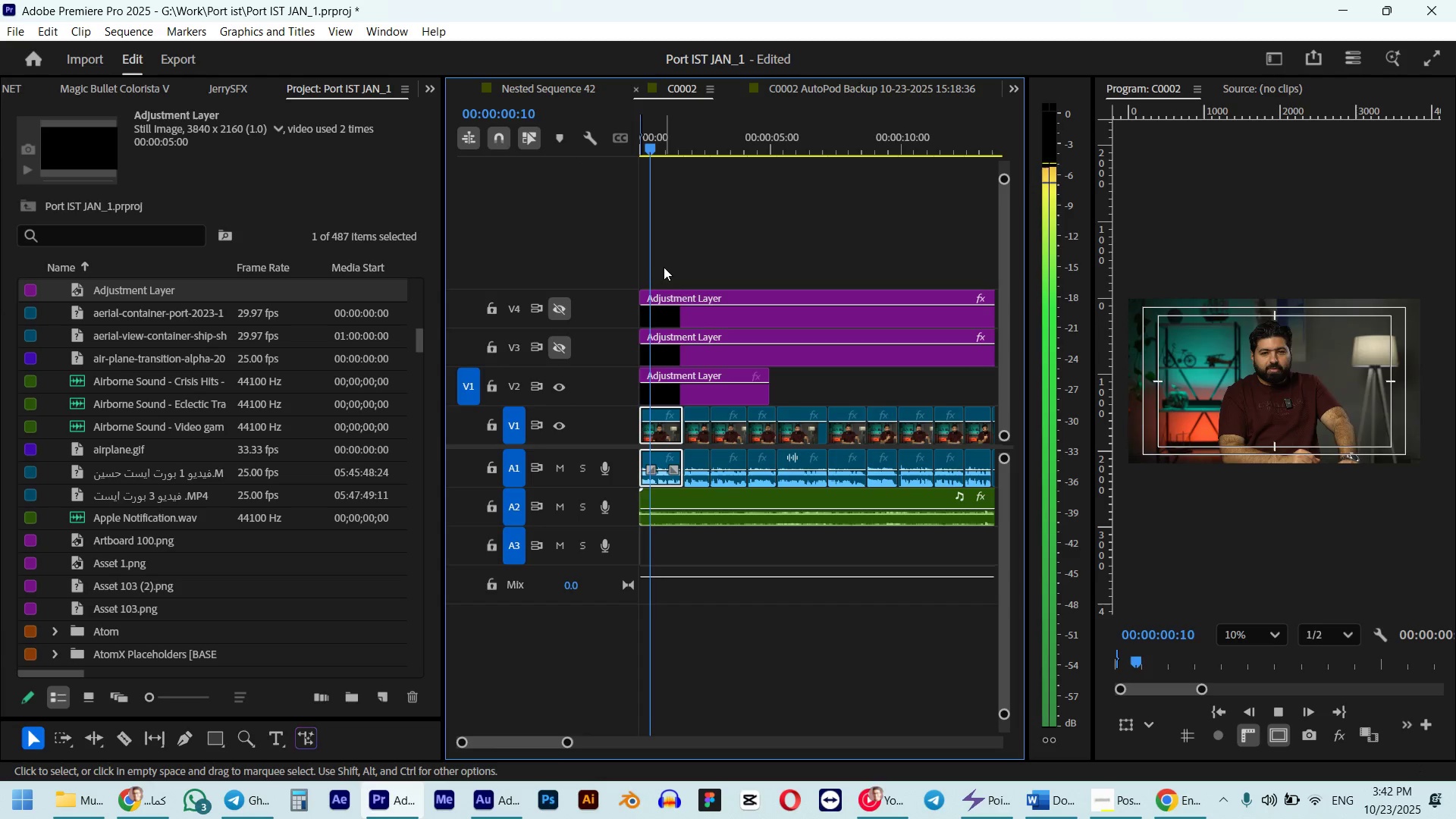 
key(Space)
 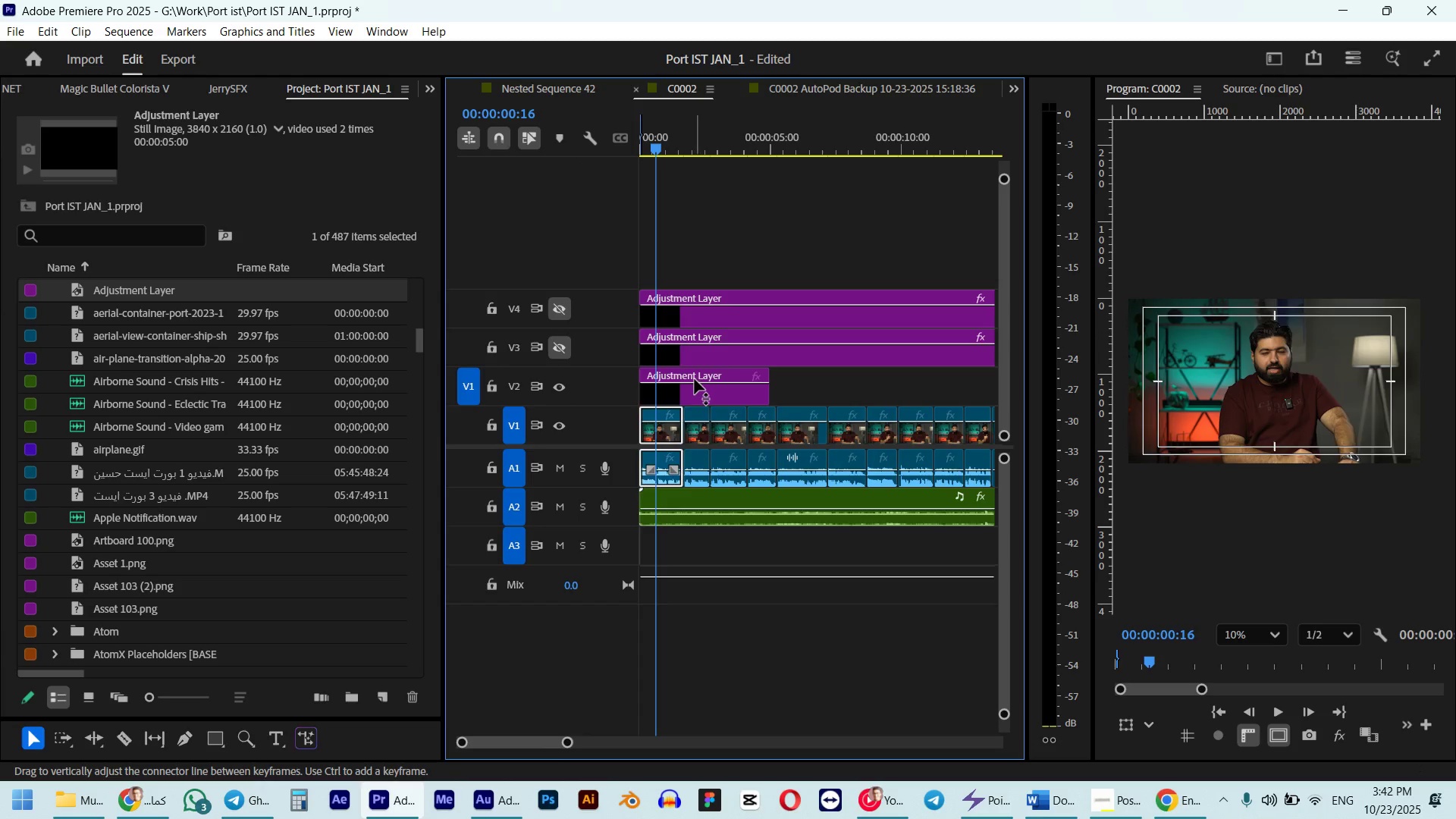 
left_click([695, 379])
 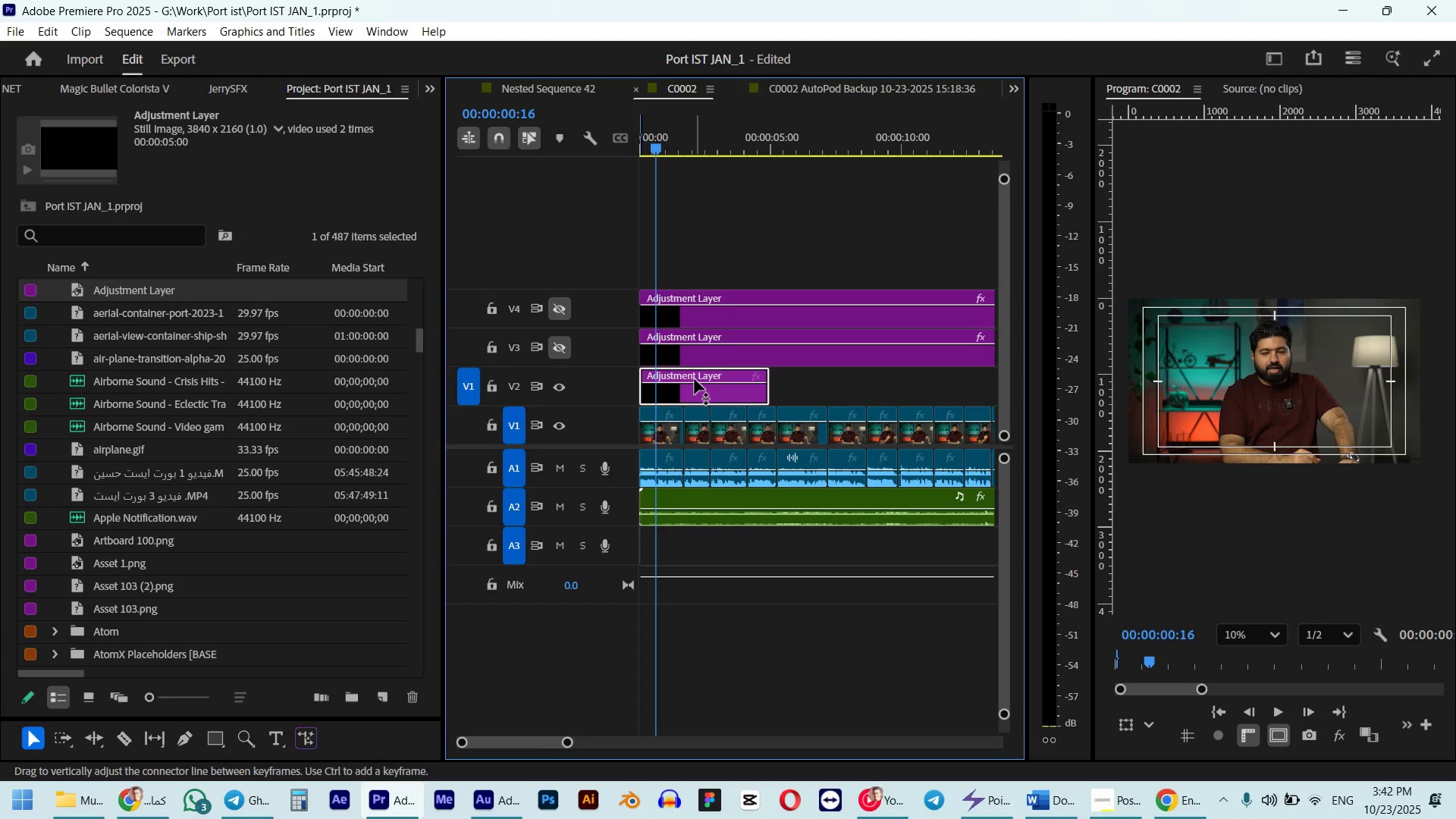 
type(%&)
 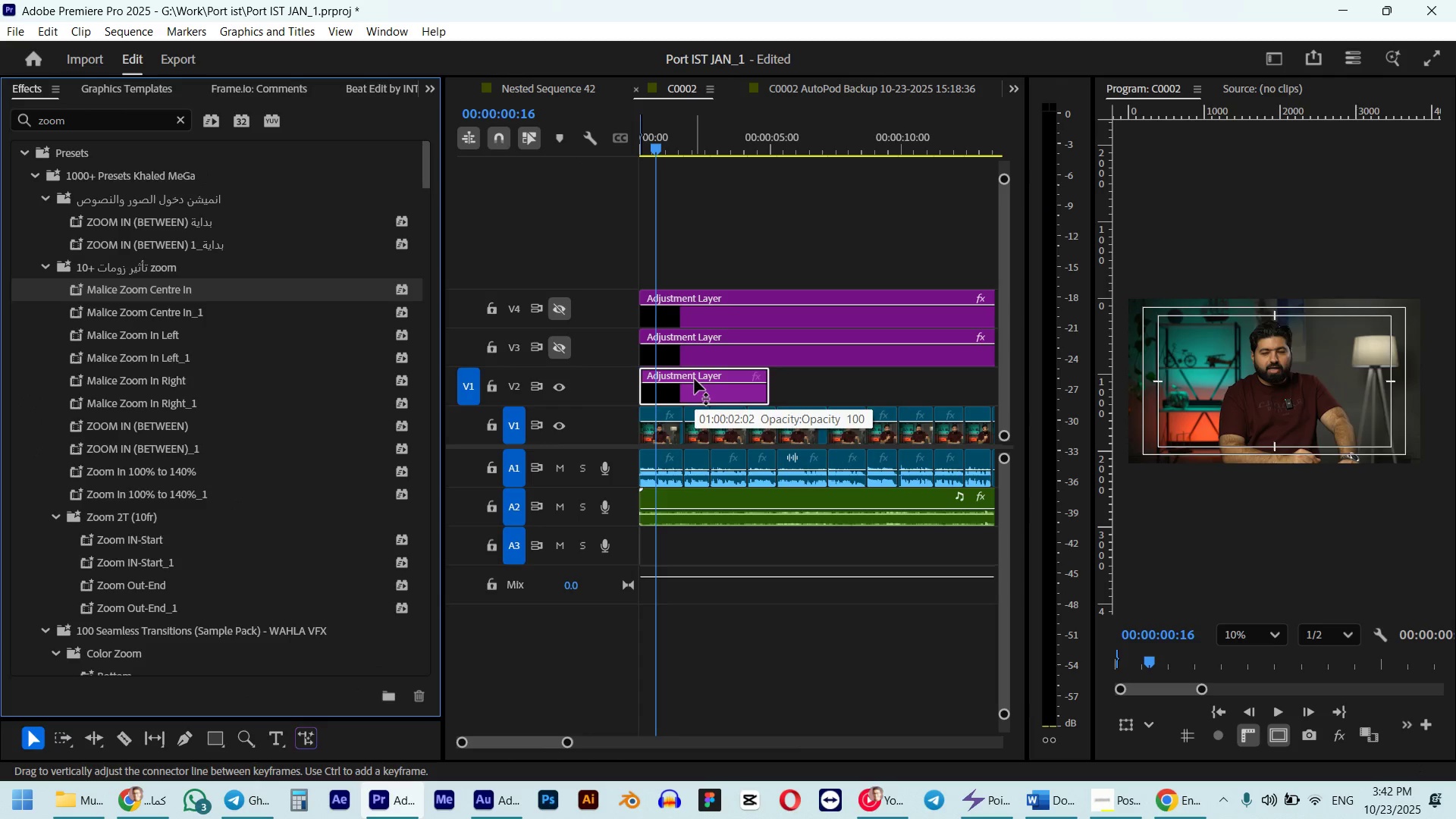 
left_click_drag(start_coordinate=[114, 282], to_coordinate=[674, 399])
 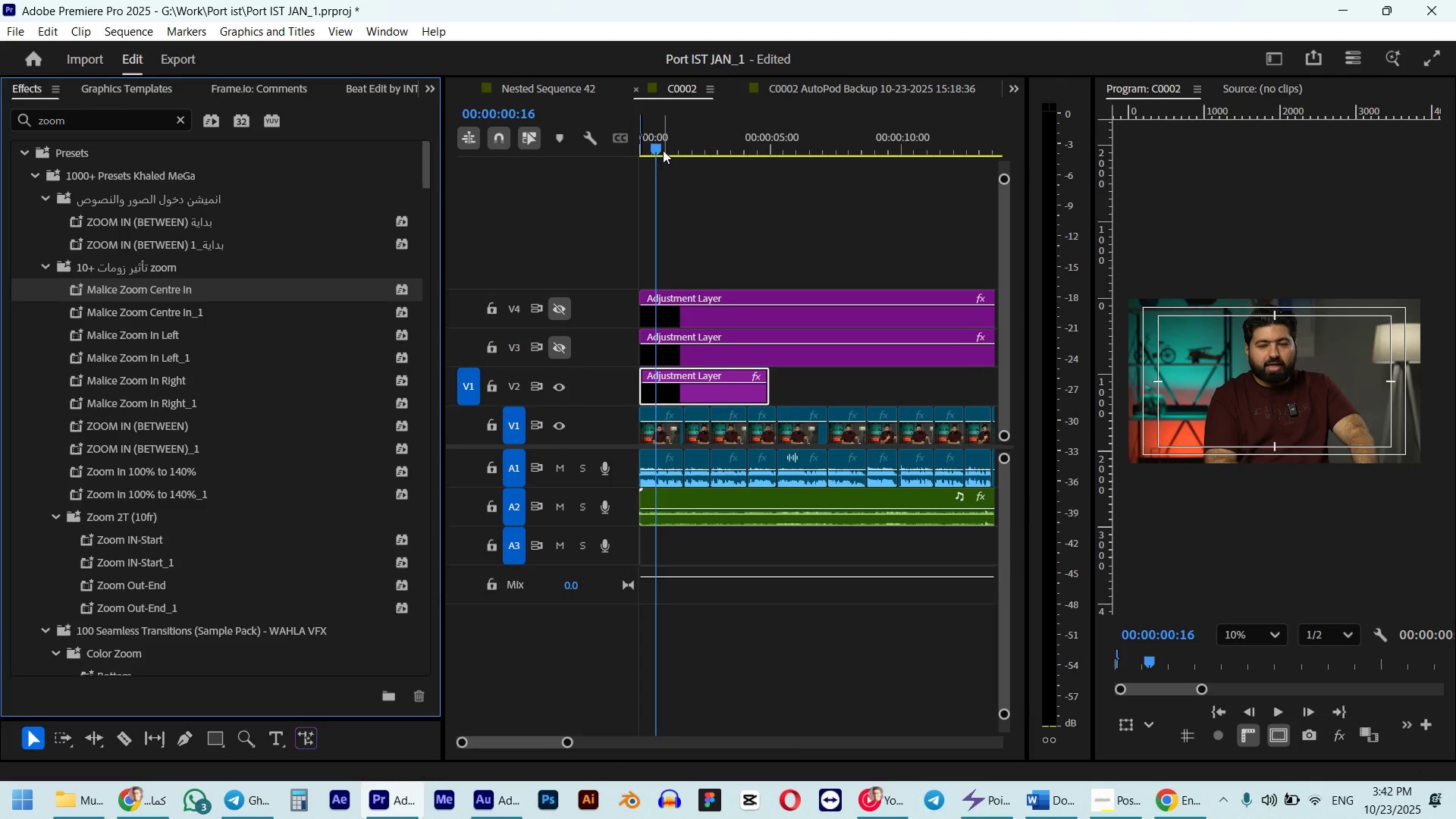 
left_click_drag(start_coordinate=[670, 138], to_coordinate=[588, 156])
 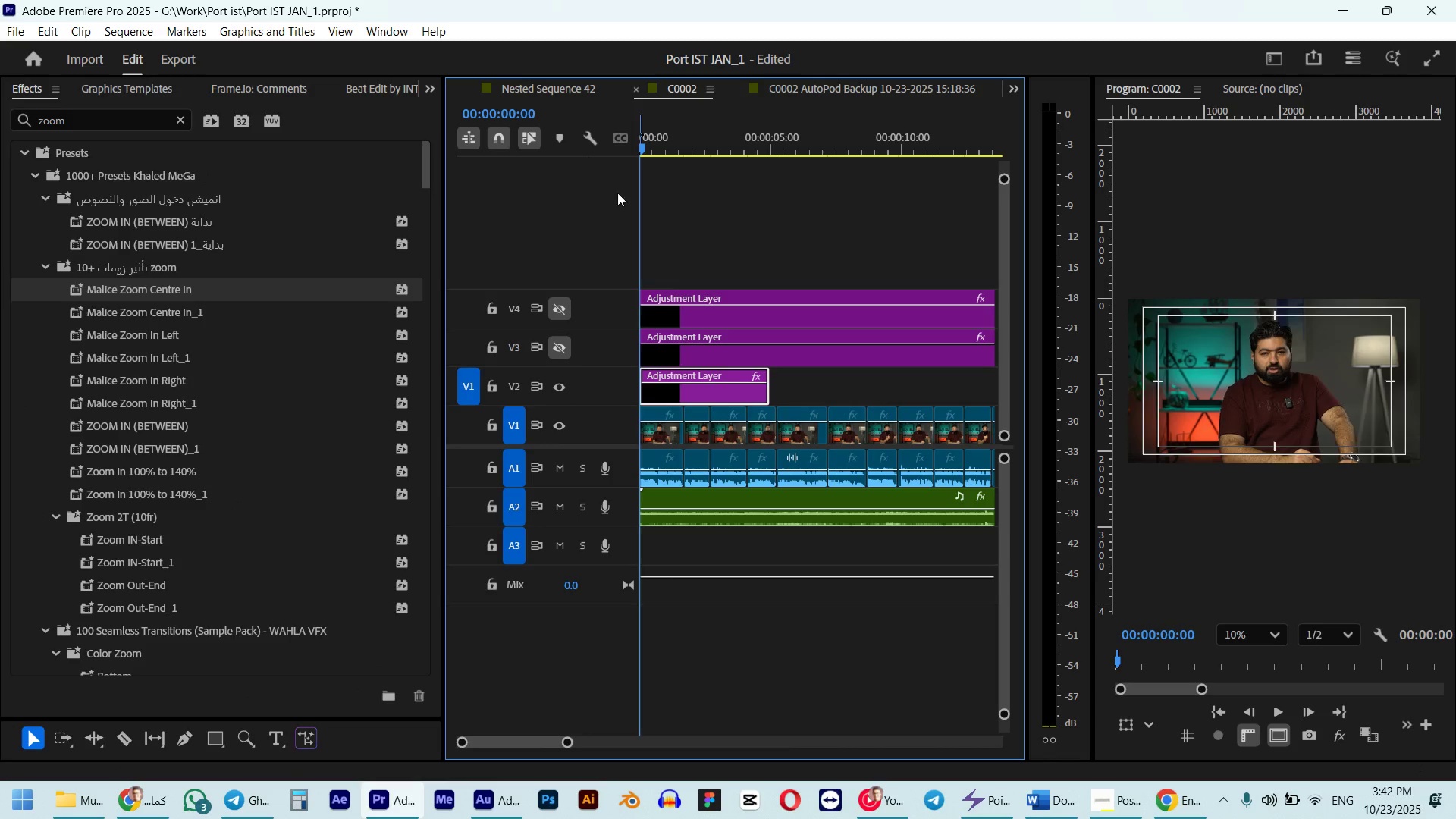 
key(Space)
 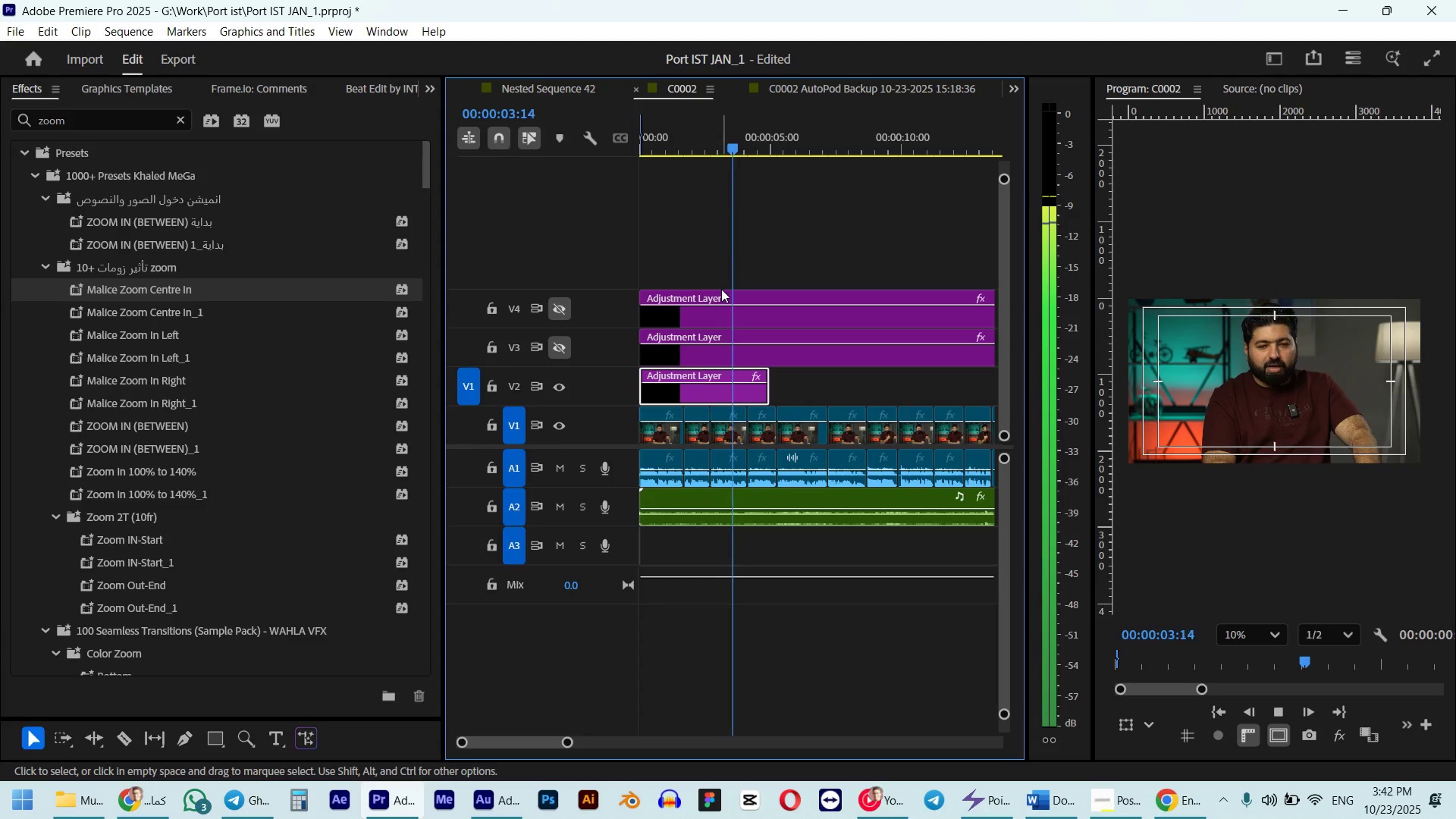 
key(Space)
 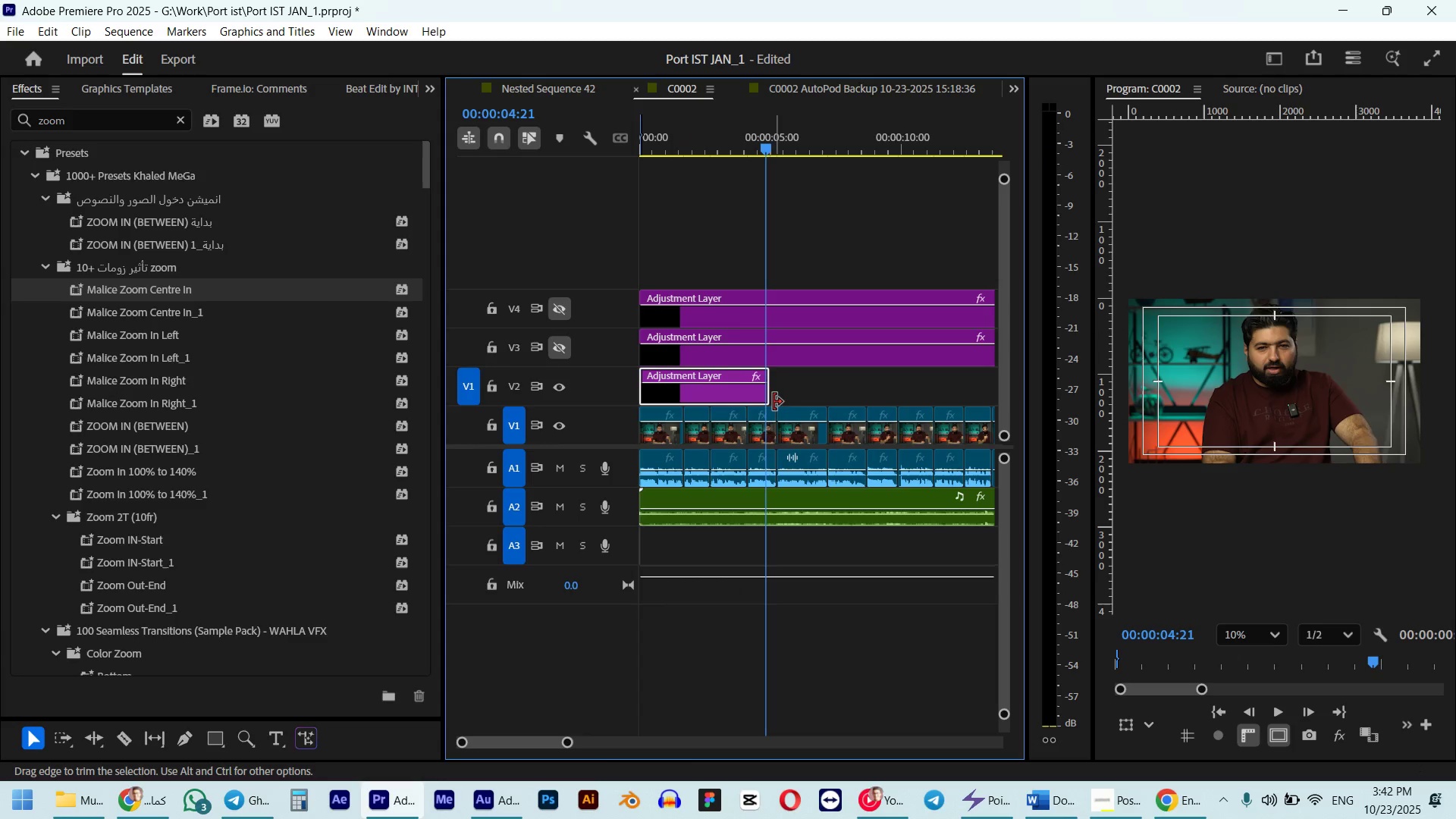 
left_click_drag(start_coordinate=[772, 400], to_coordinate=[746, 400])
 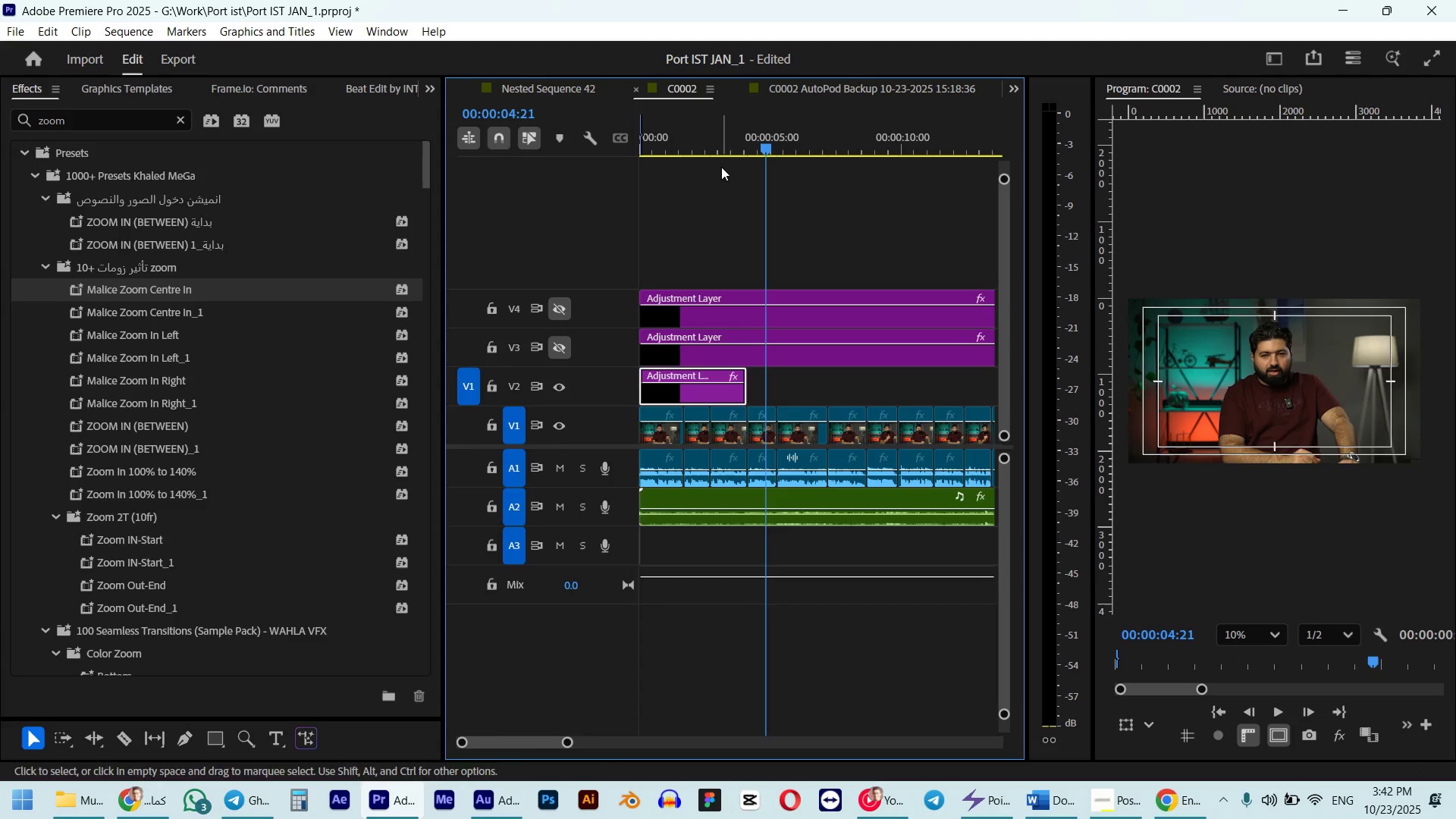 
left_click([724, 147])
 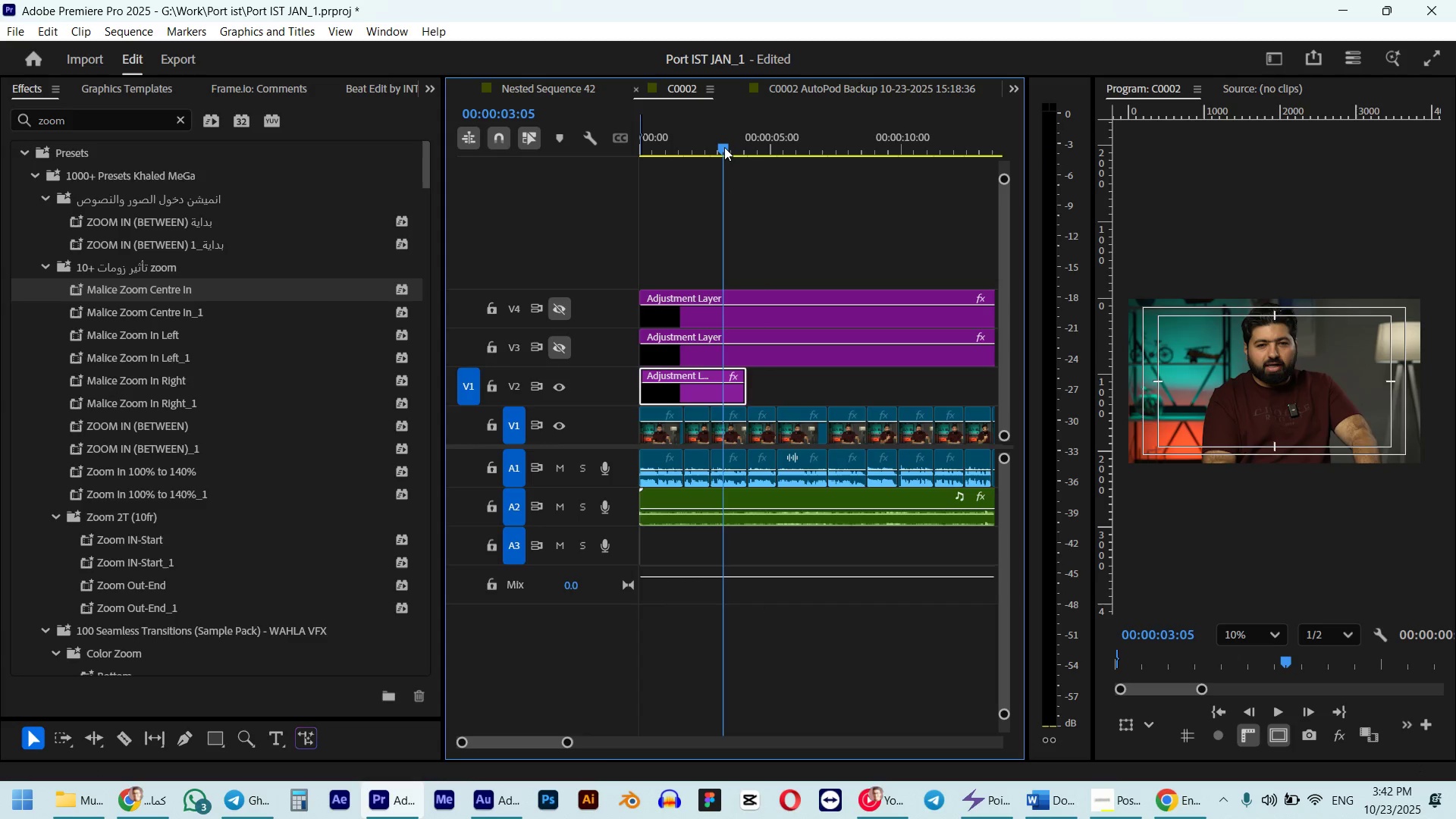 
key(Space)
 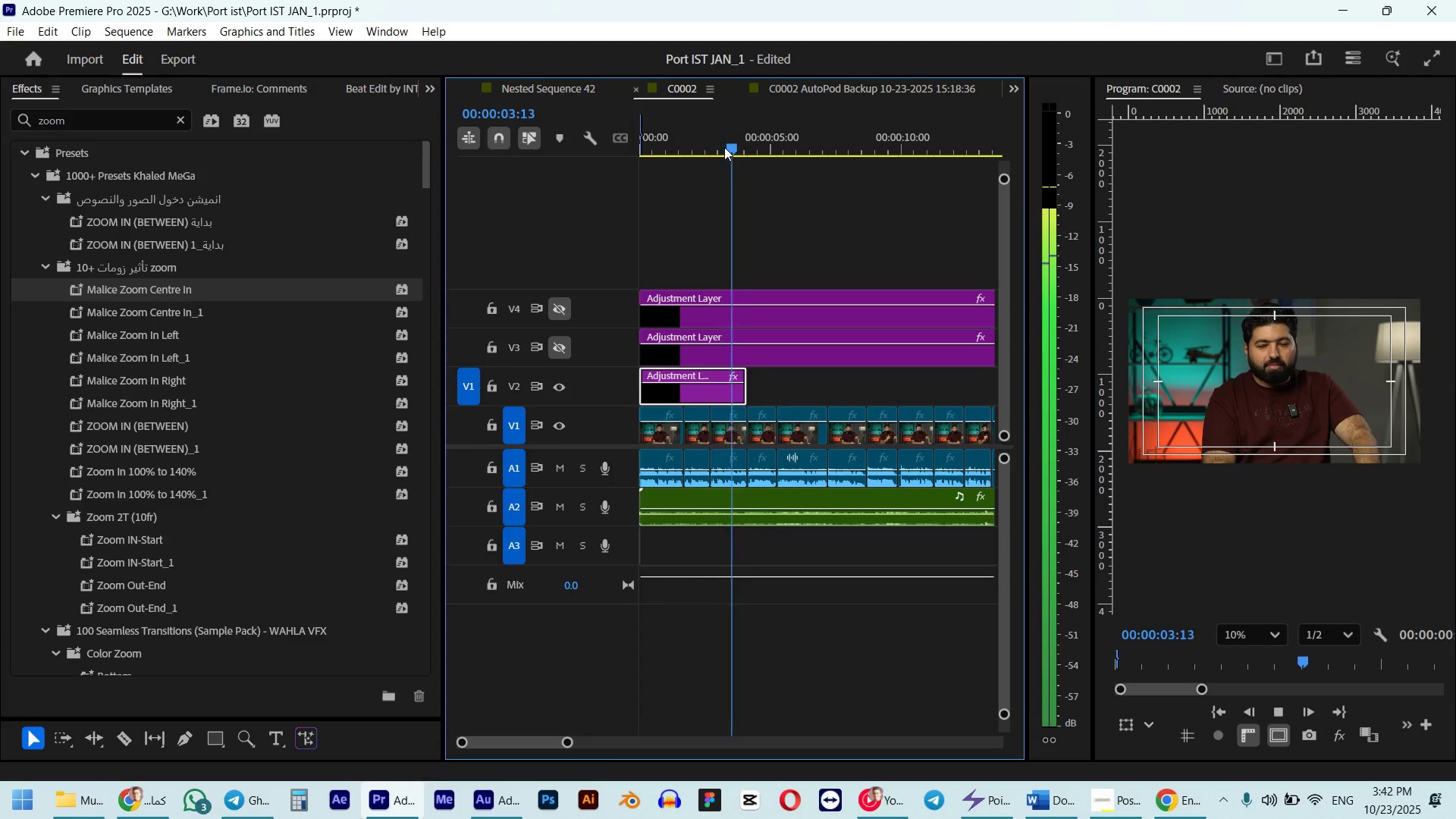 
key(Space)
 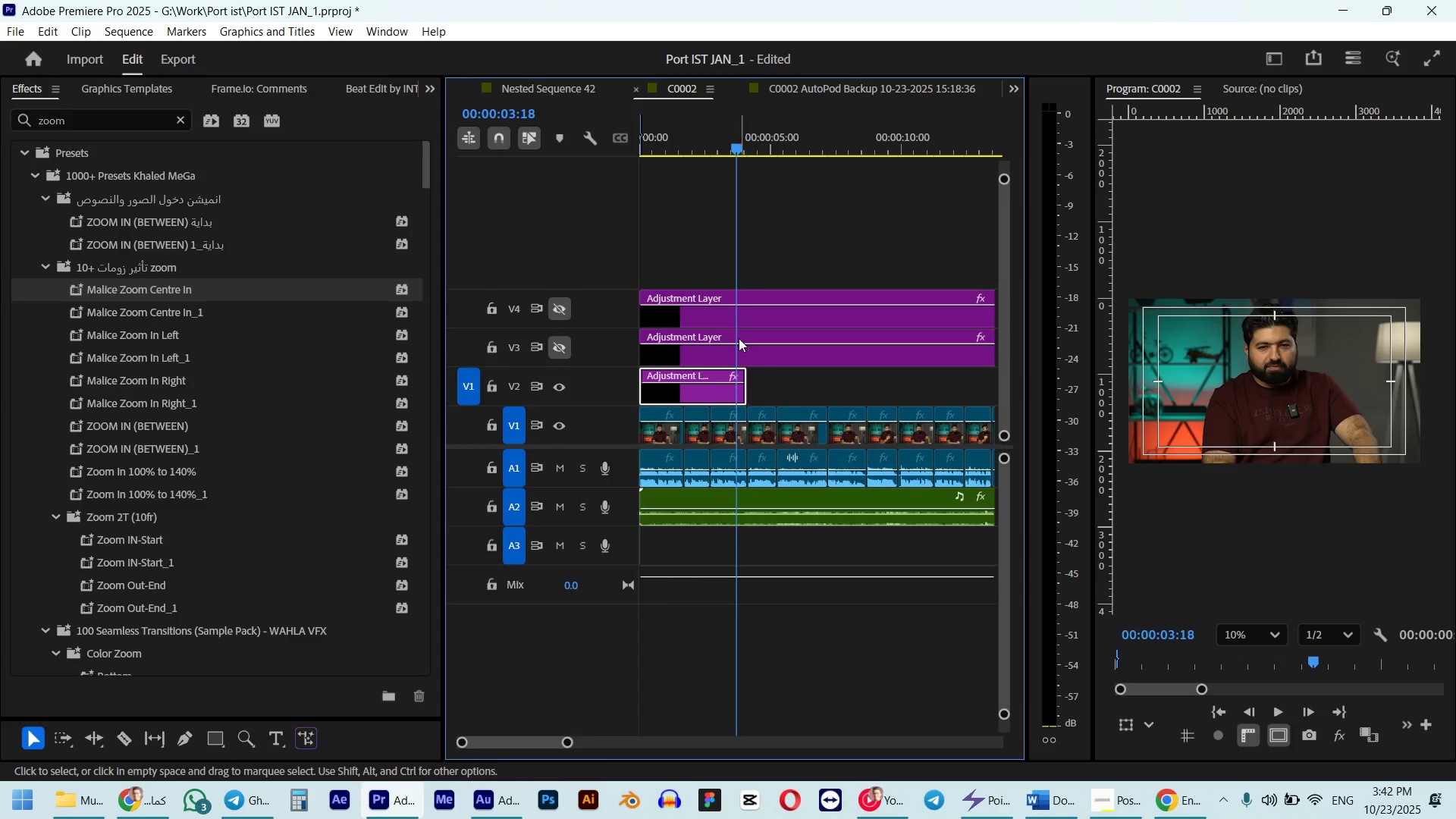 
left_click([742, 361])
 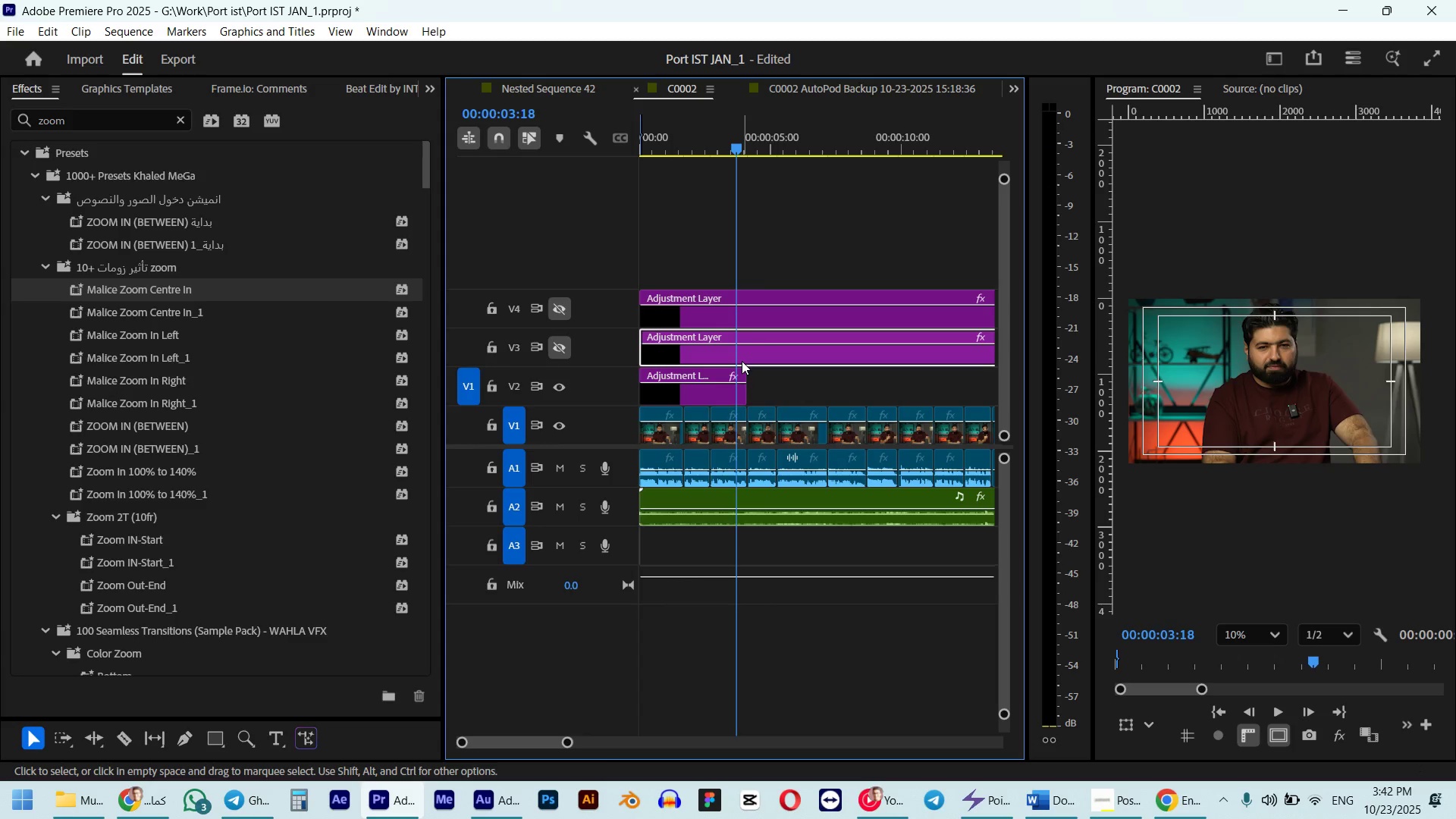 
right_click([742, 361])
 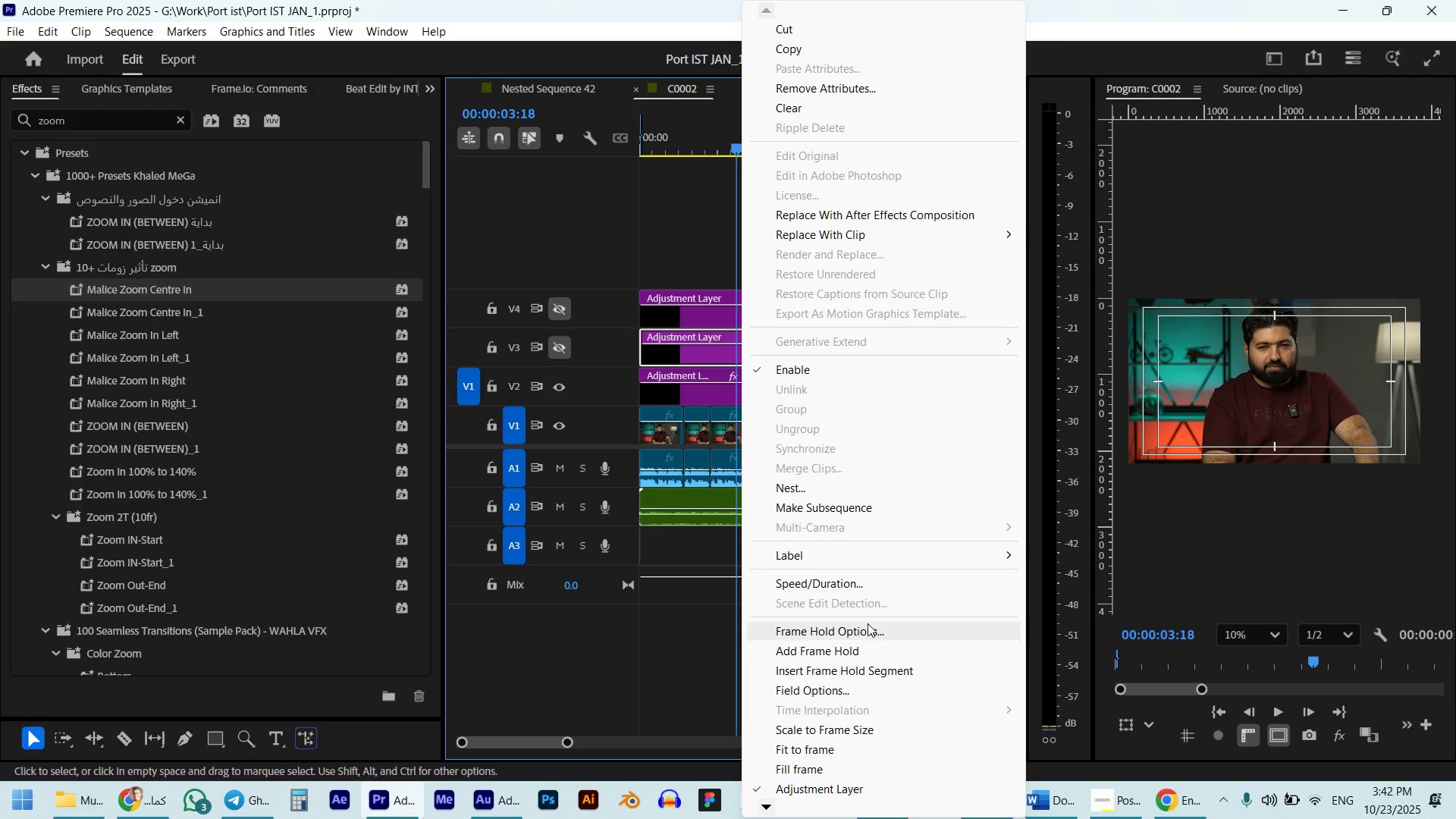 
left_click([860, 560])
 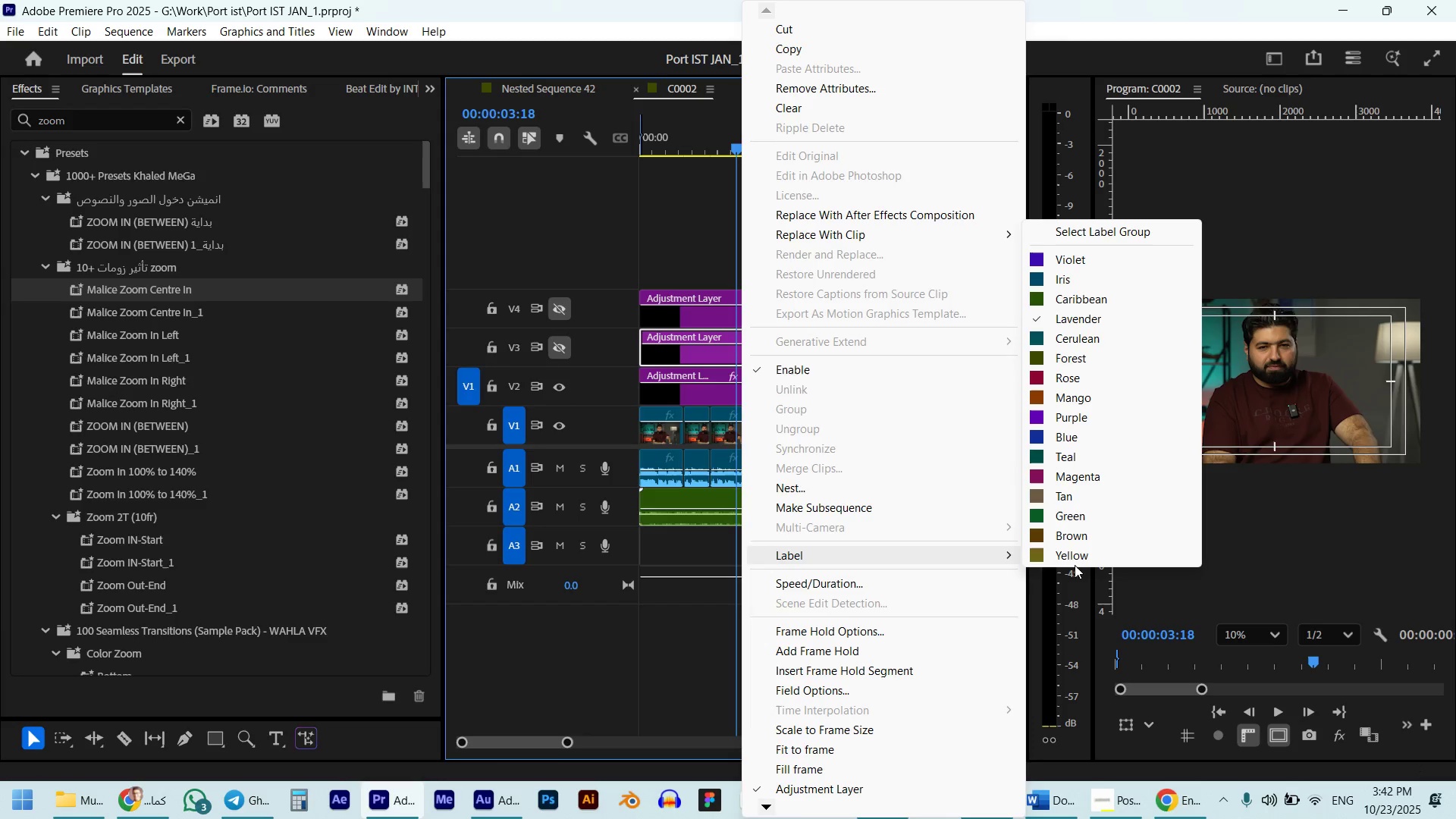 
left_click([1075, 561])
 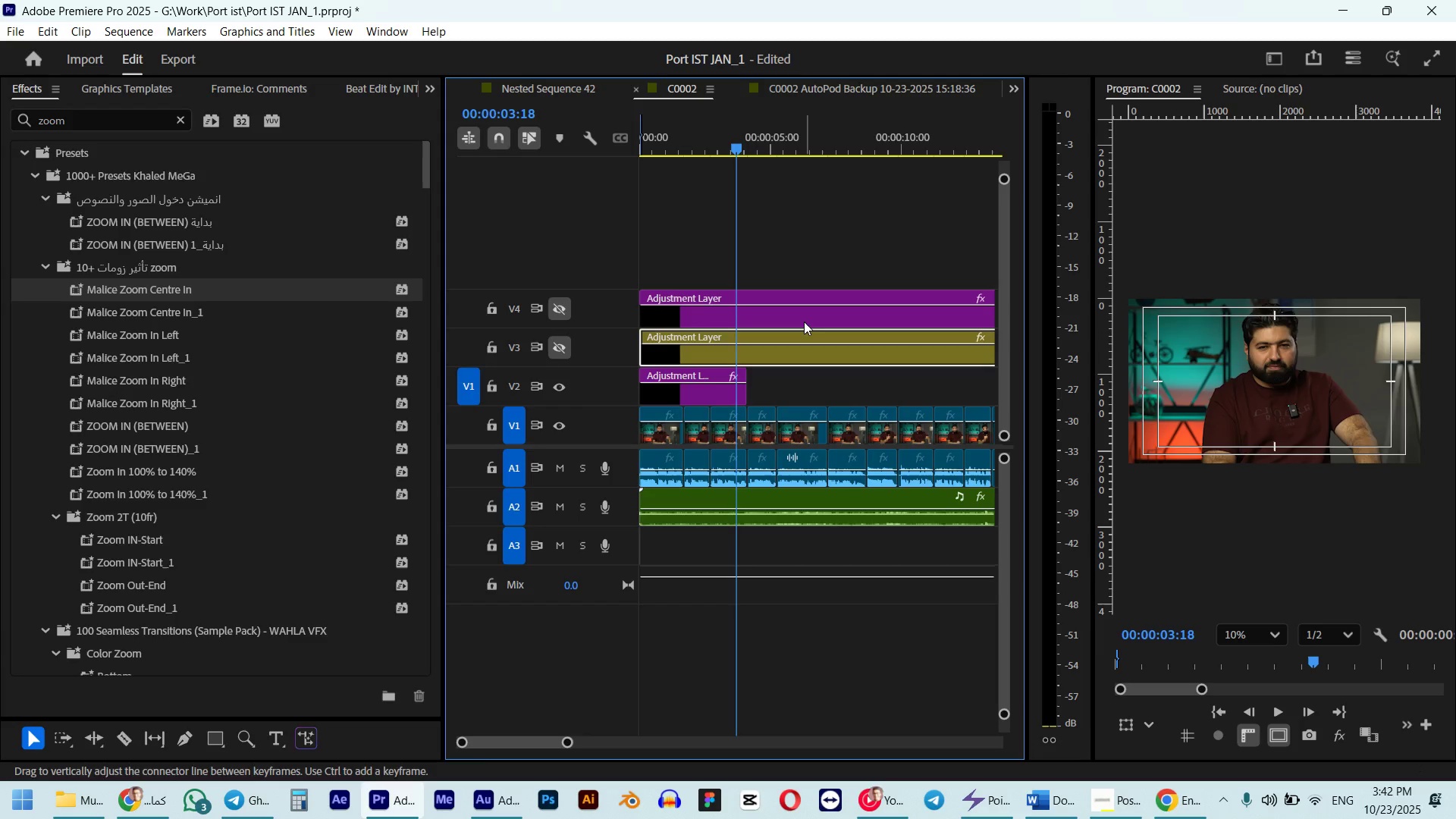 
right_click([802, 318])
 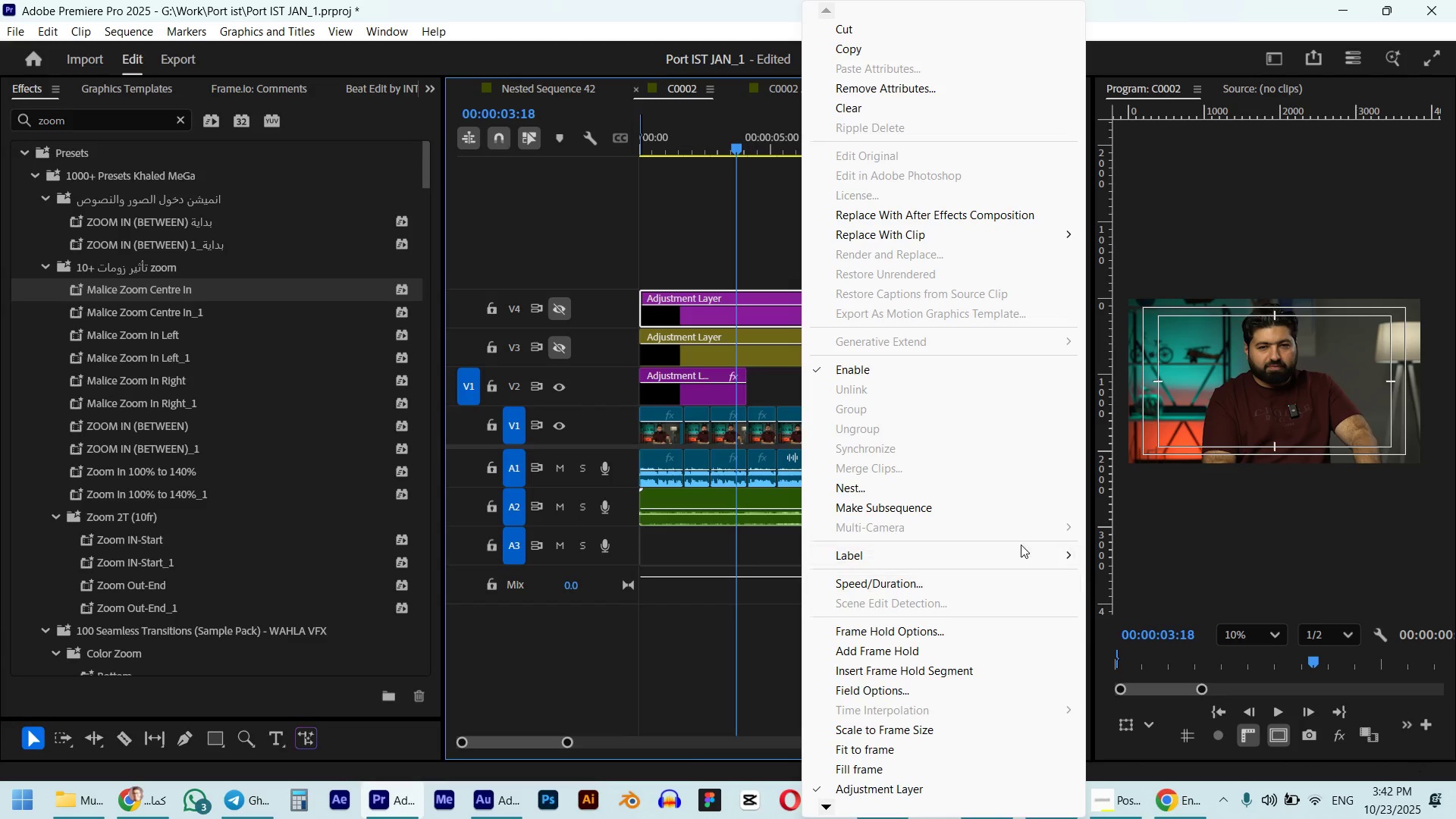 
double_click([1031, 555])
 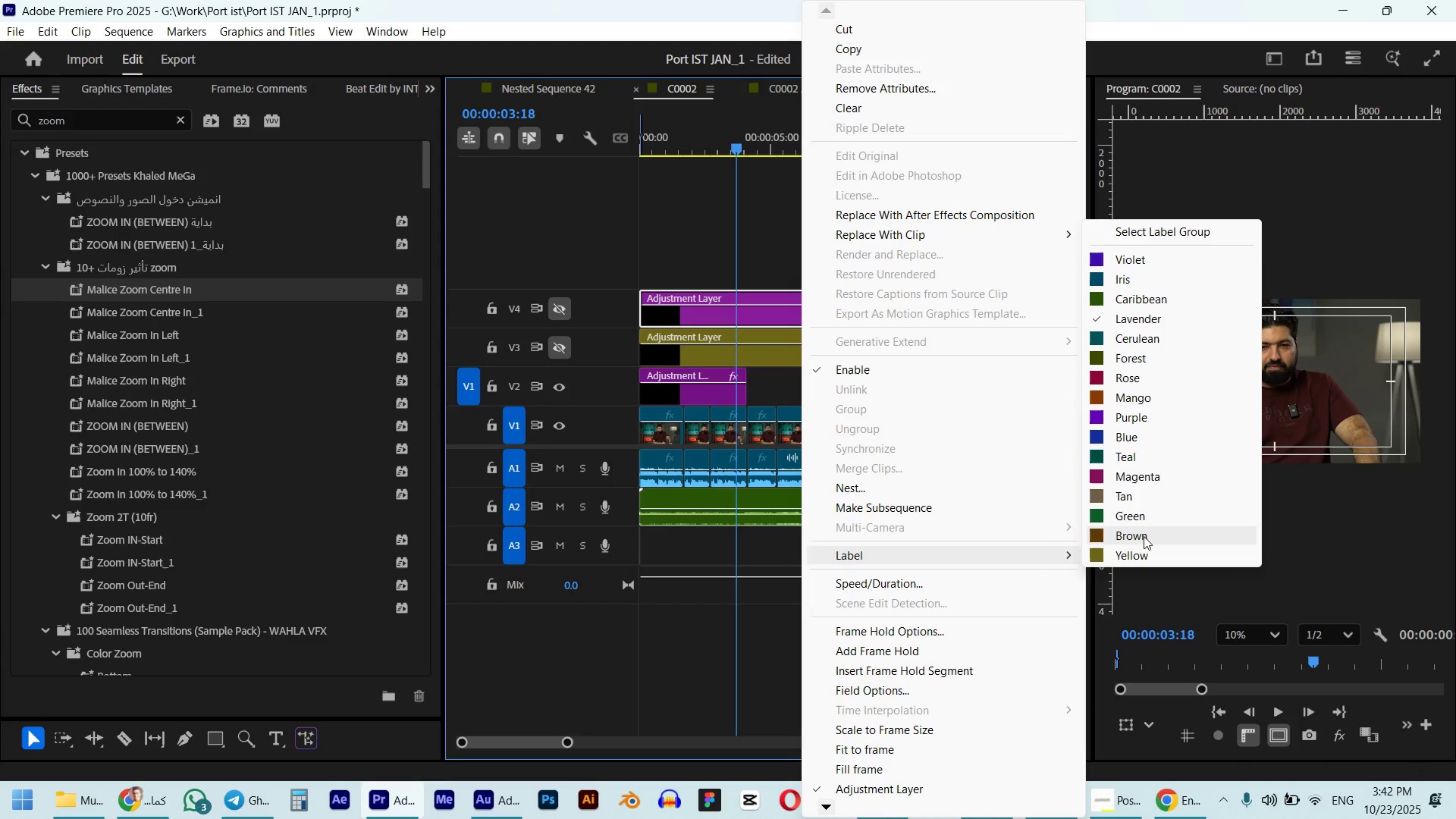 
left_click([1144, 527])
 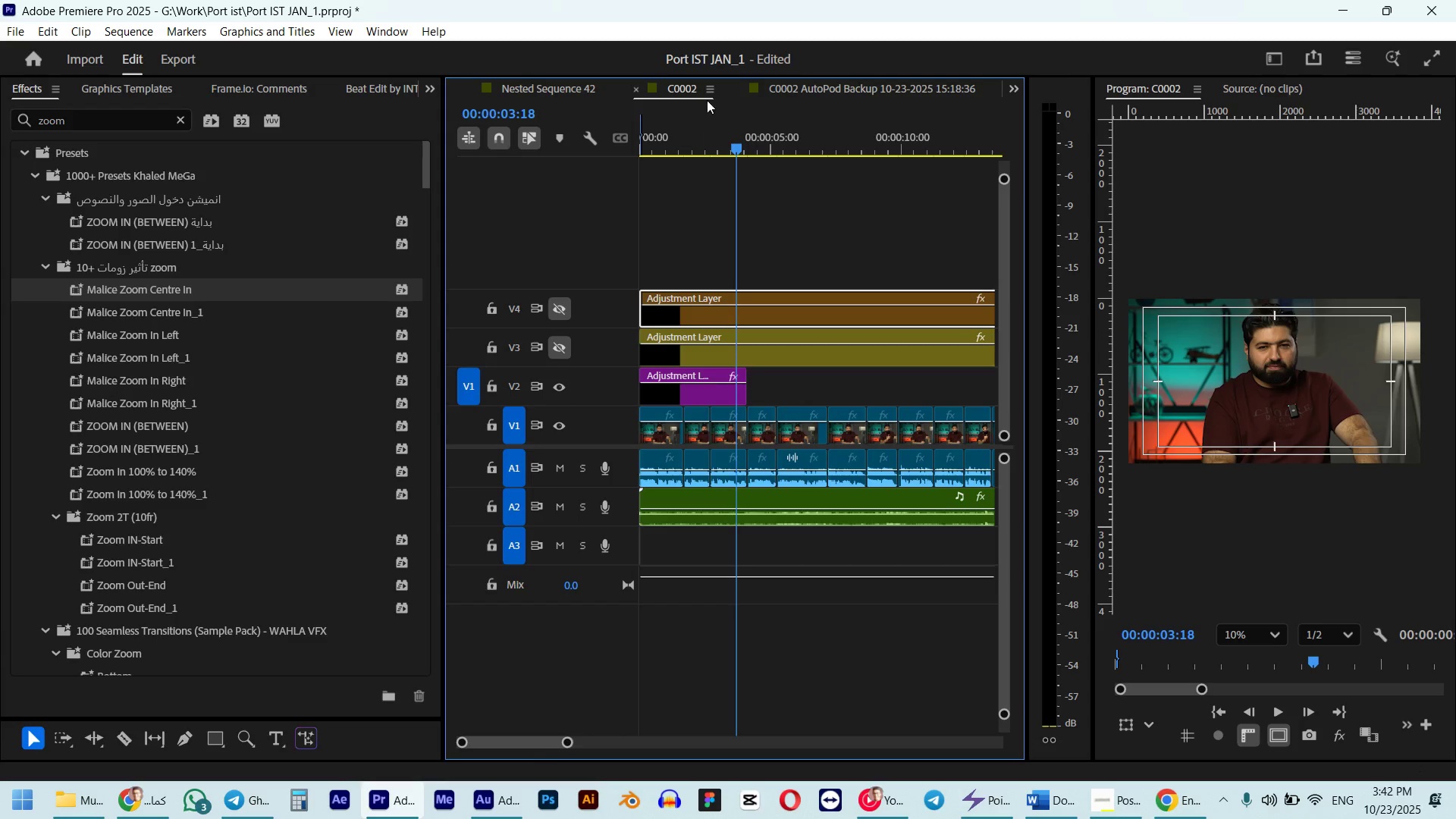 
left_click_drag(start_coordinate=[699, 138], to_coordinate=[592, 158])
 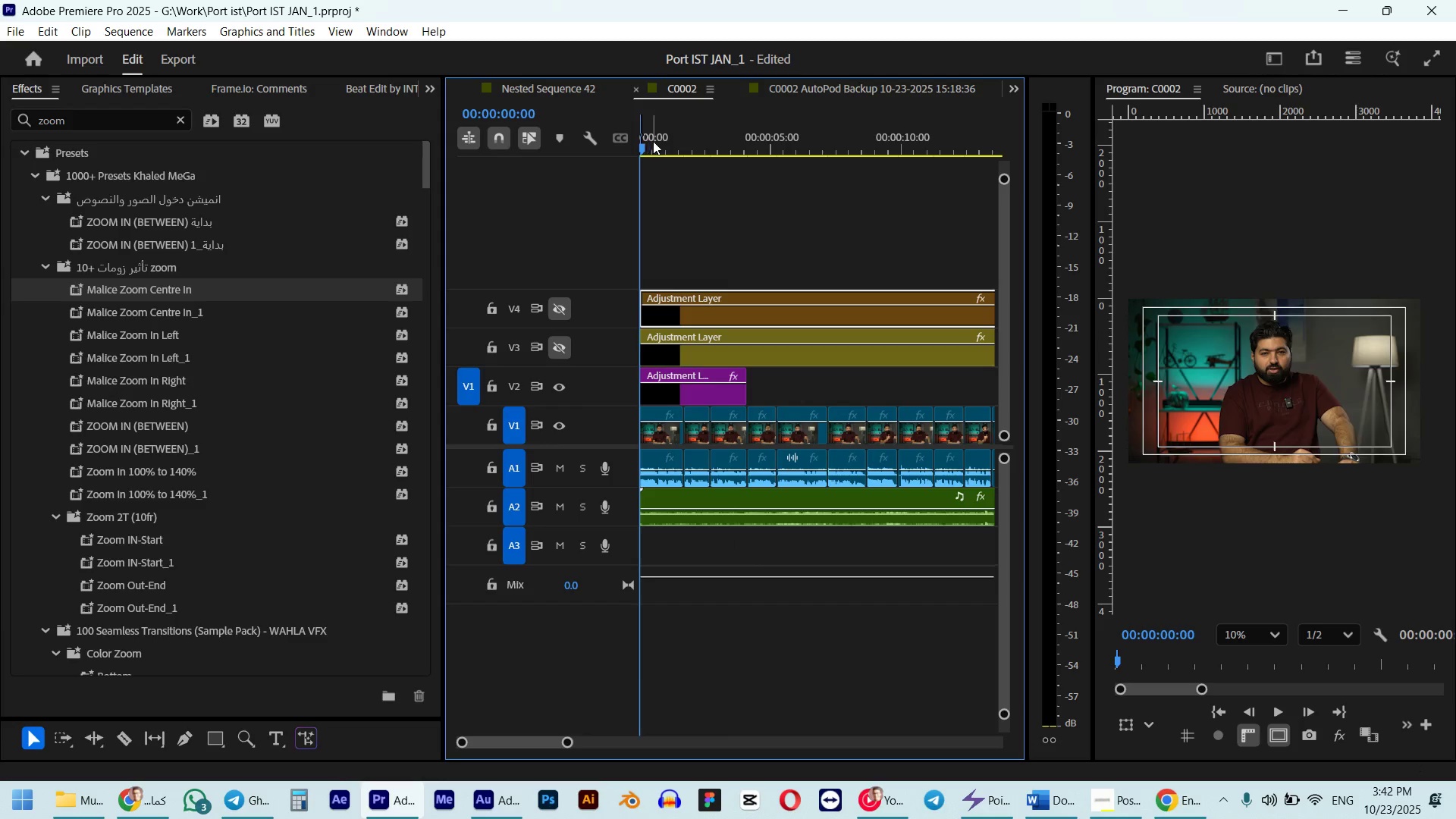 
left_click_drag(start_coordinate=[675, 139], to_coordinate=[619, 149])
 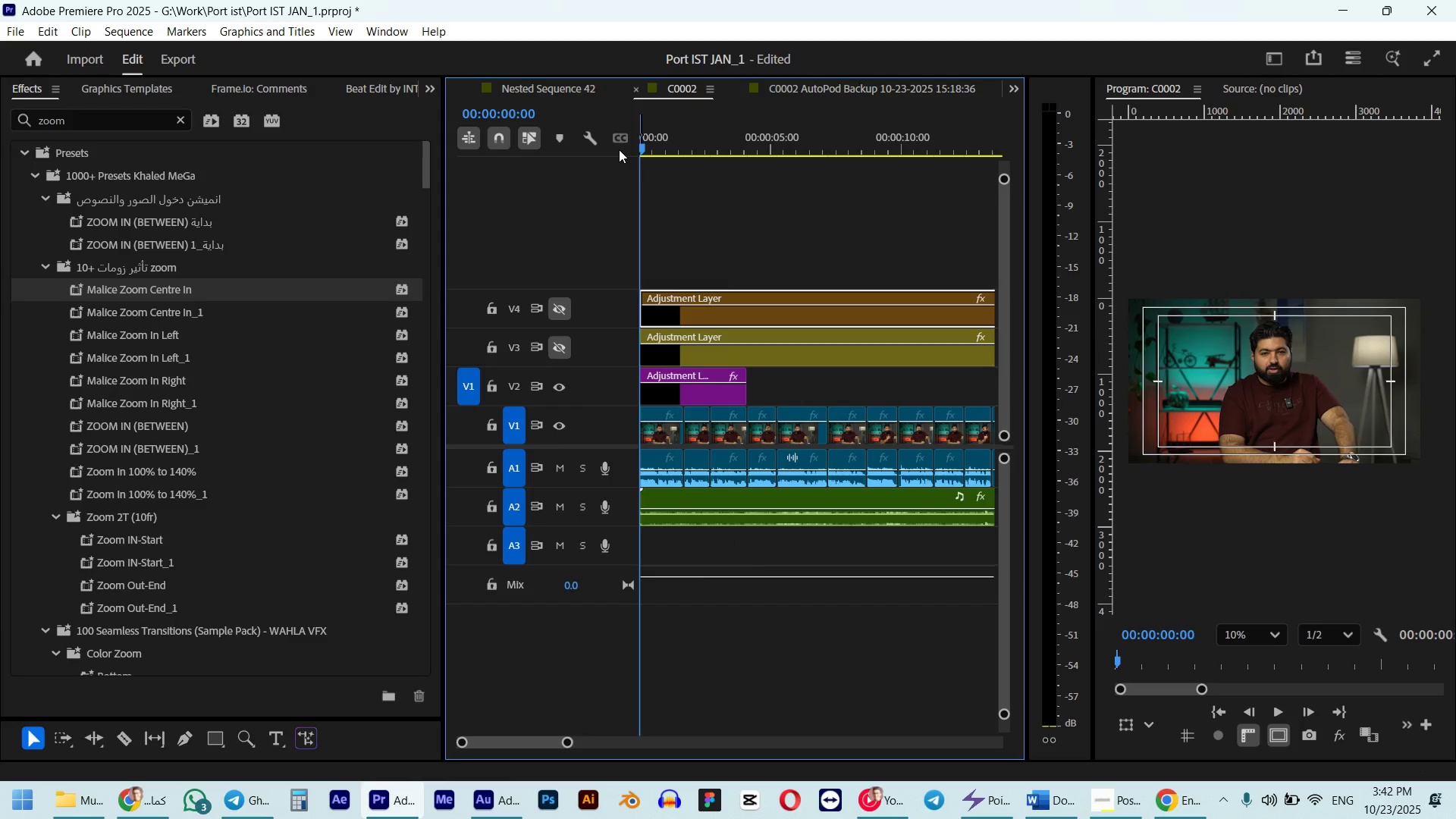 
key(Space)
 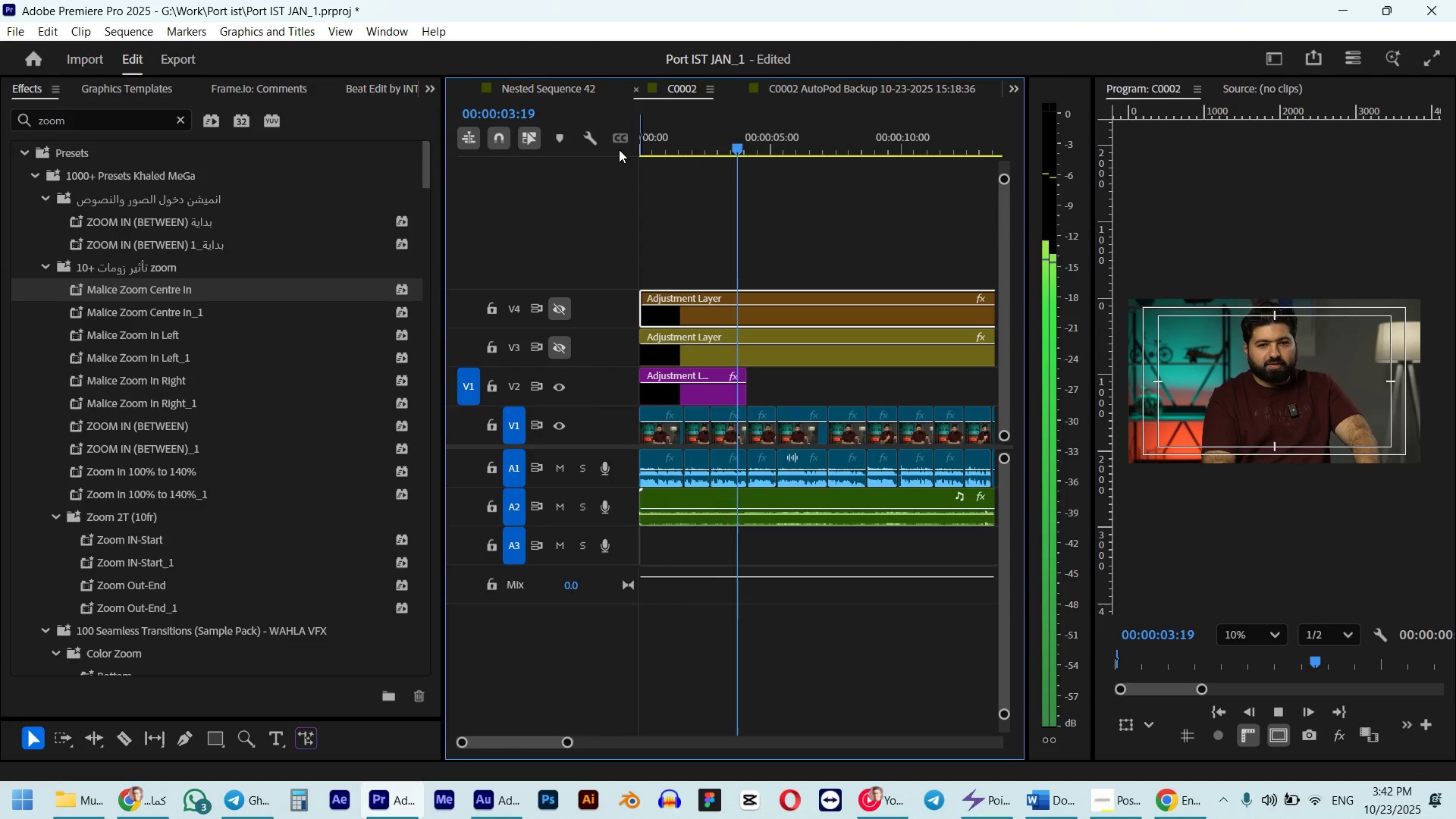 
wait(5.14)
 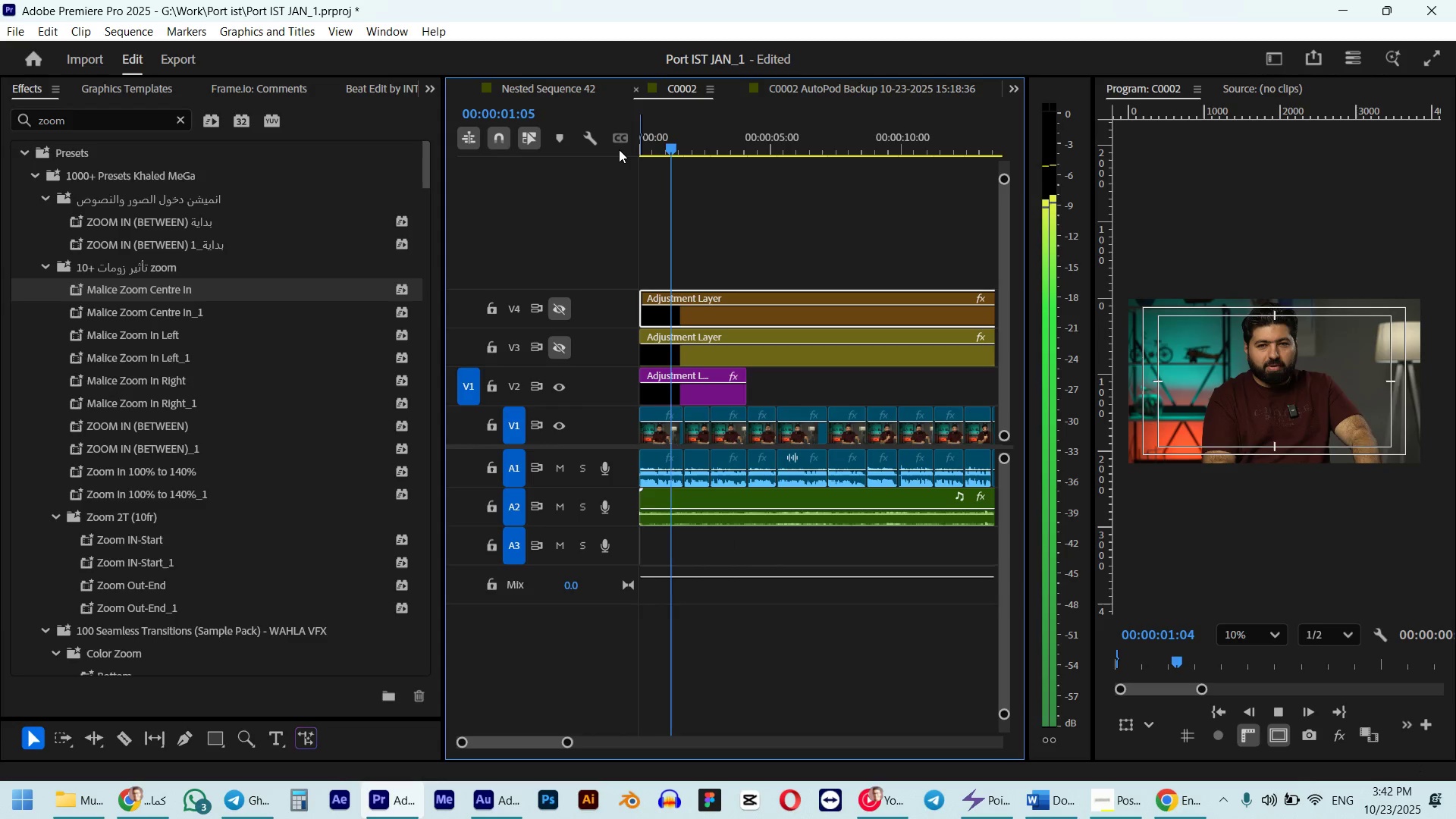 
key(Space)
 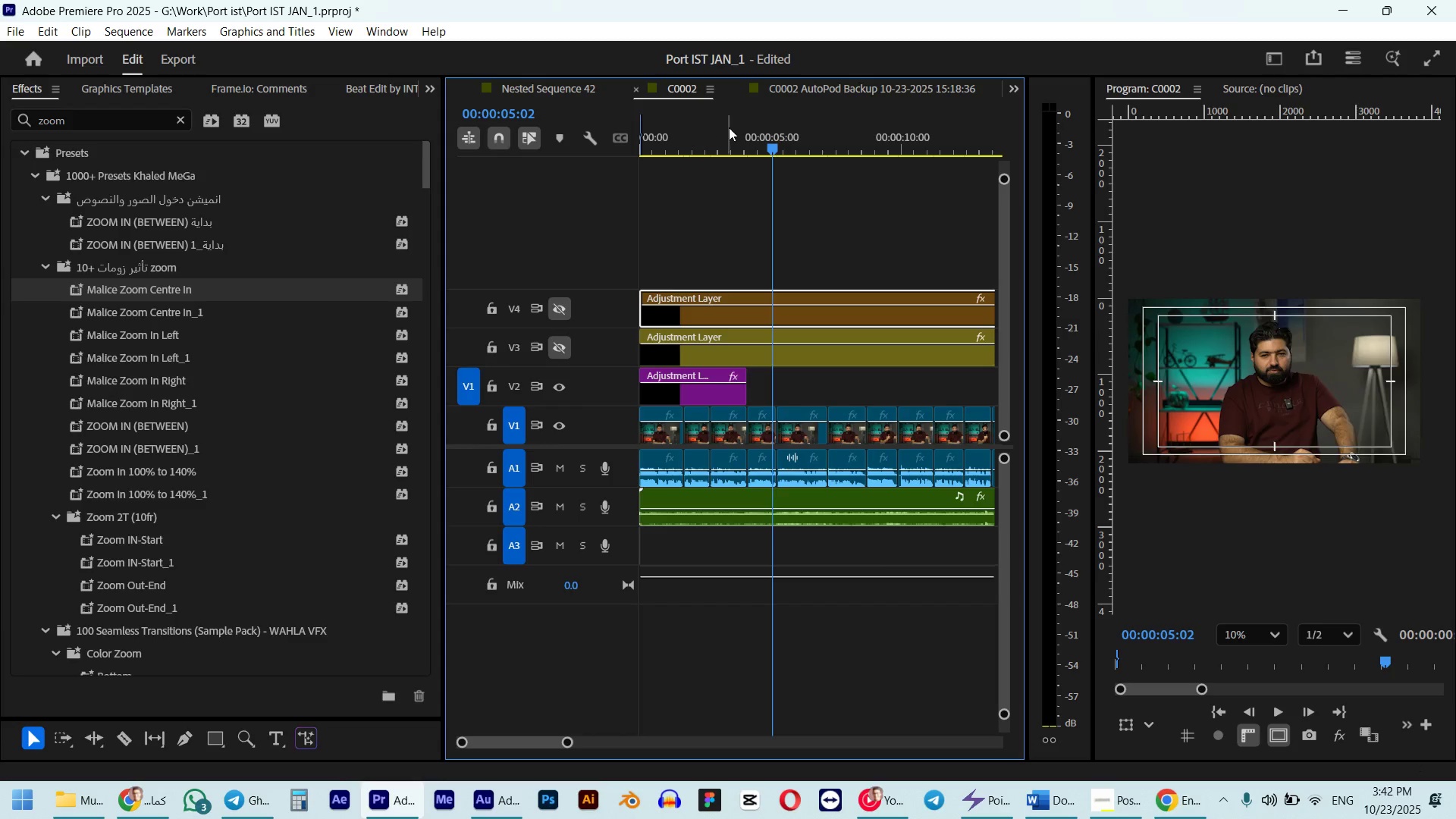 
left_click_drag(start_coordinate=[730, 127], to_coordinate=[716, 140])
 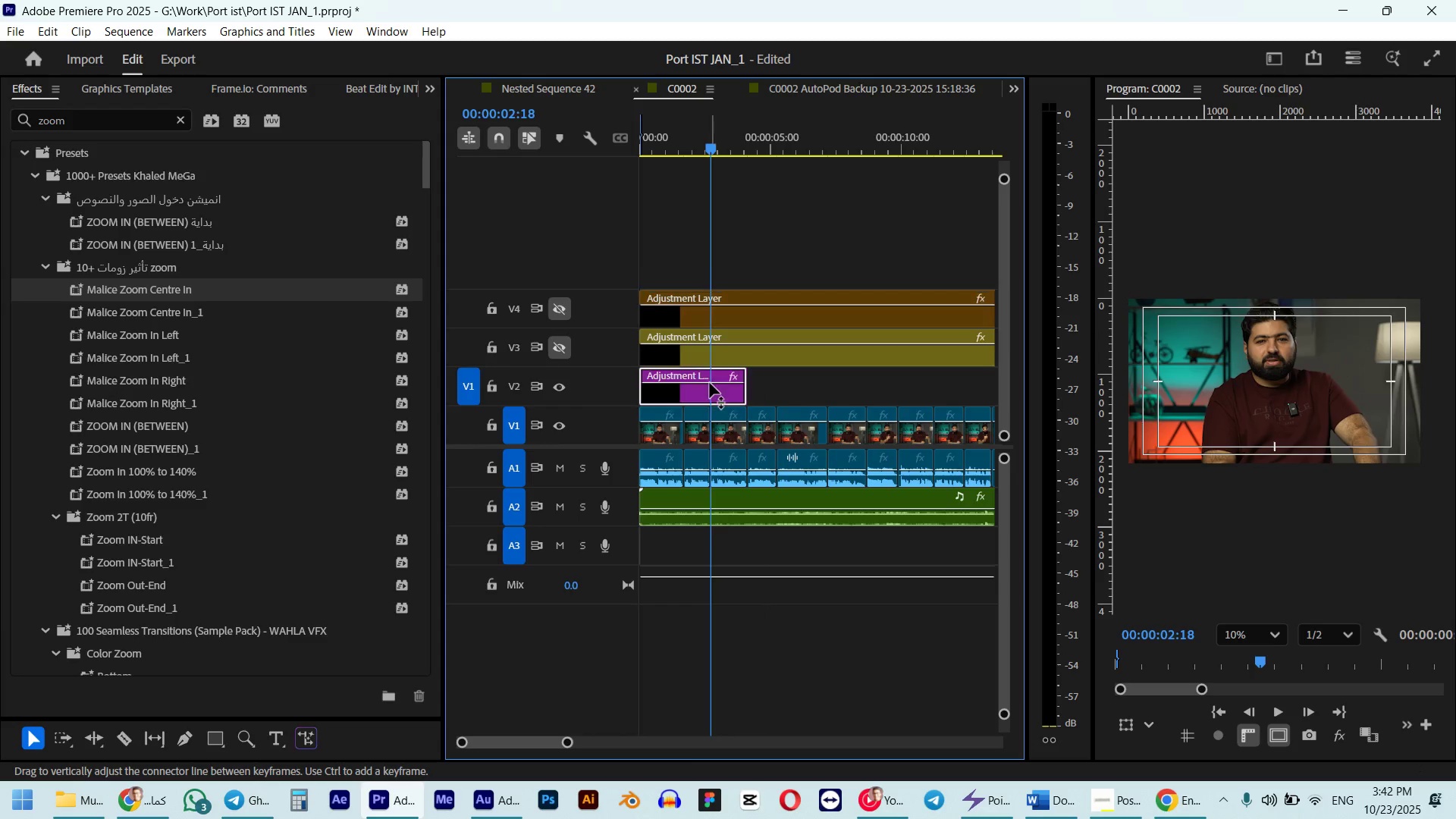 
key(Shift+ShiftLeft)
 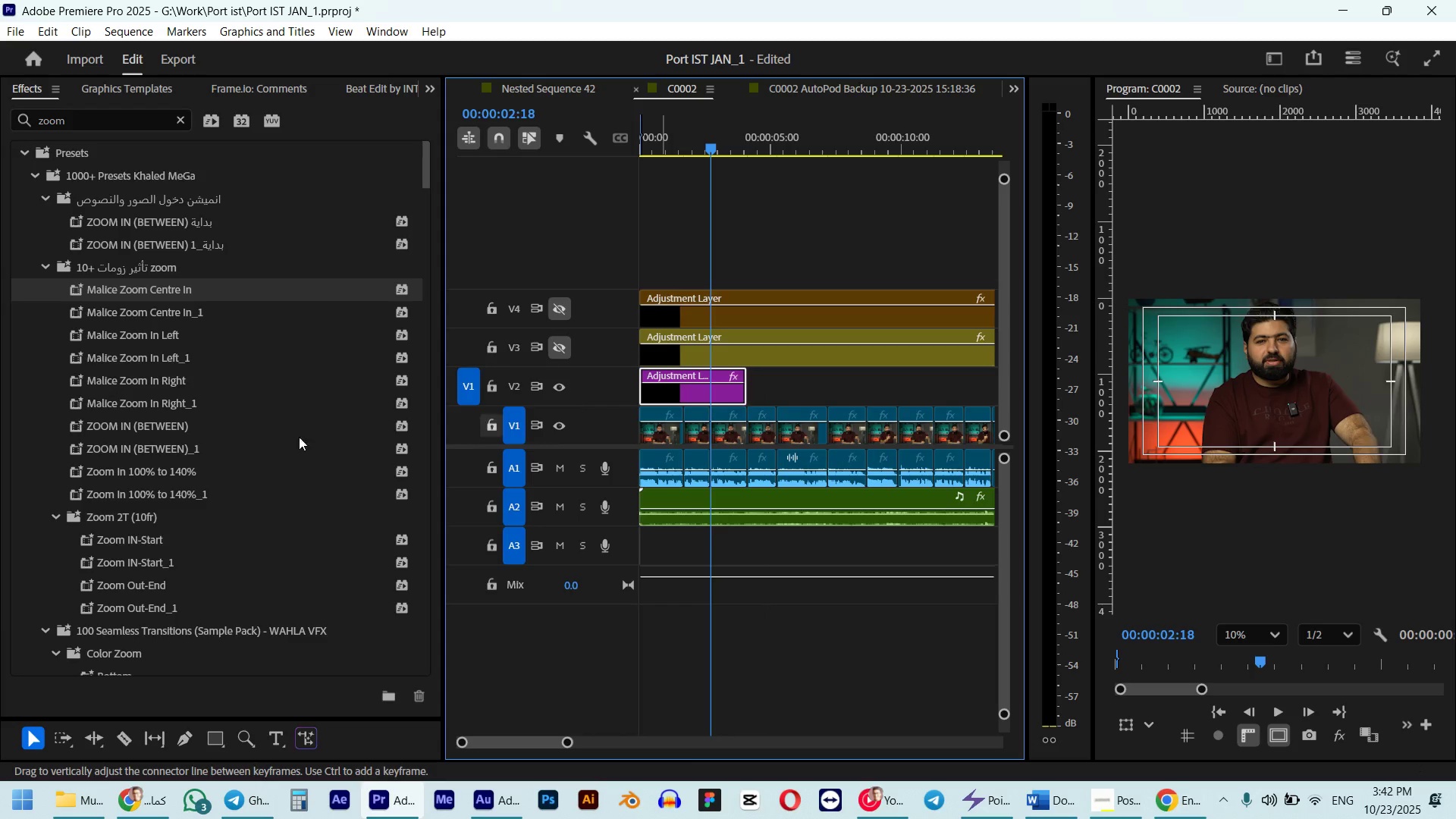 
scroll: coordinate [319, 591], scroll_direction: down, amount: 74.0
 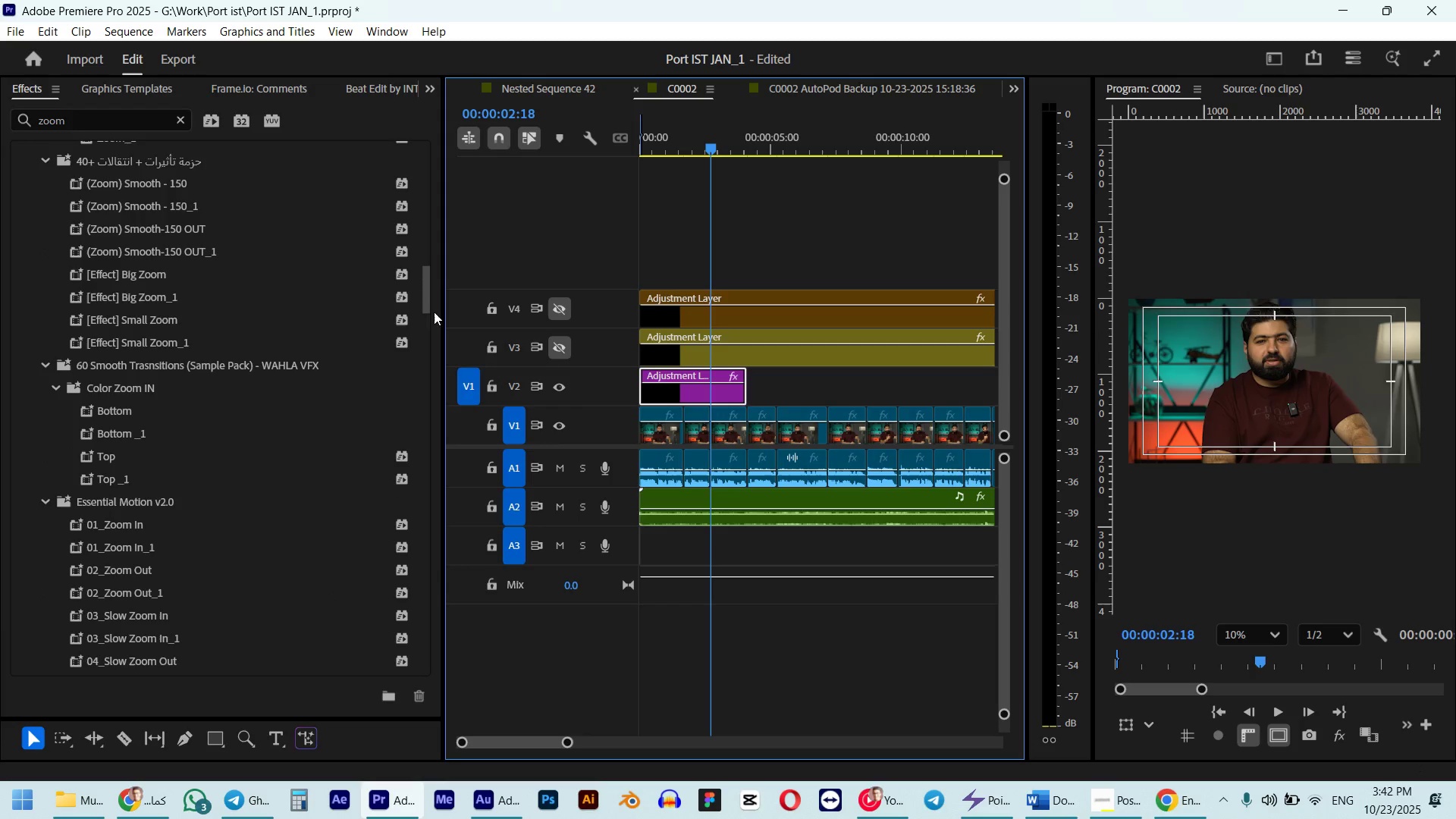 
left_click_drag(start_coordinate=[423, 300], to_coordinate=[406, 316])
 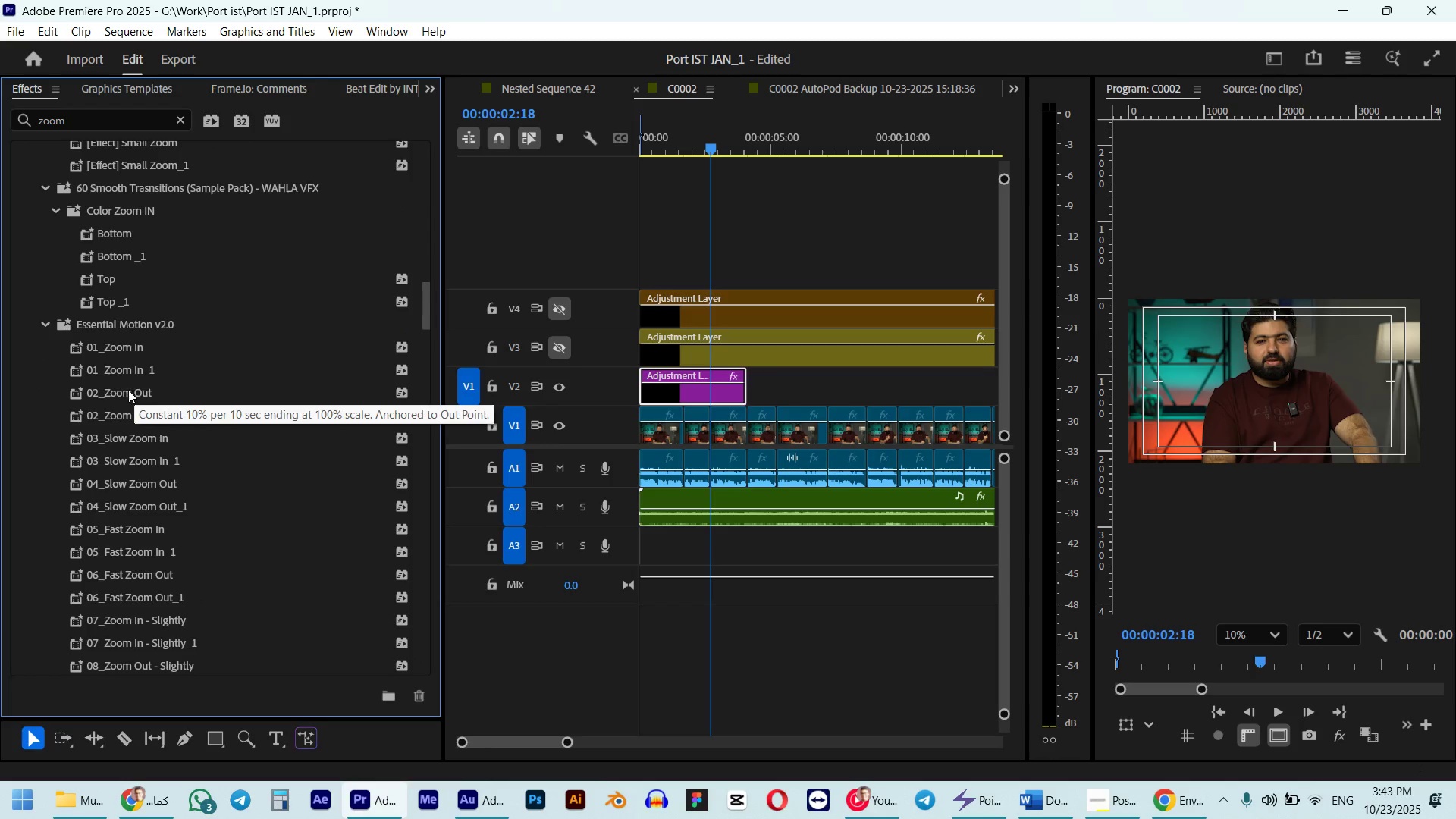 
left_click_drag(start_coordinate=[118, 392], to_coordinate=[726, 385])
 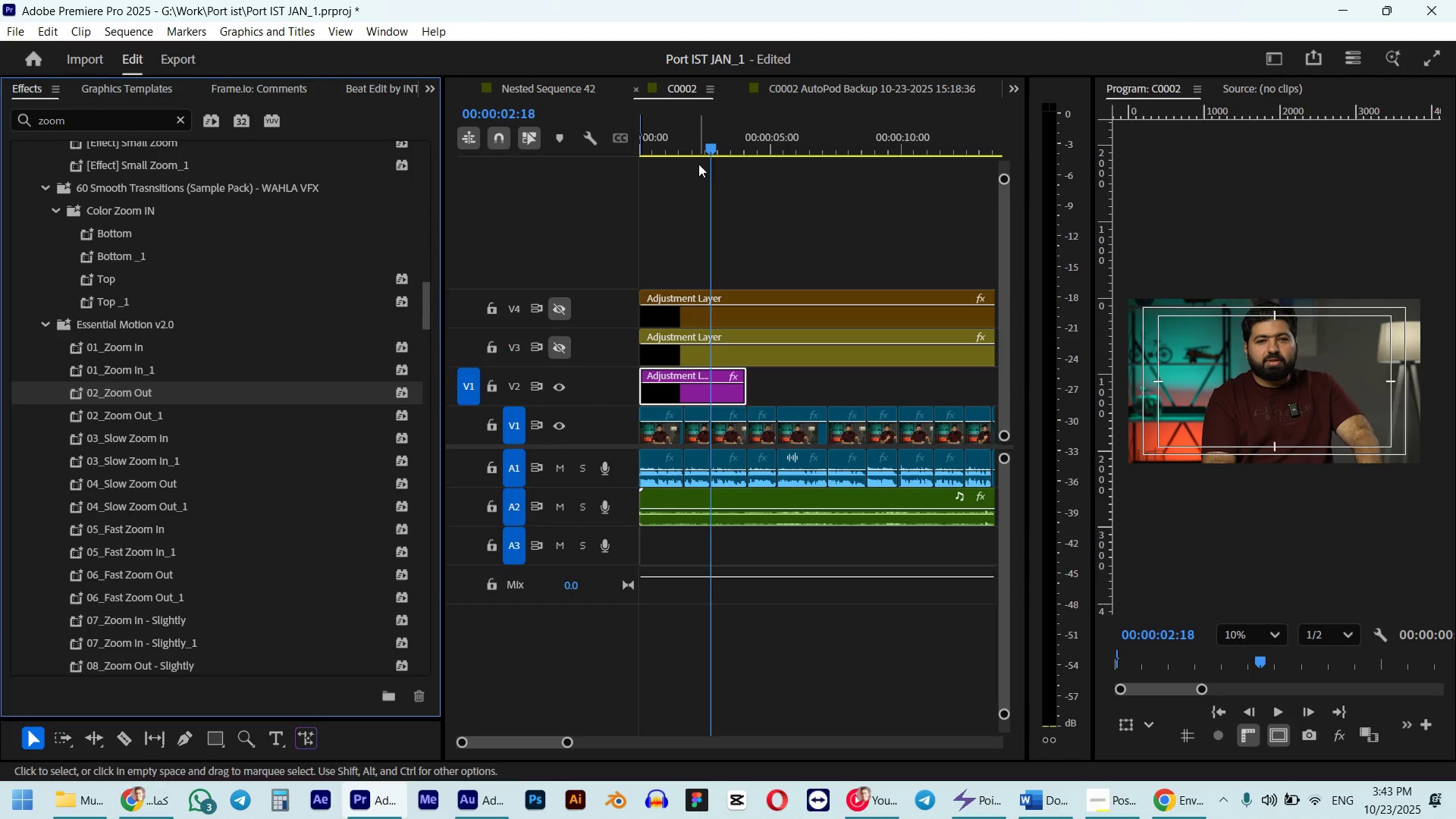 
left_click_drag(start_coordinate=[699, 140], to_coordinate=[635, 152])
 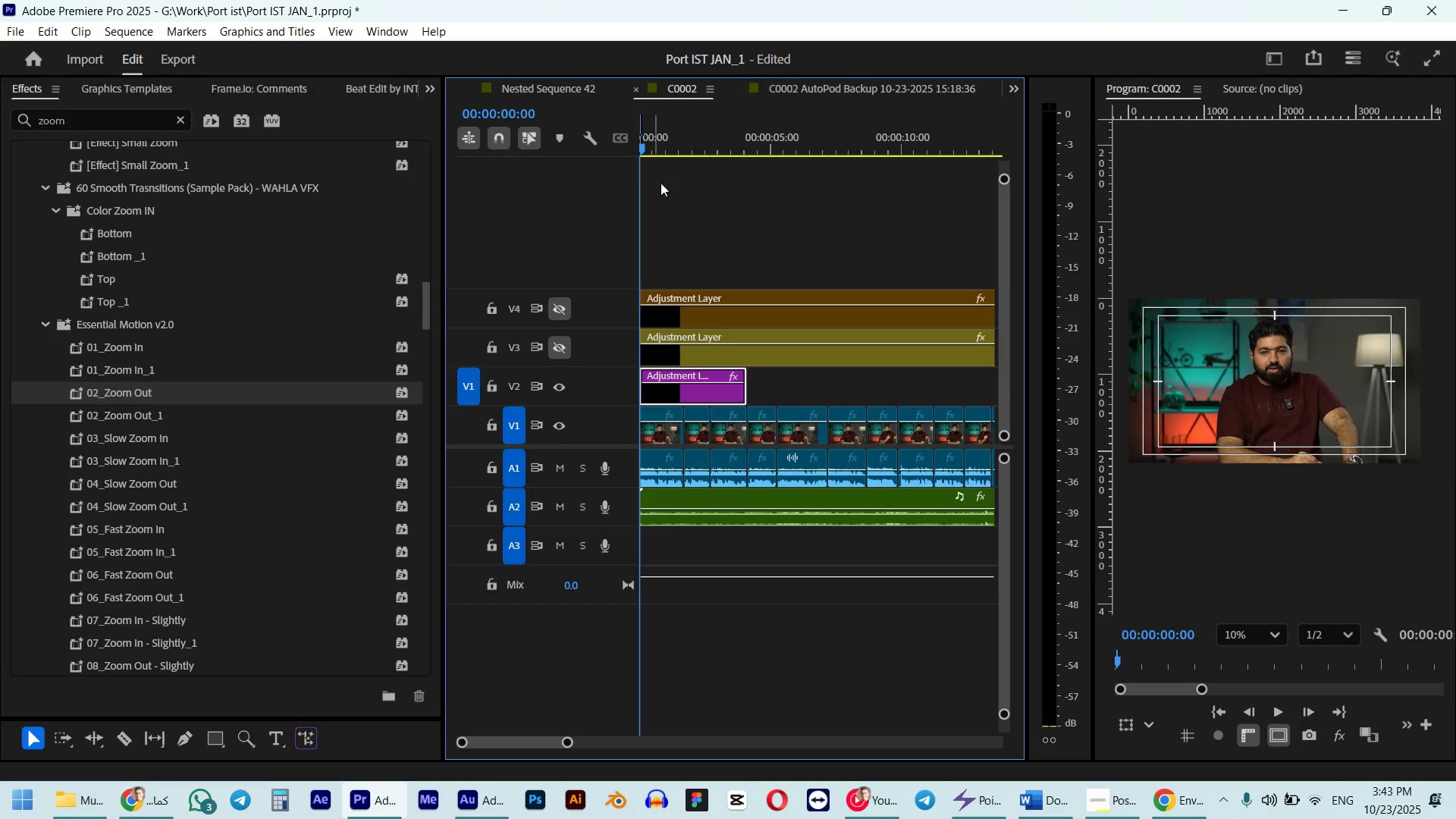 
key(Space)
 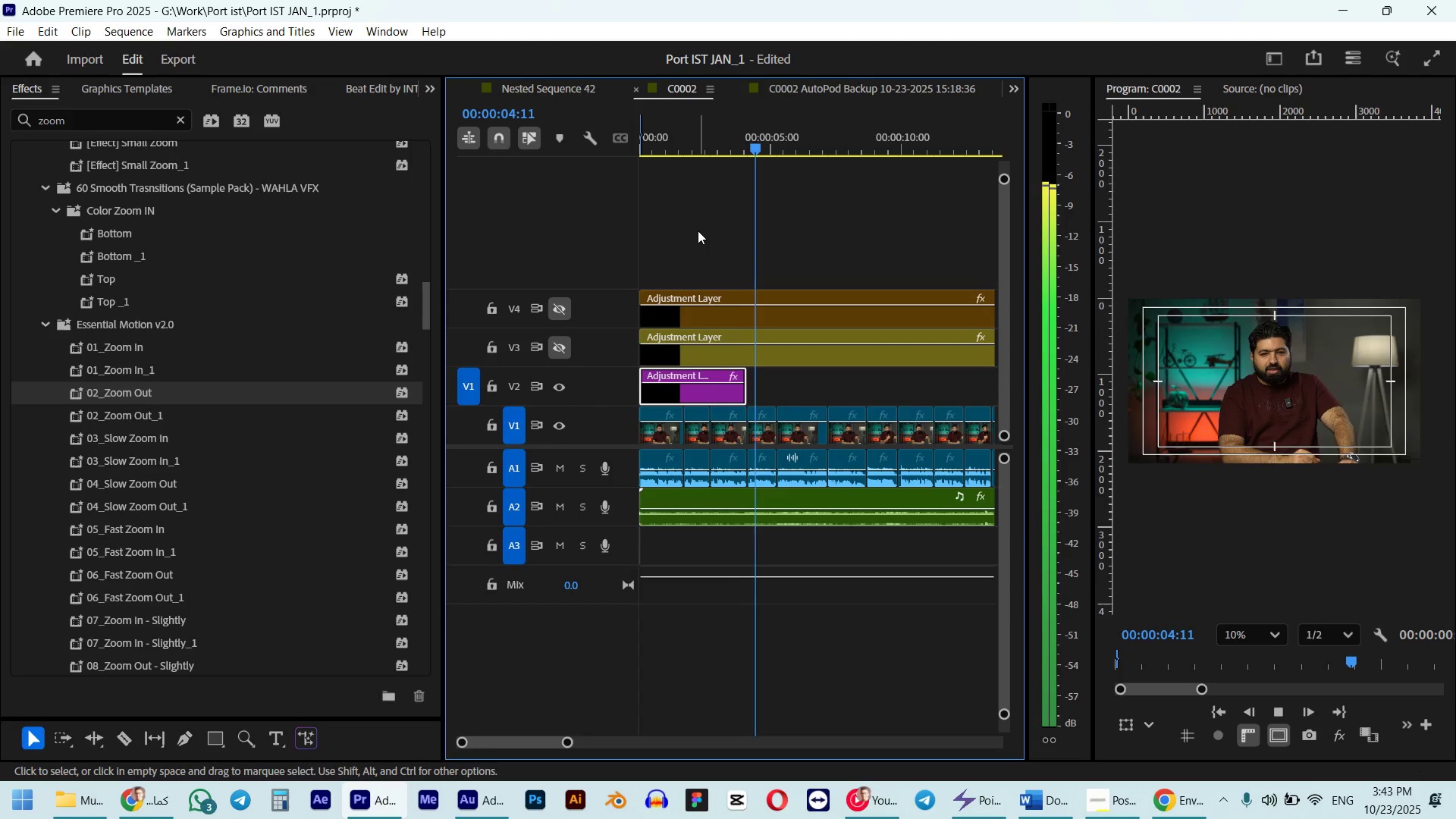 
wait(6.22)
 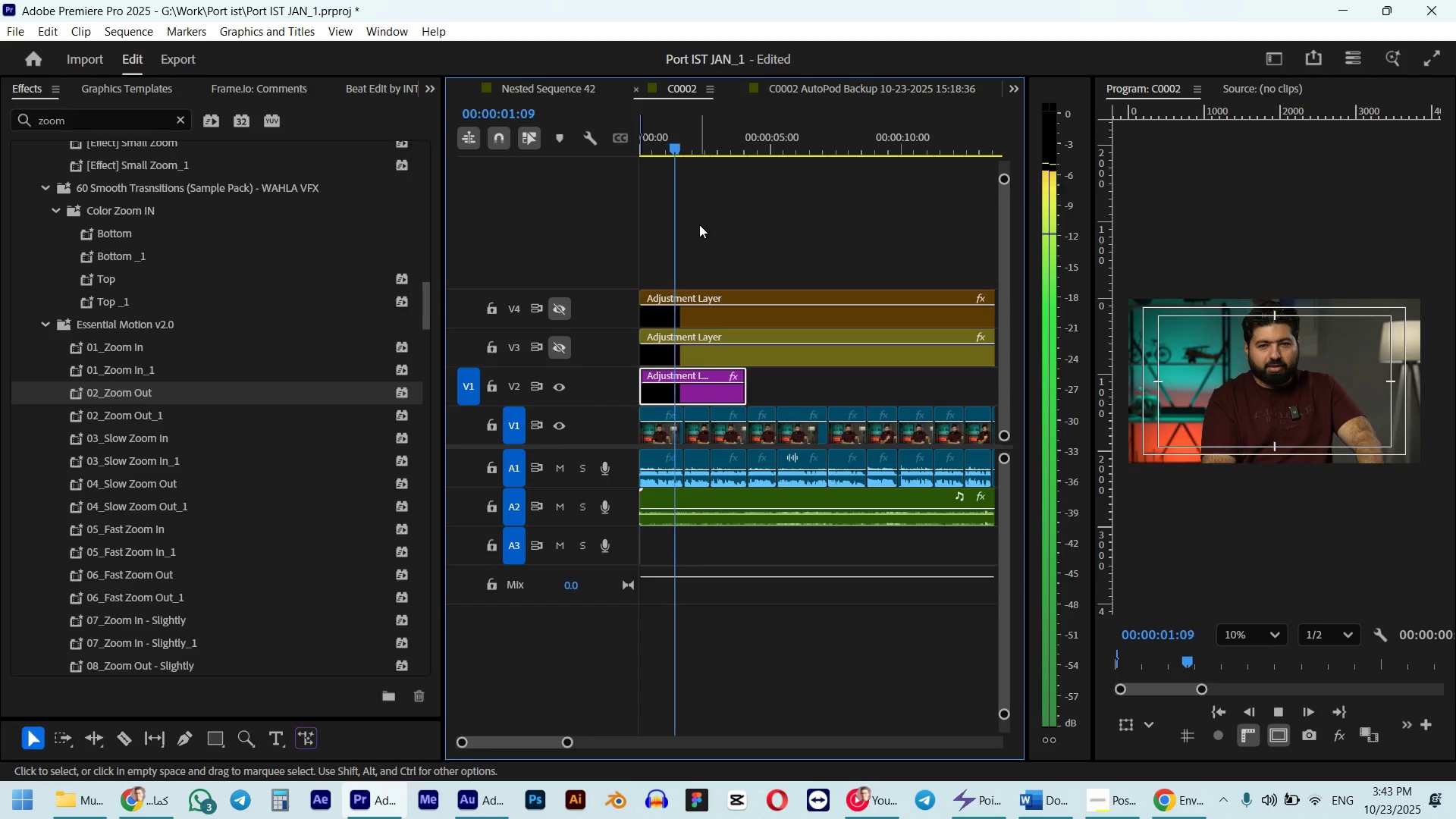 
key(Space)
 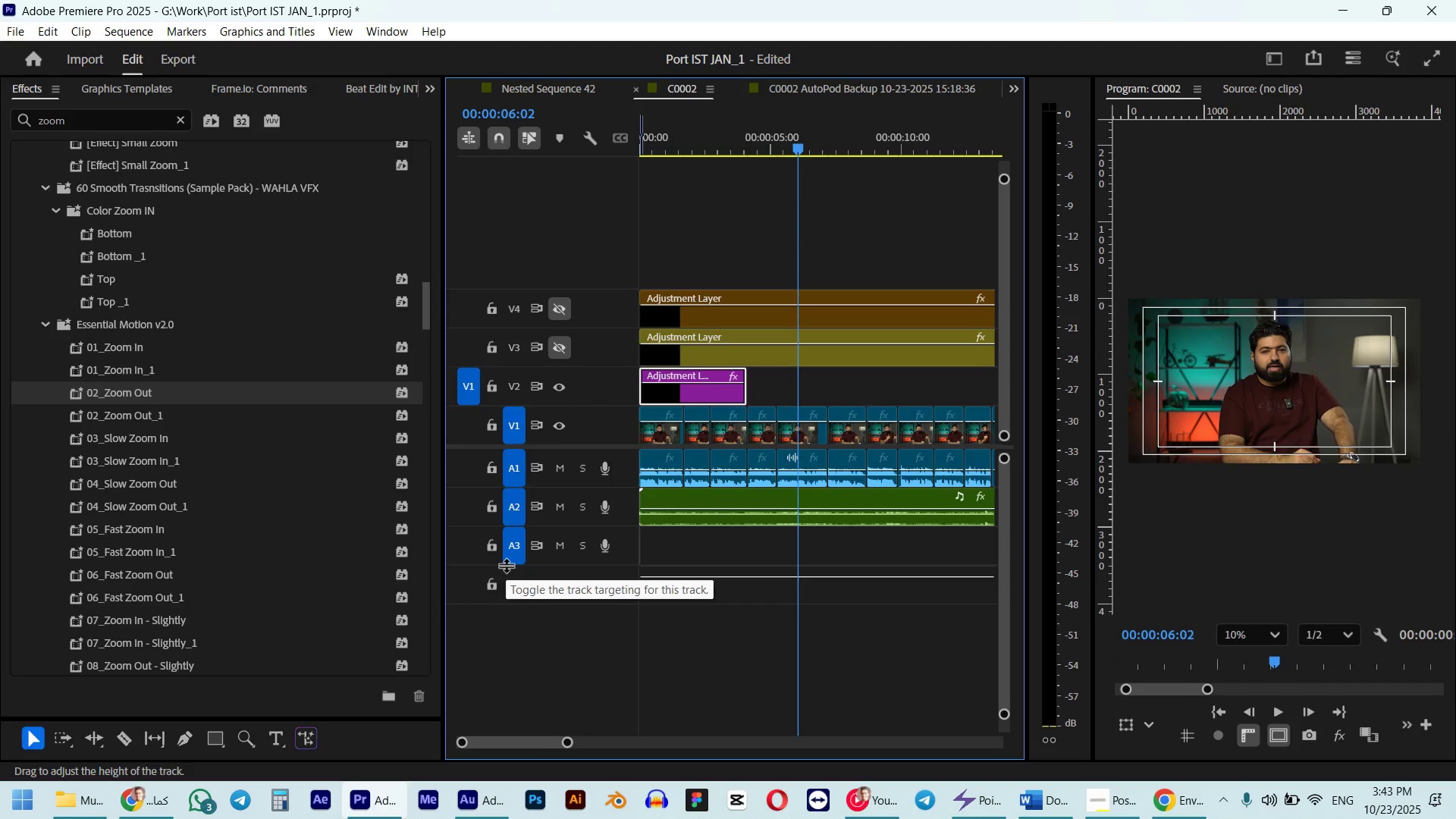 
wait(5.05)
 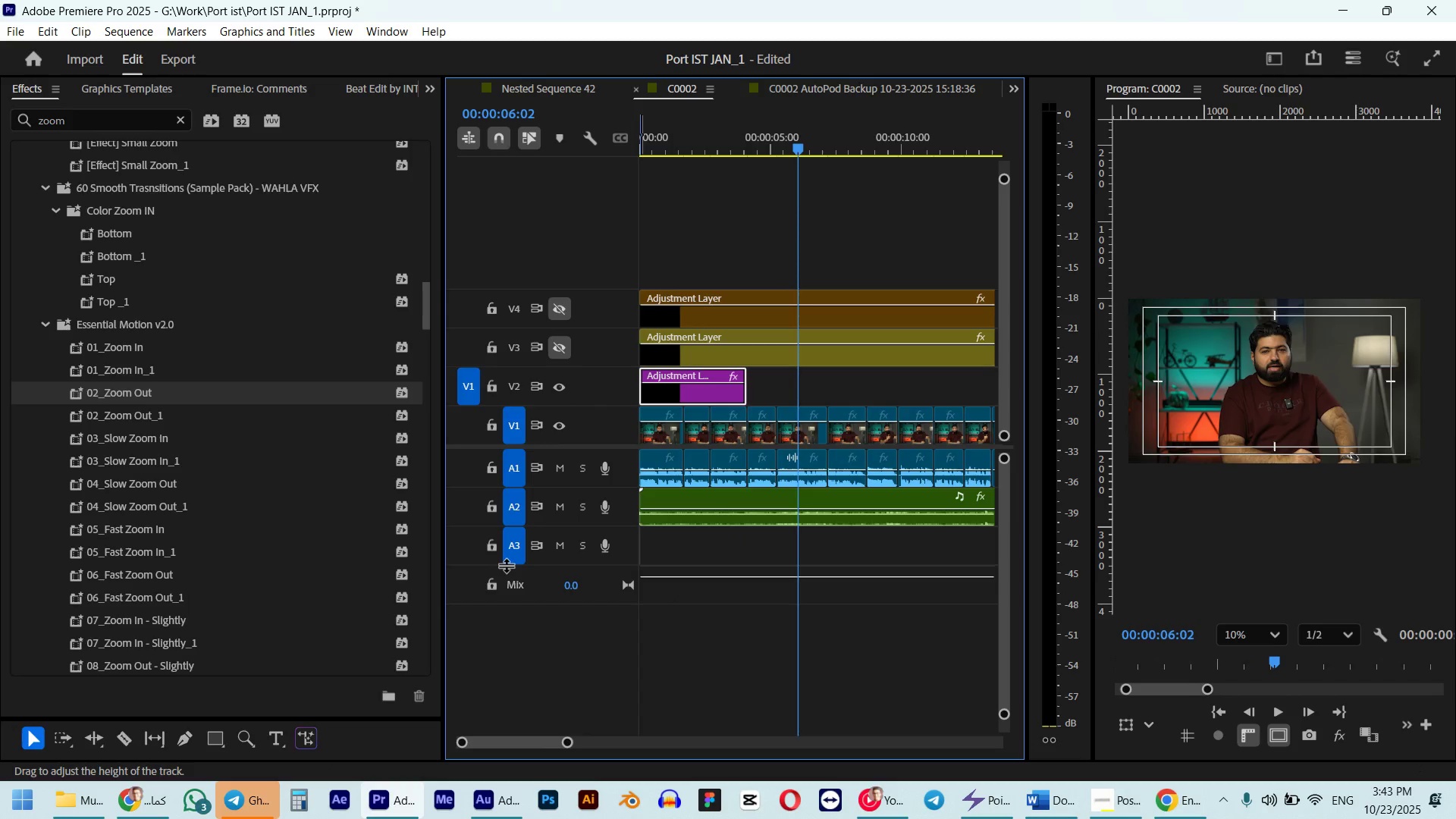 
left_click([737, 139])
 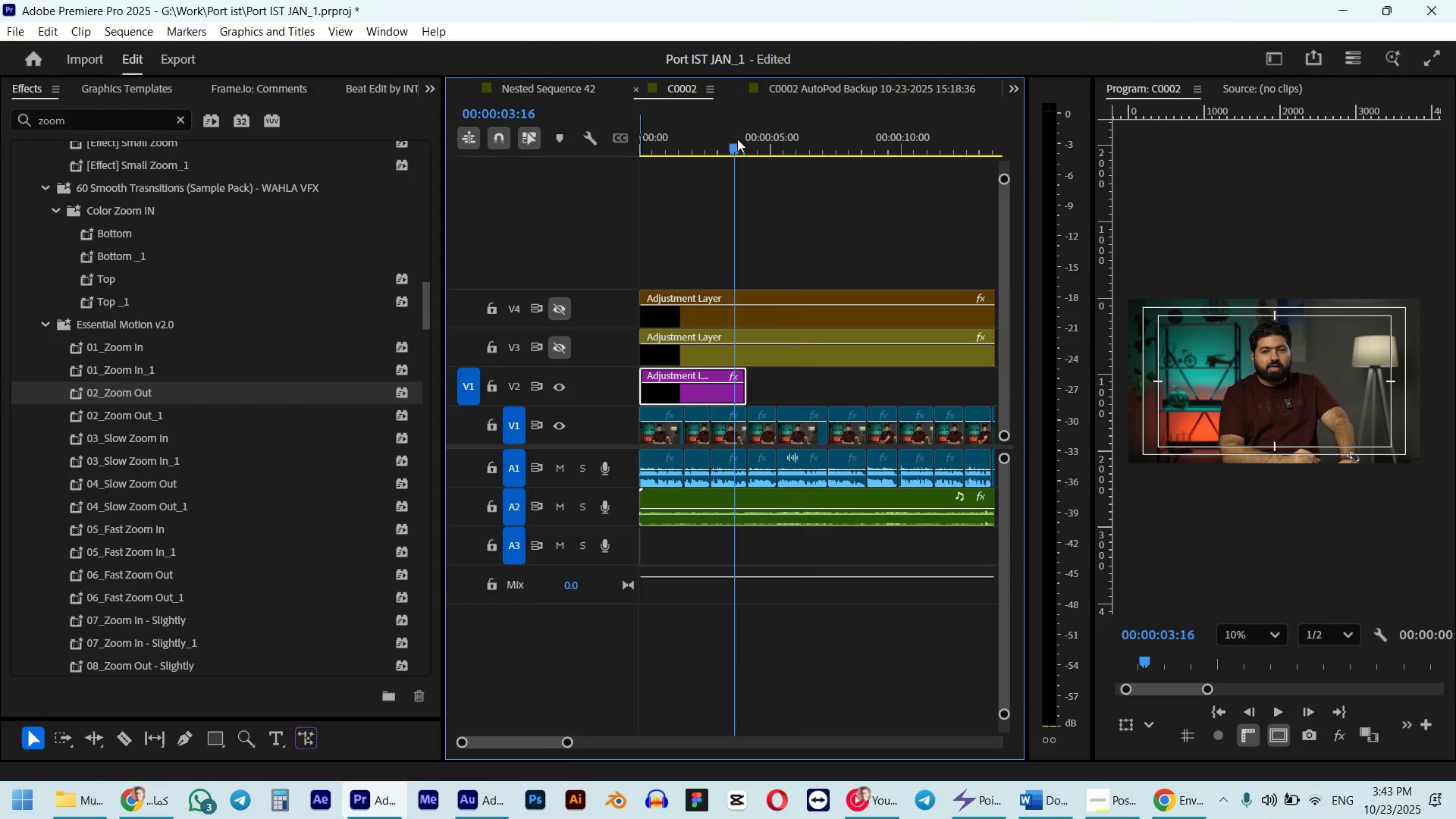 
key(Space)
 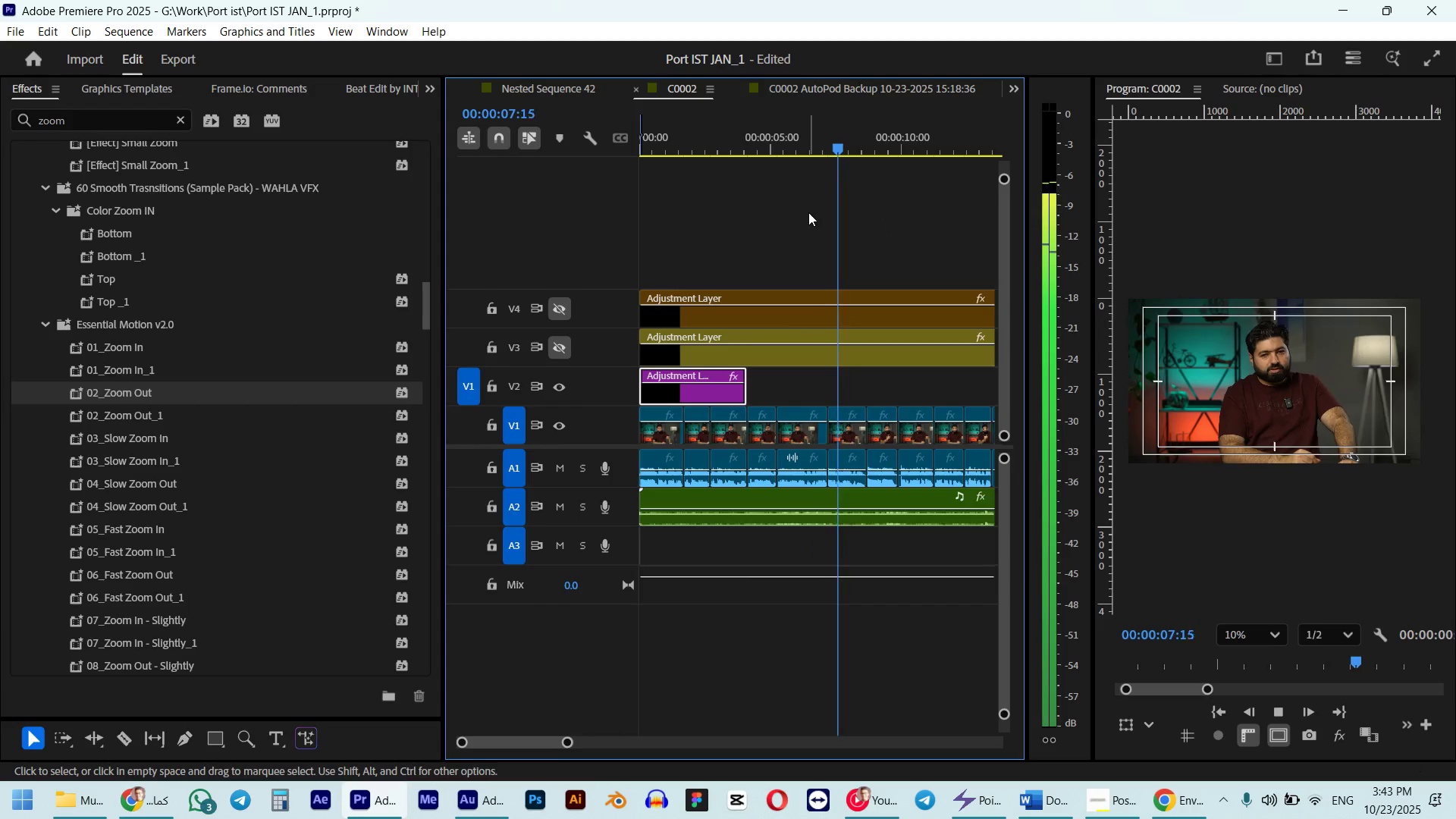 
wait(6.02)
 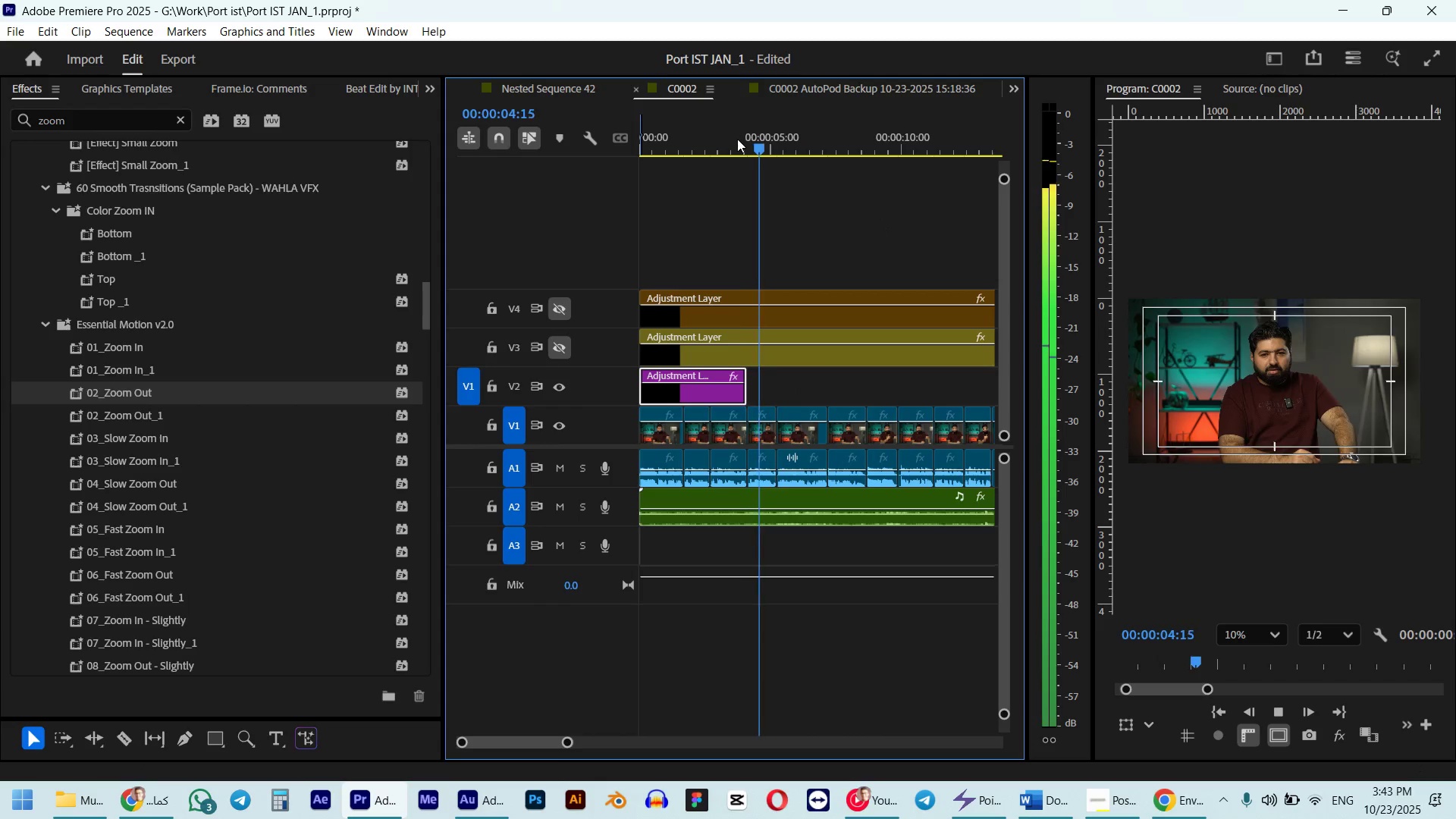 
key(Space)
 